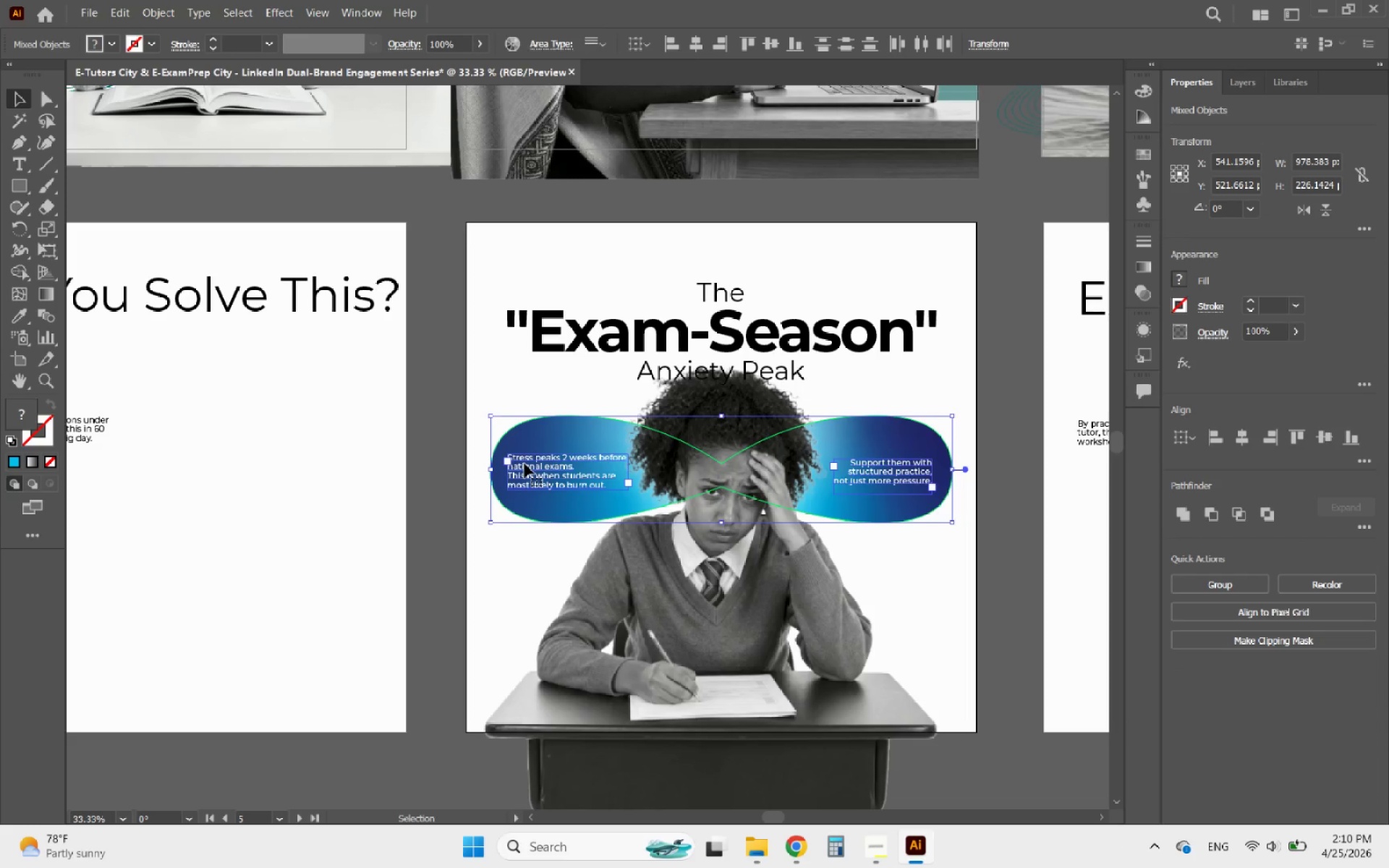 
key(ArrowDown)
 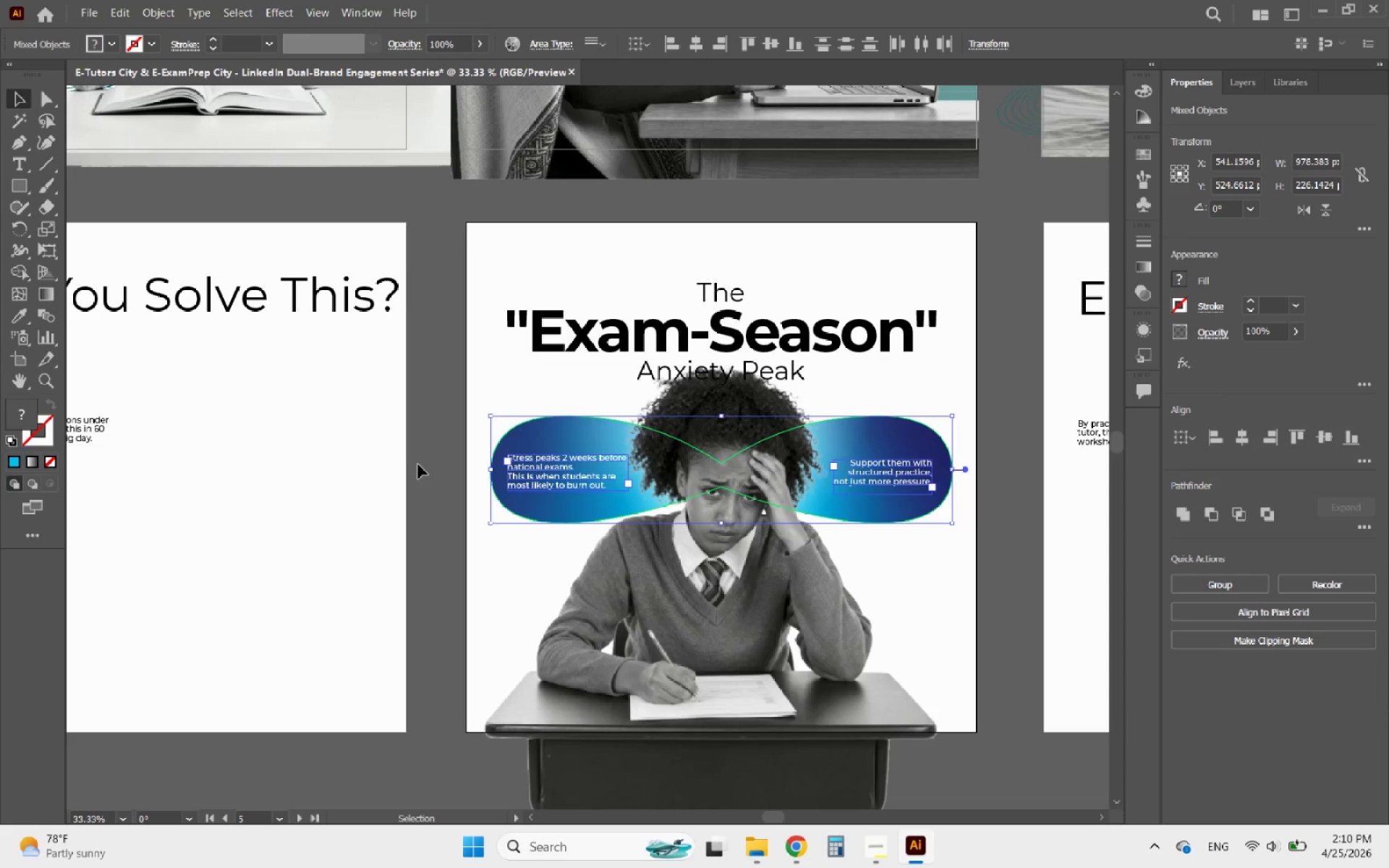 
double_click([553, 438])
 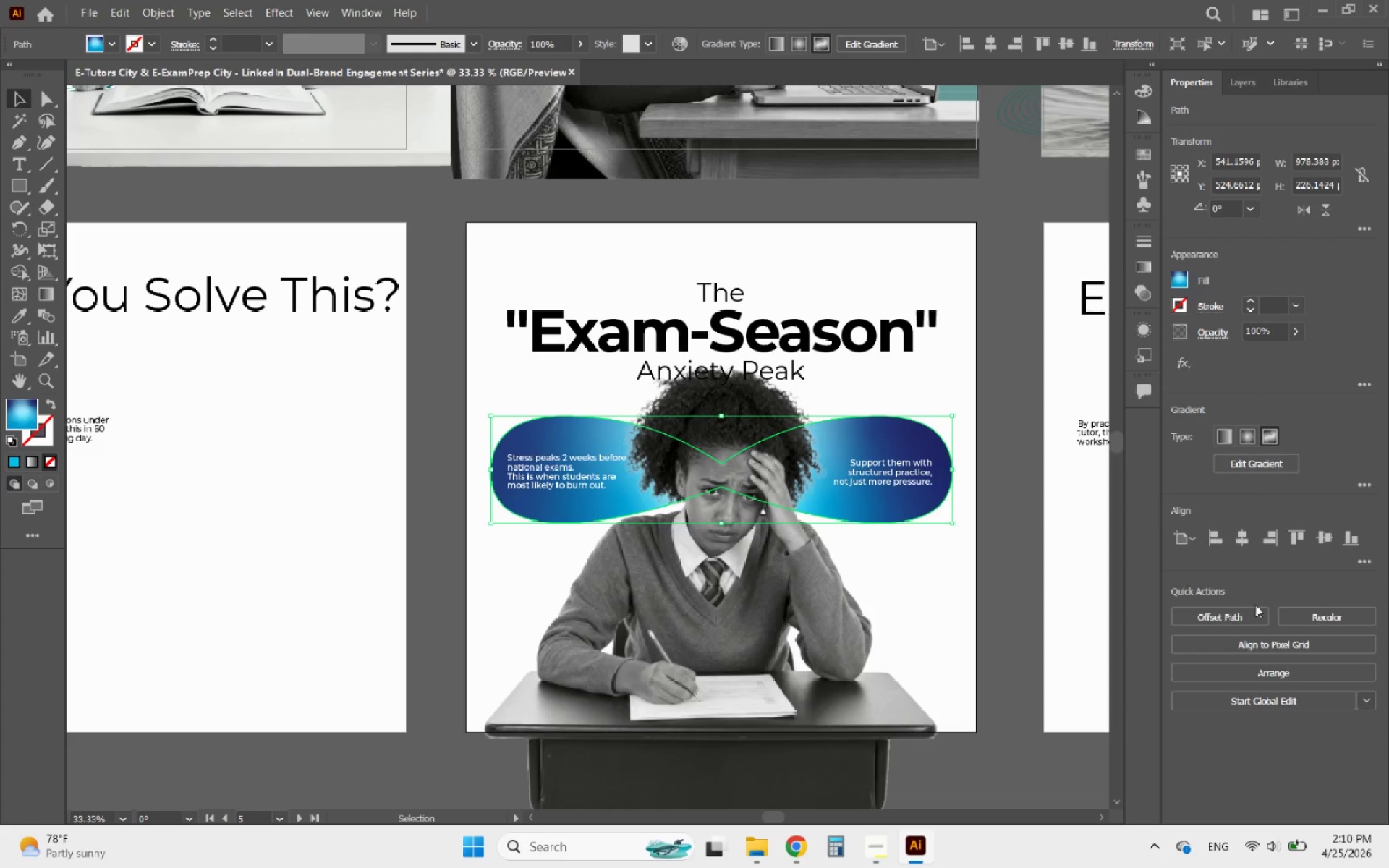 
left_click([1246, 542])
 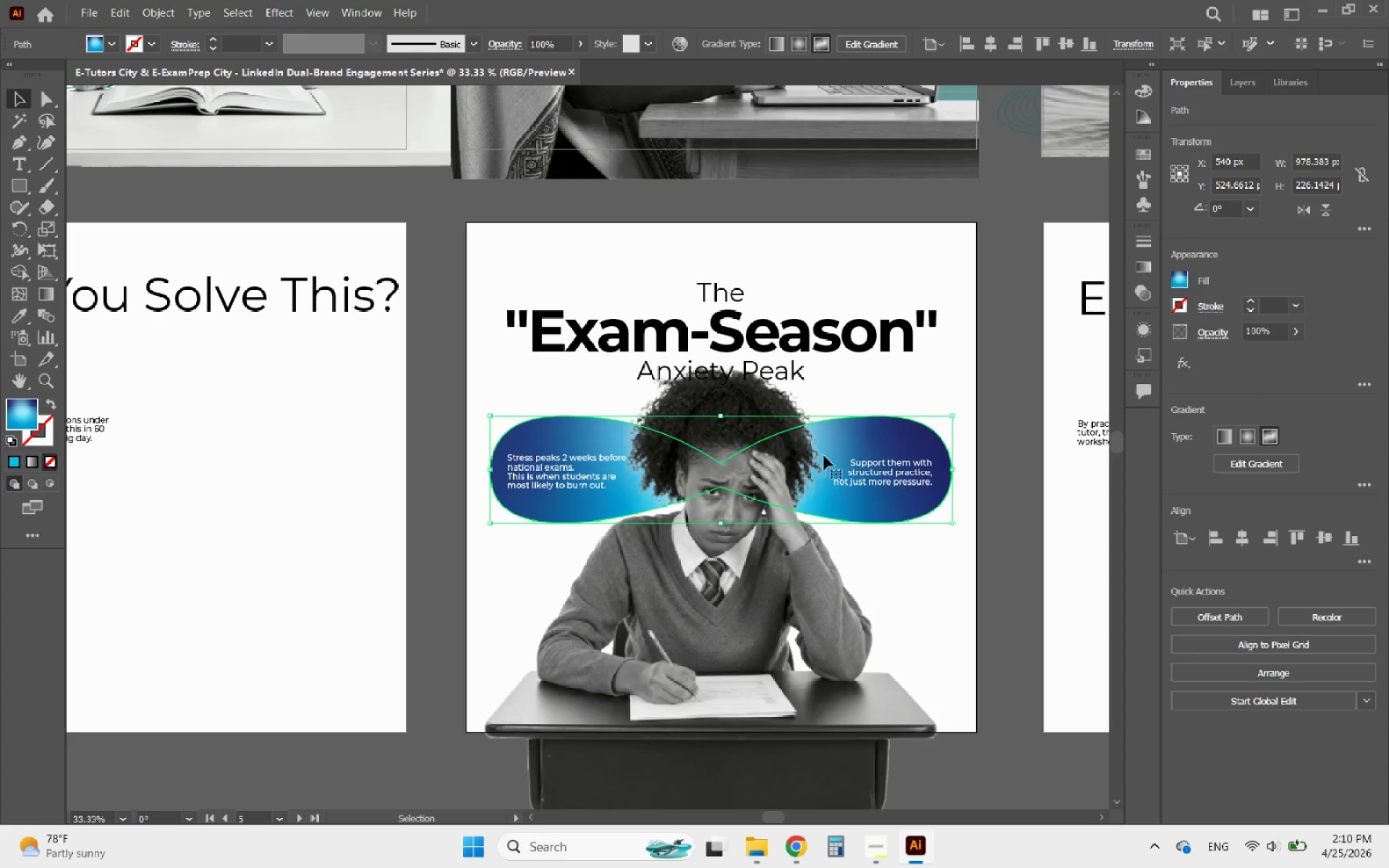 
left_click([874, 475])
 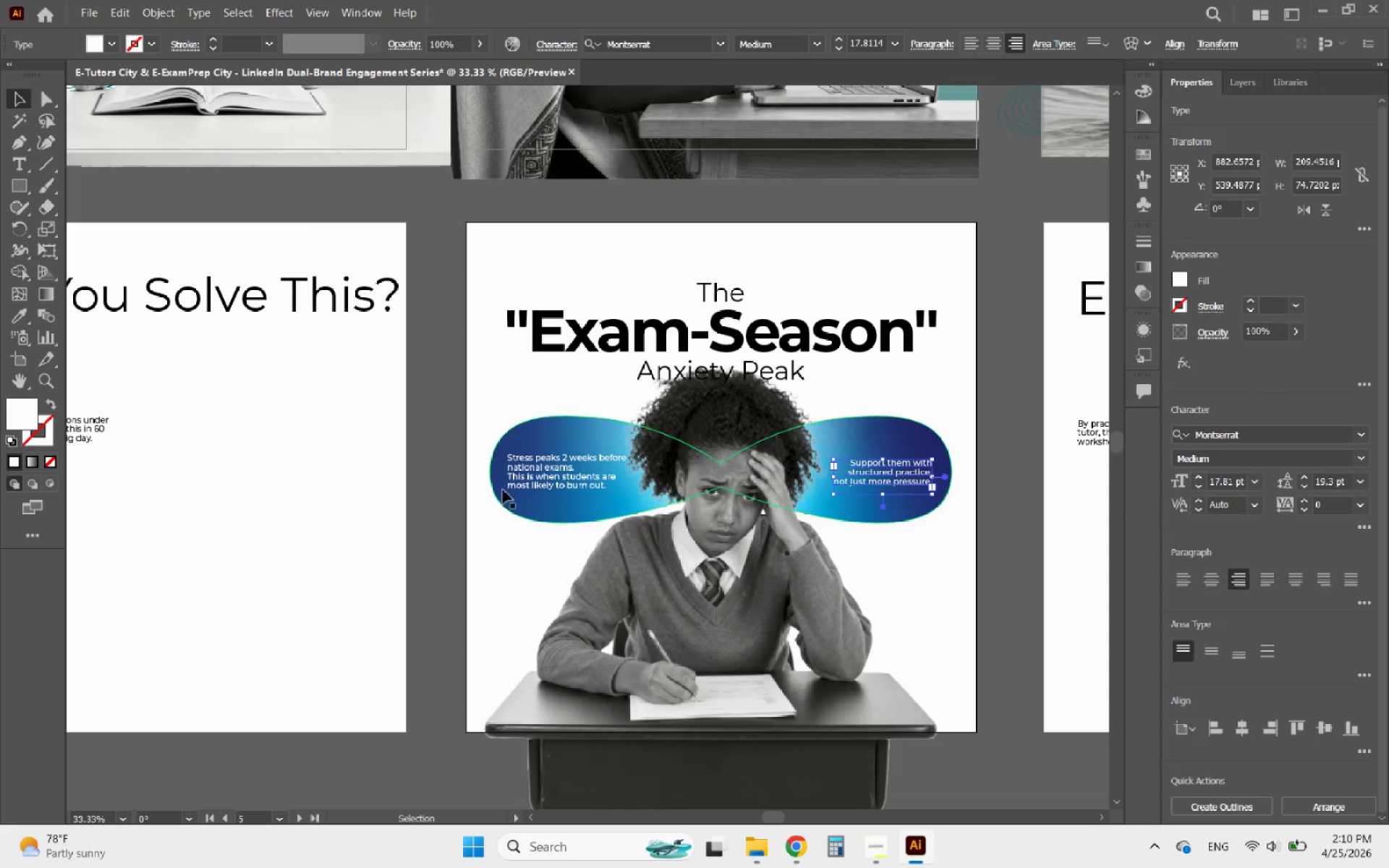 
left_click([547, 483])
 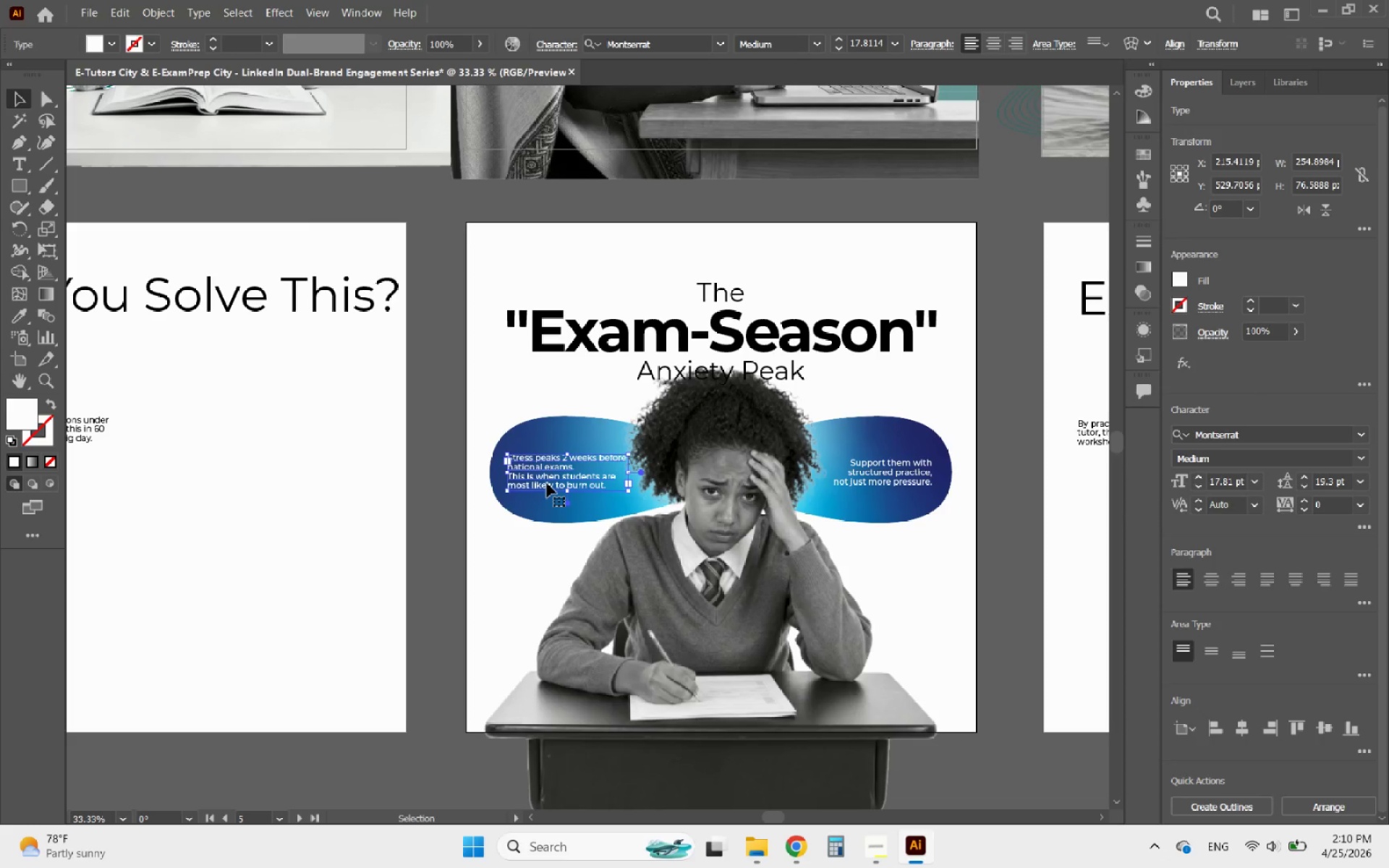 
key(ArrowLeft)
 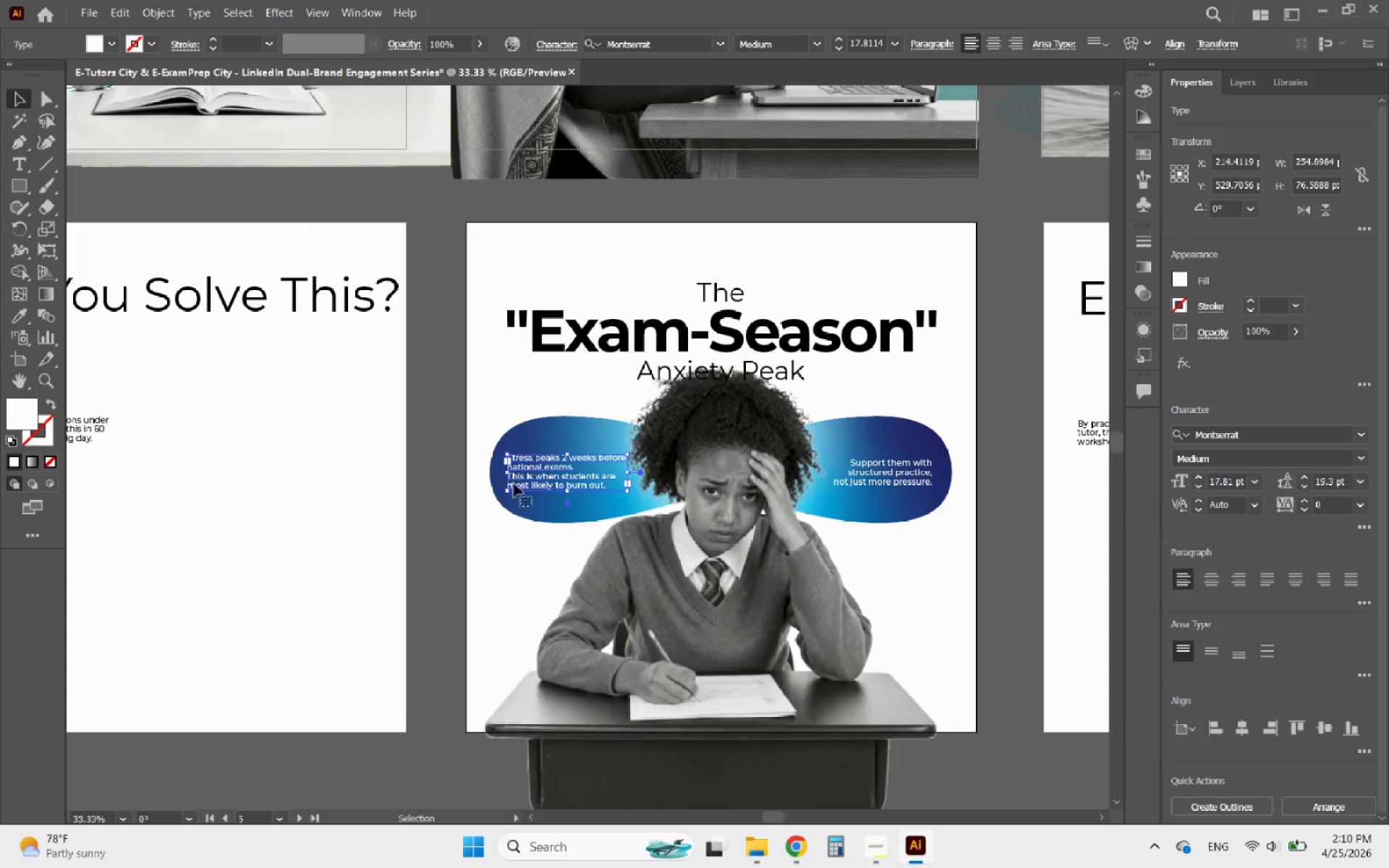 
key(ArrowLeft)
 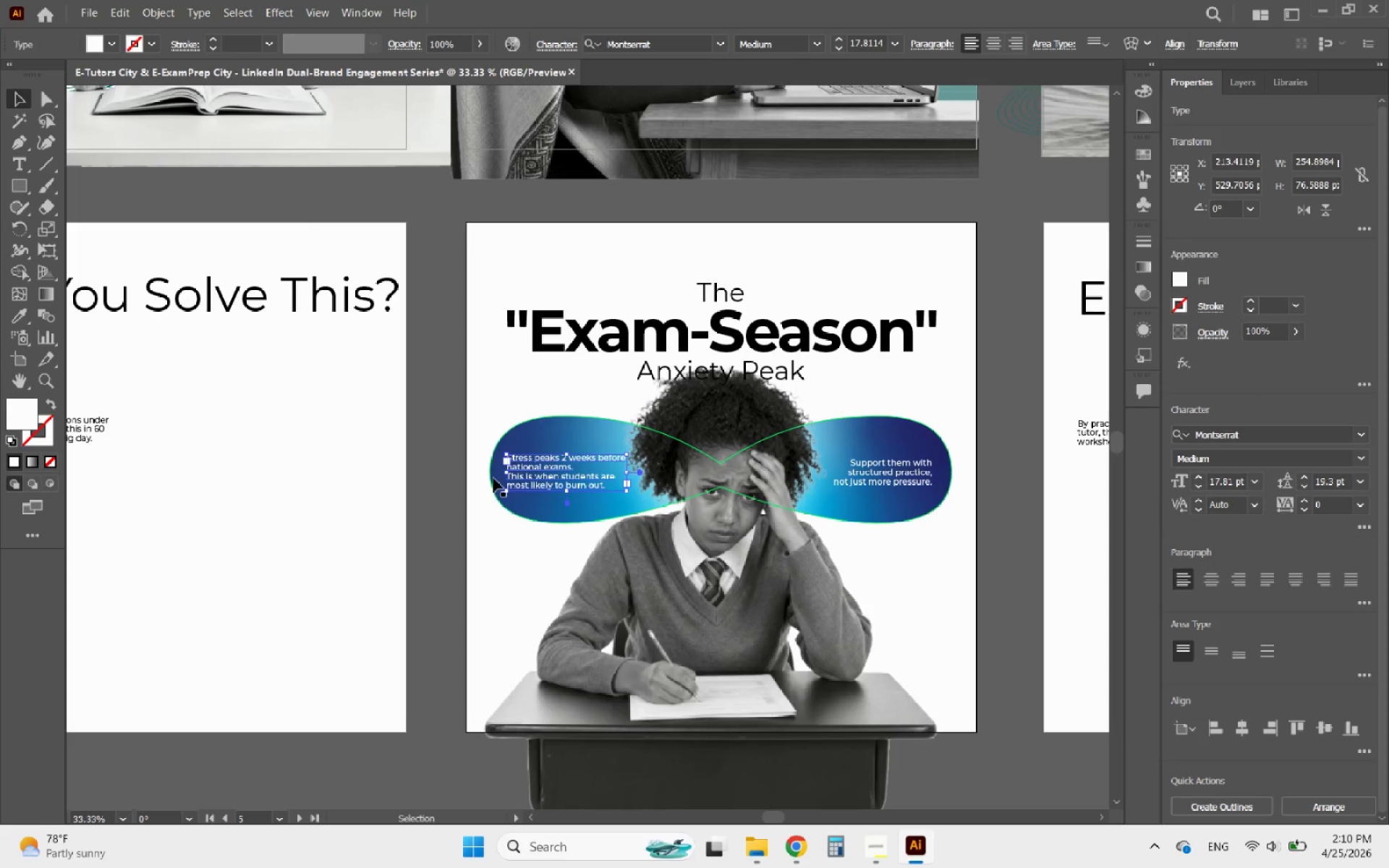 
left_click([493, 478])
 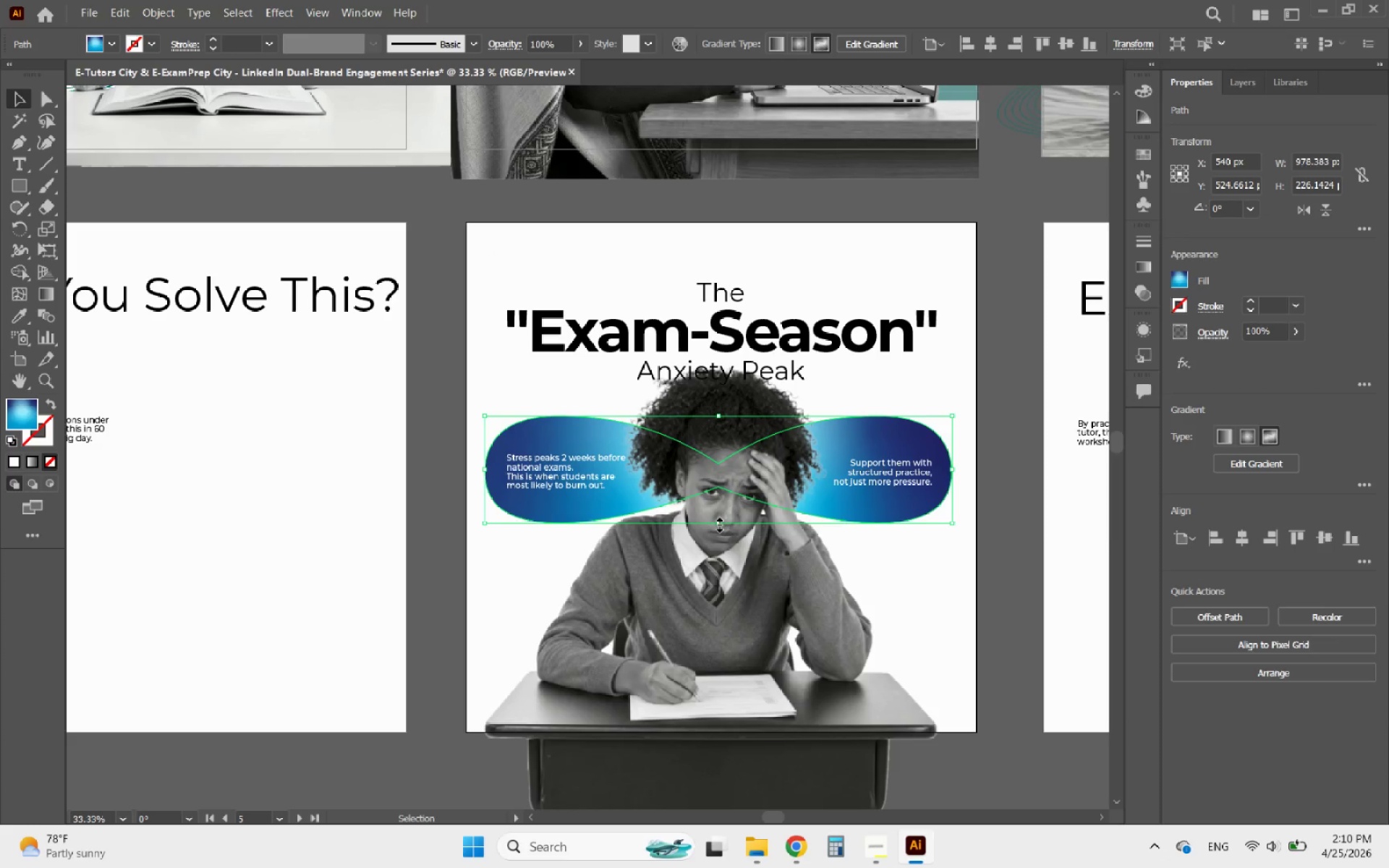 
left_click([1239, 537])
 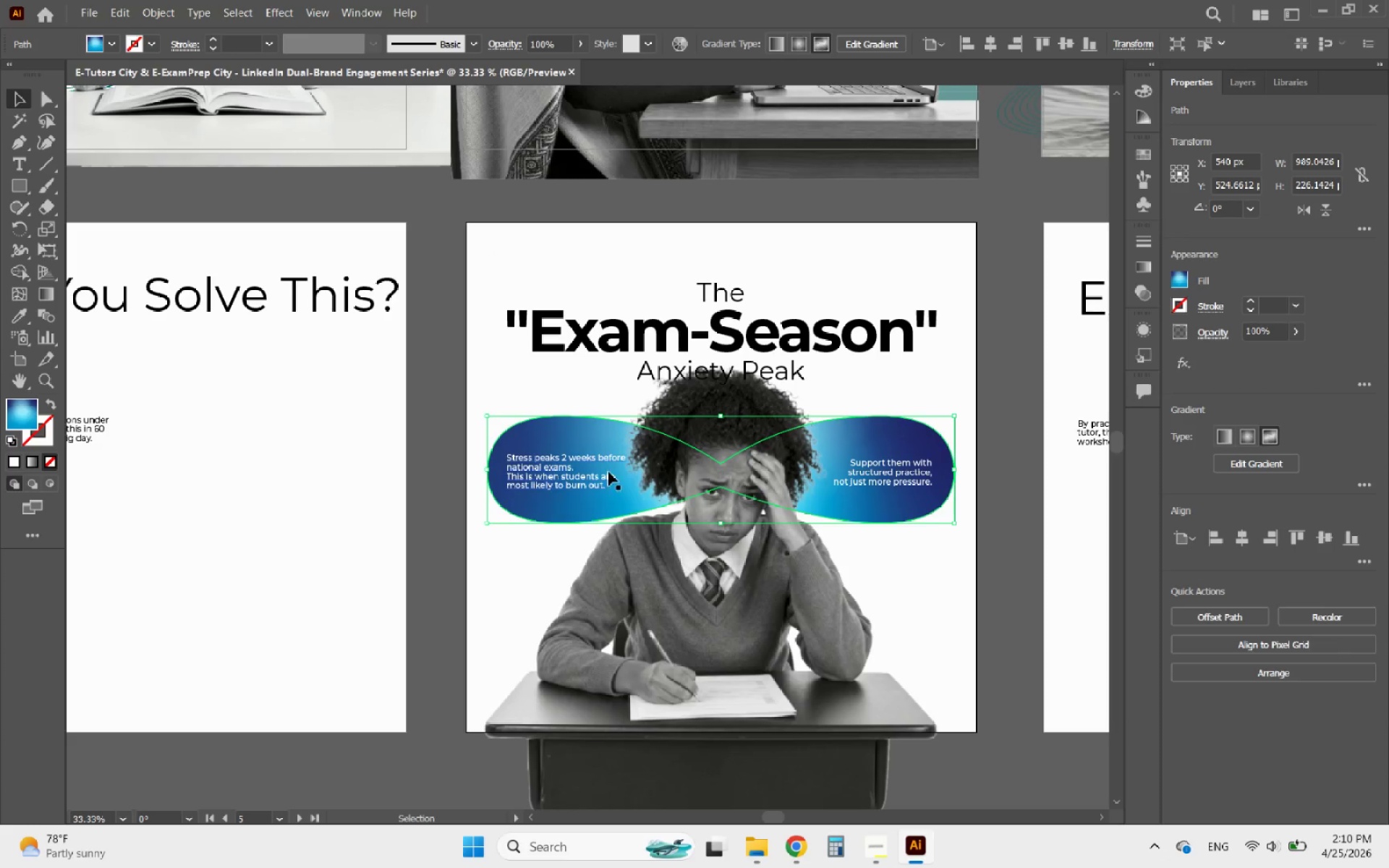 
left_click([563, 478])
 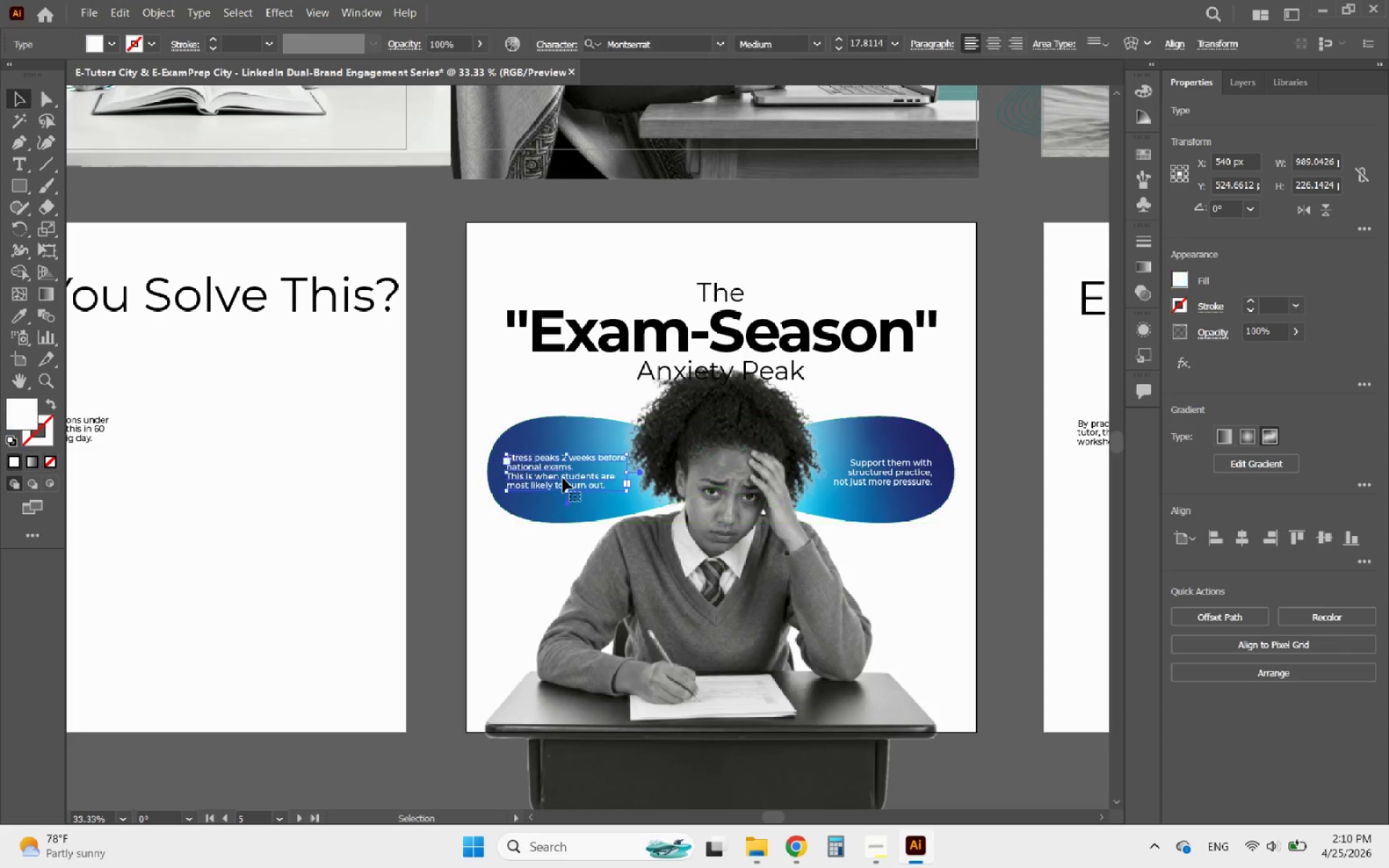 
key(ArrowLeft)
 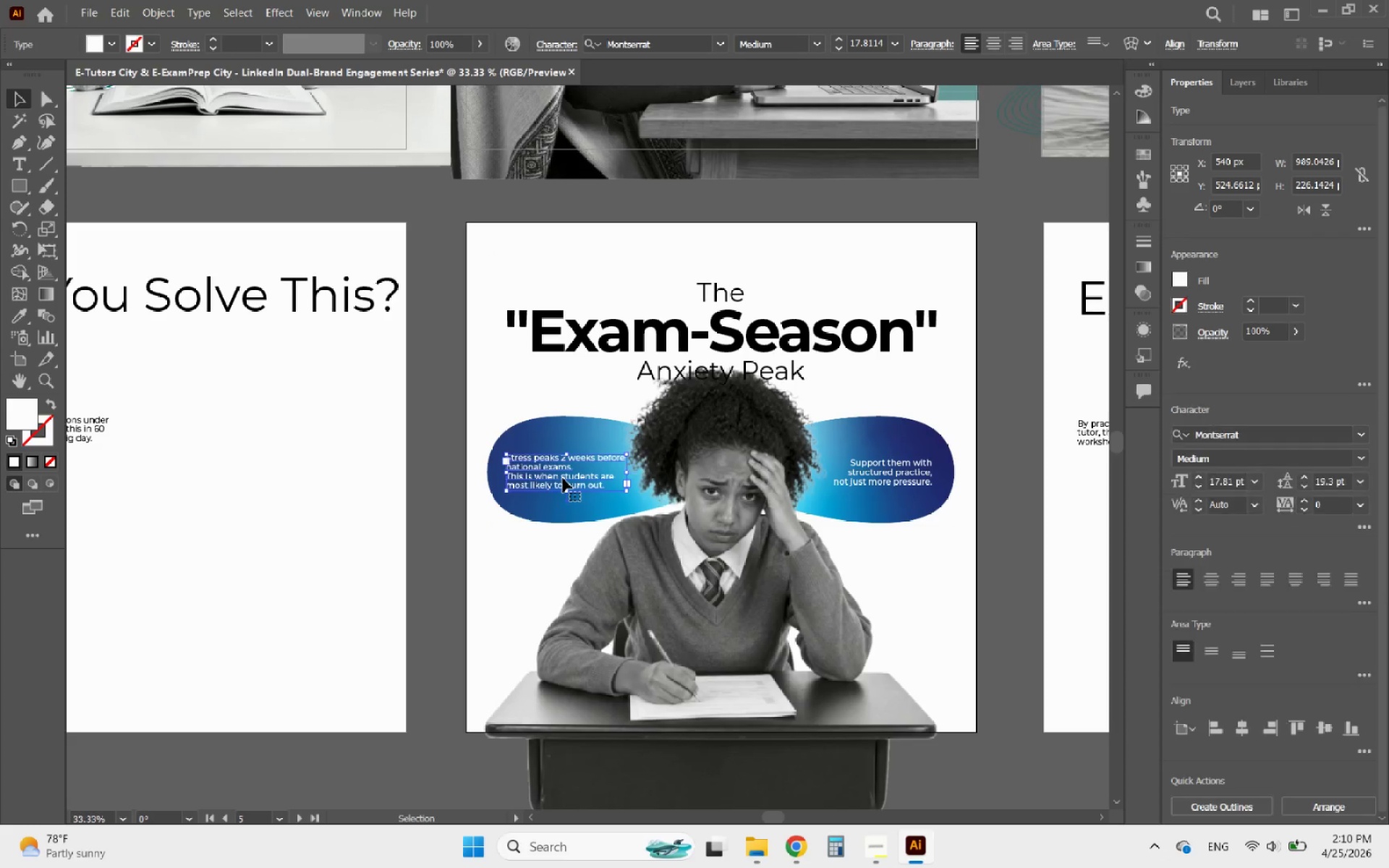 
key(ArrowLeft)
 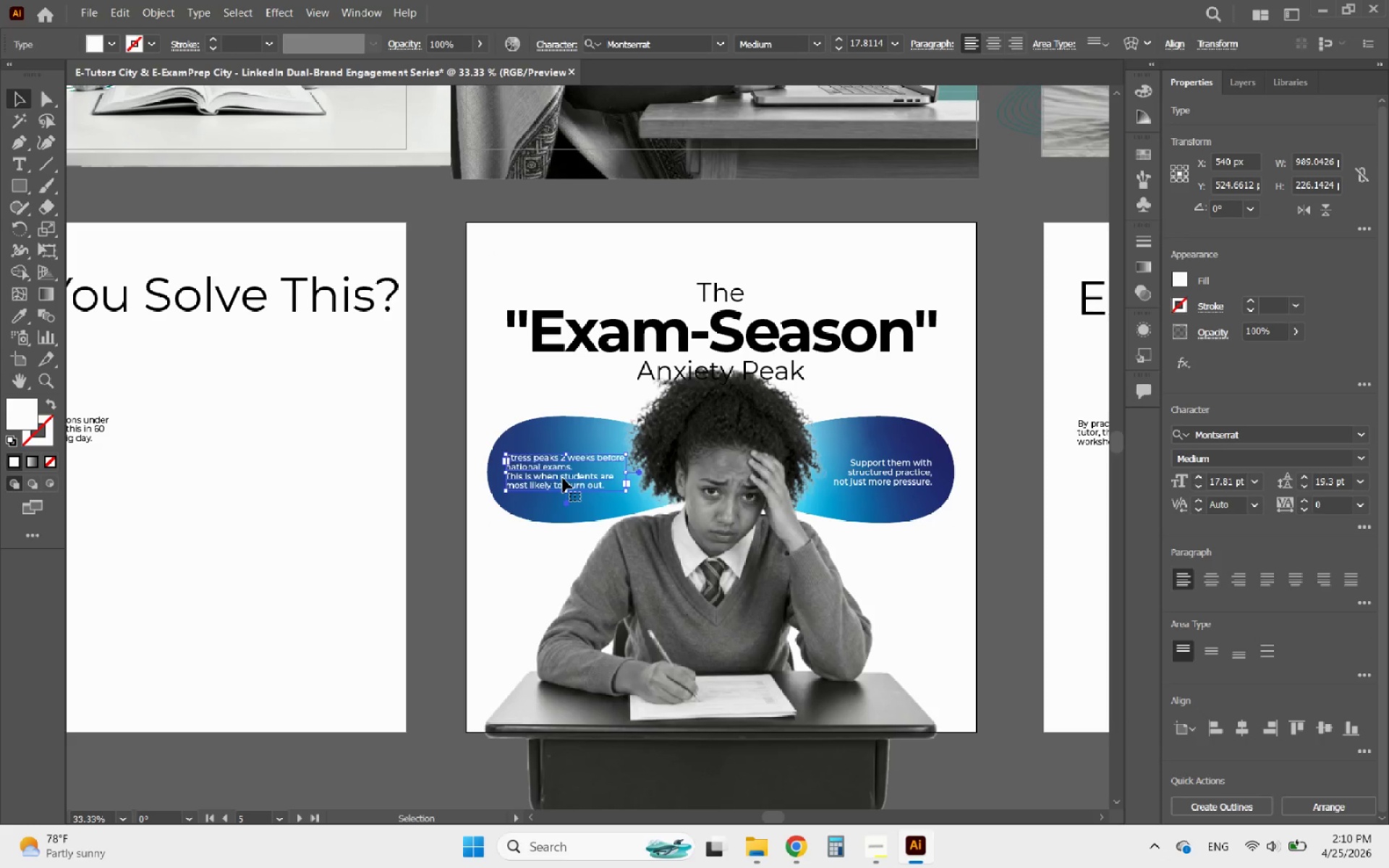 
key(ArrowLeft)
 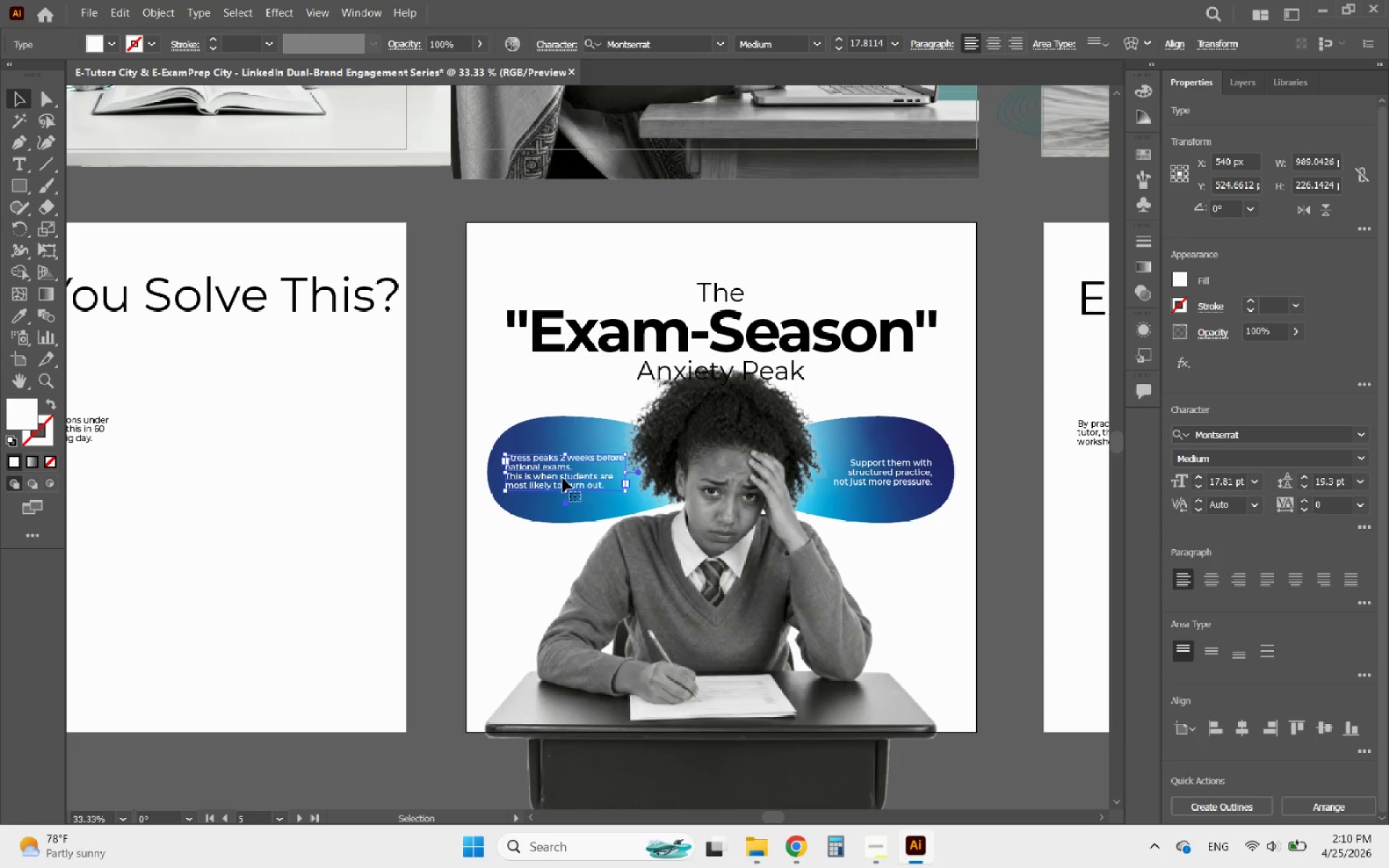 
key(ArrowLeft)
 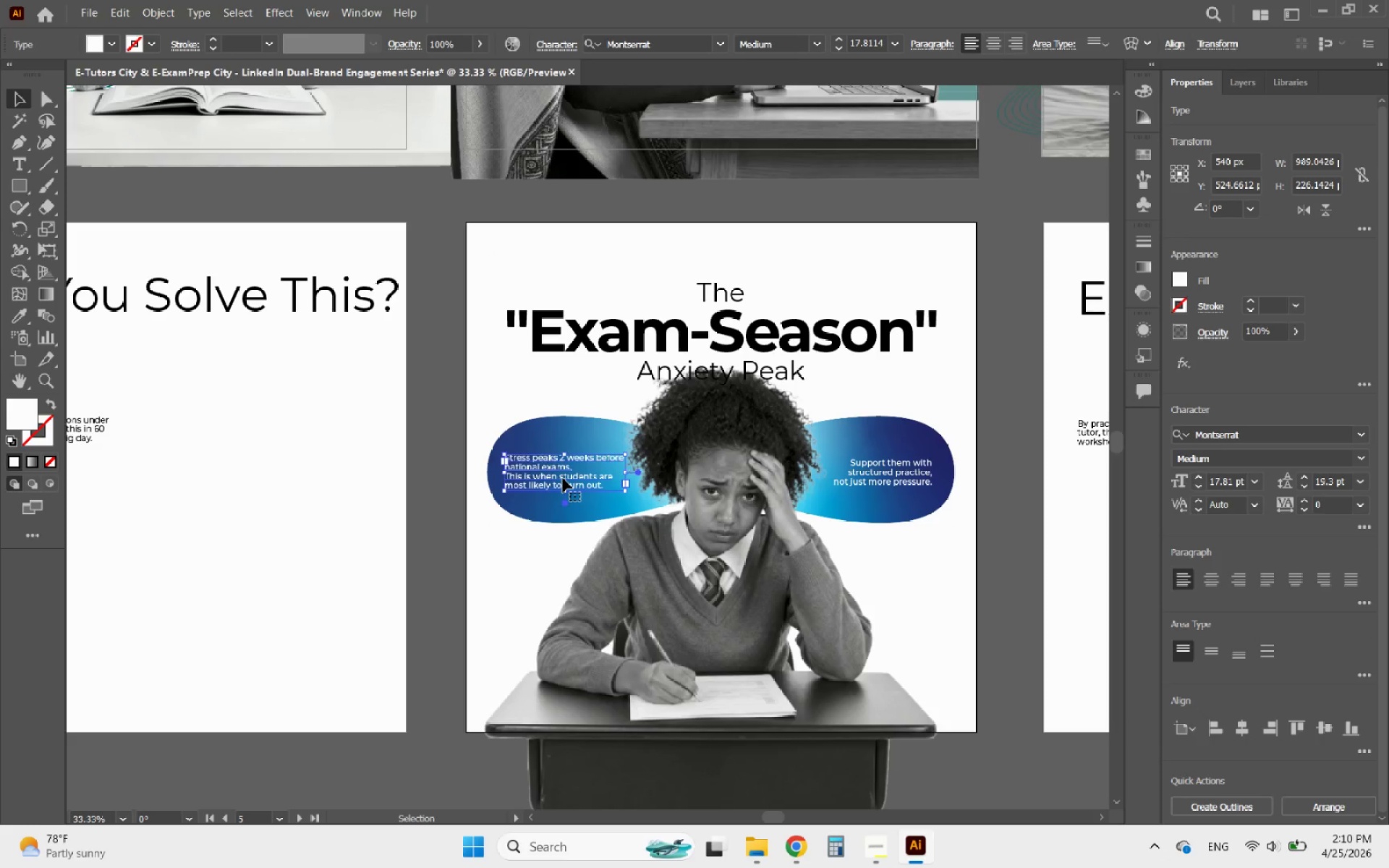 
key(ArrowLeft)
 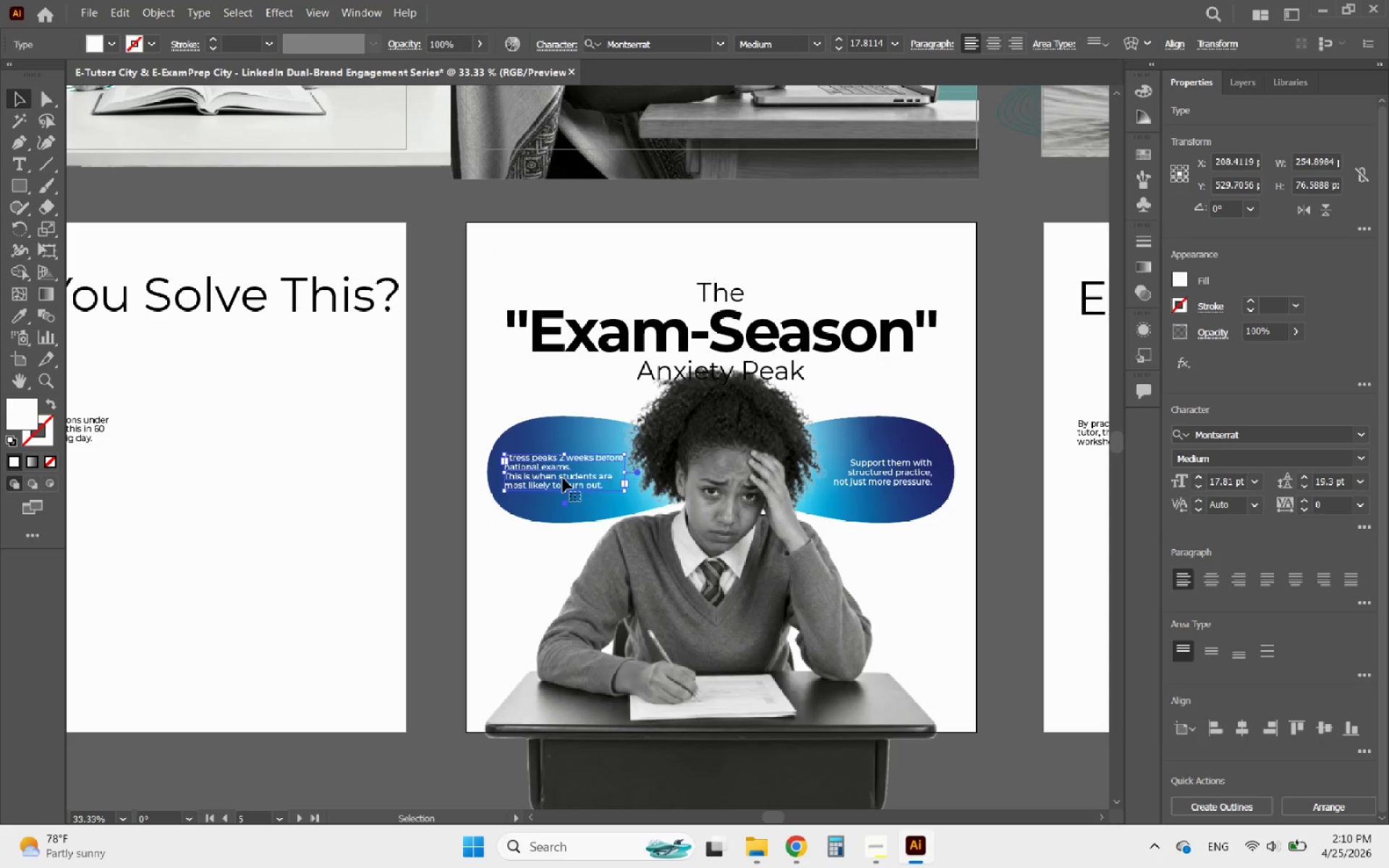 
key(ArrowLeft)
 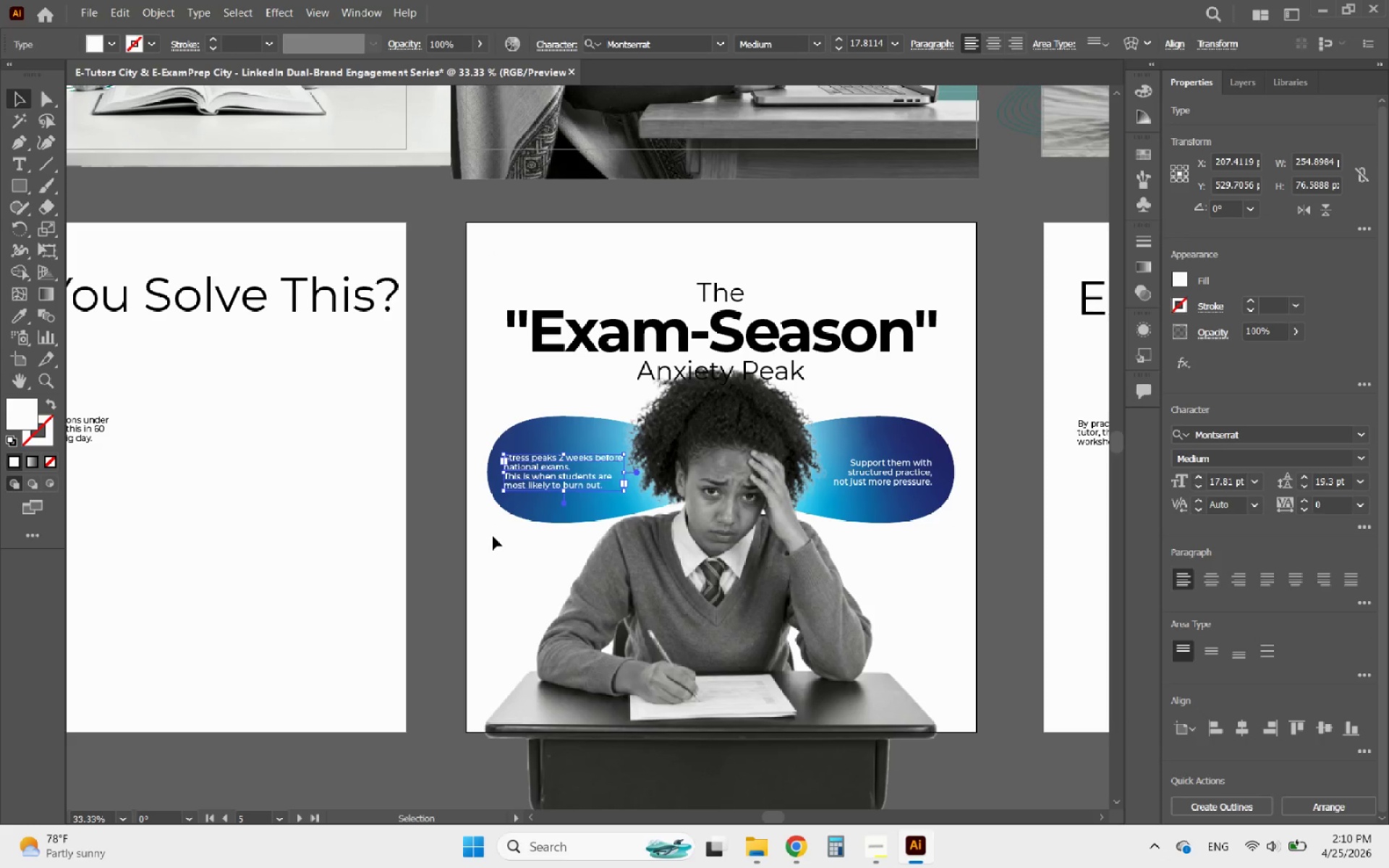 
left_click([493, 536])
 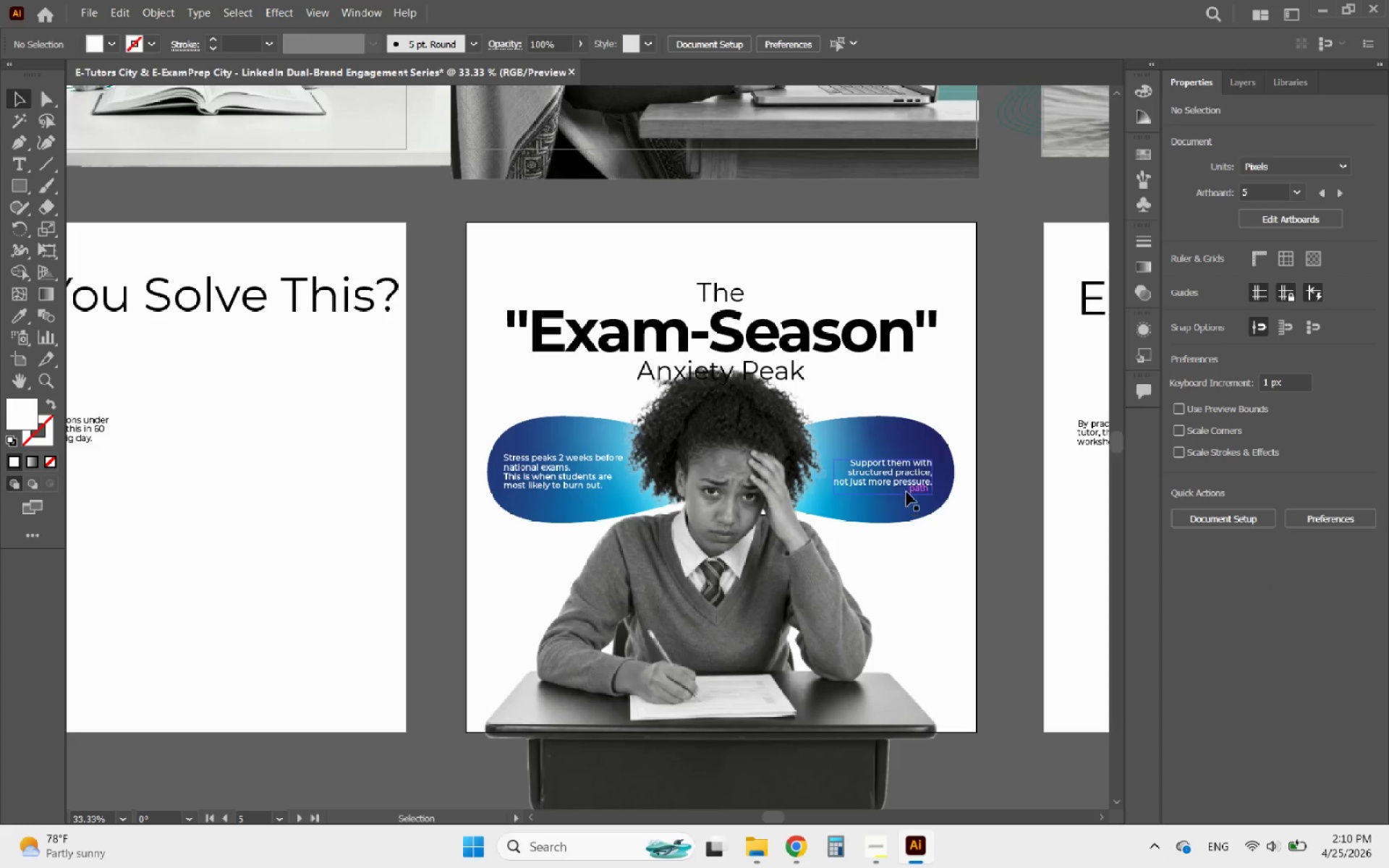 
left_click([911, 481])
 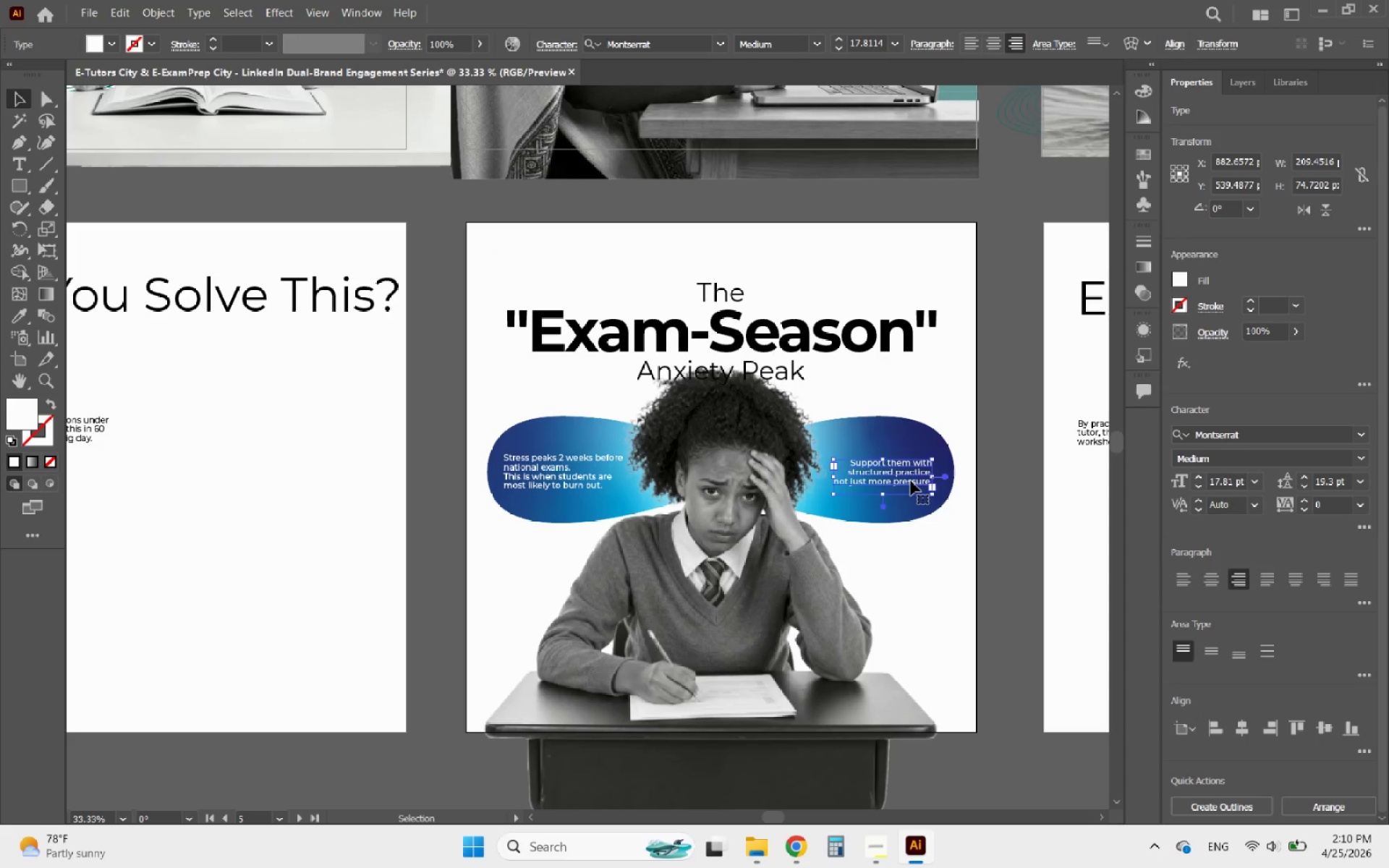 
key(ArrowRight)
 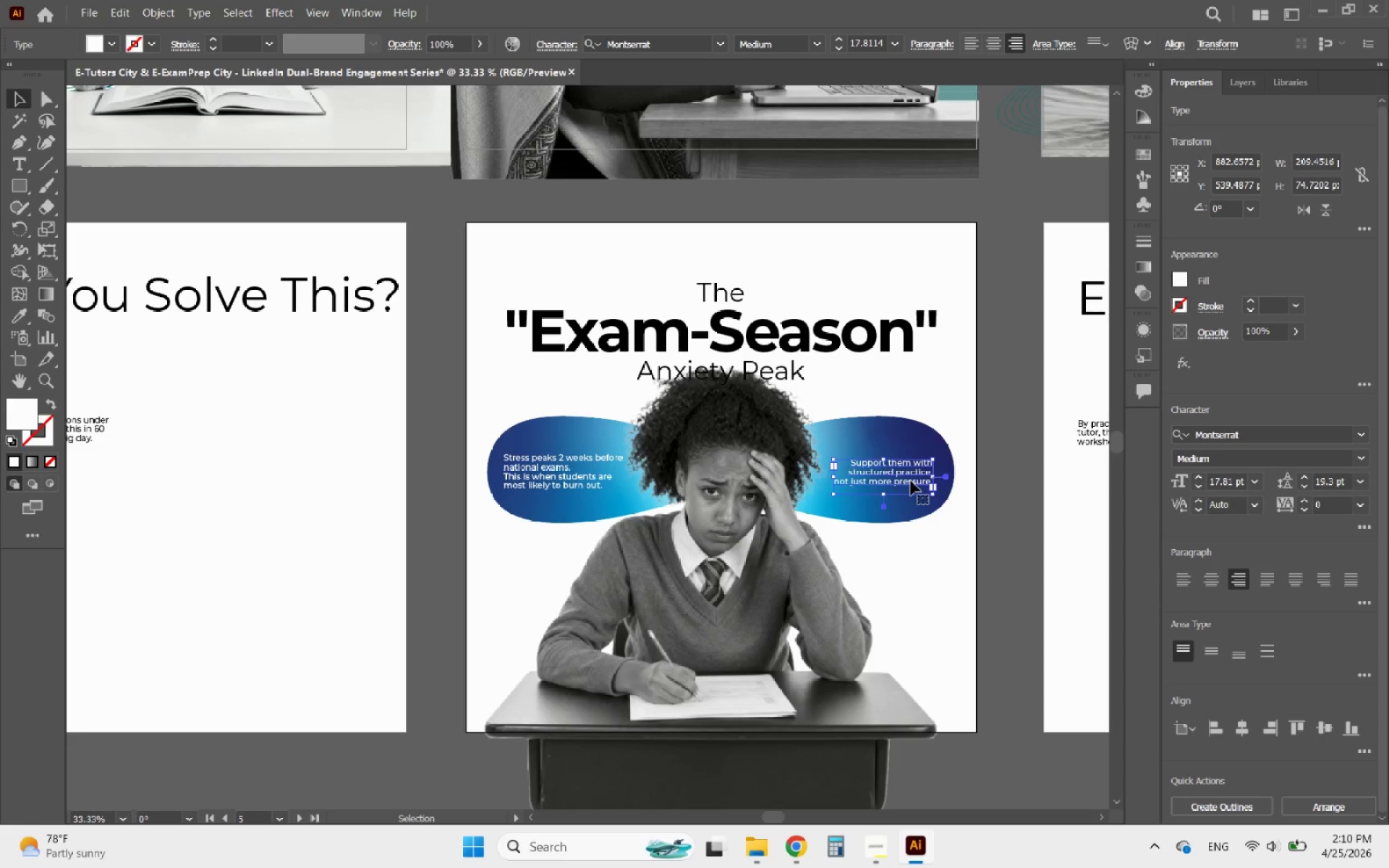 
key(ArrowRight)
 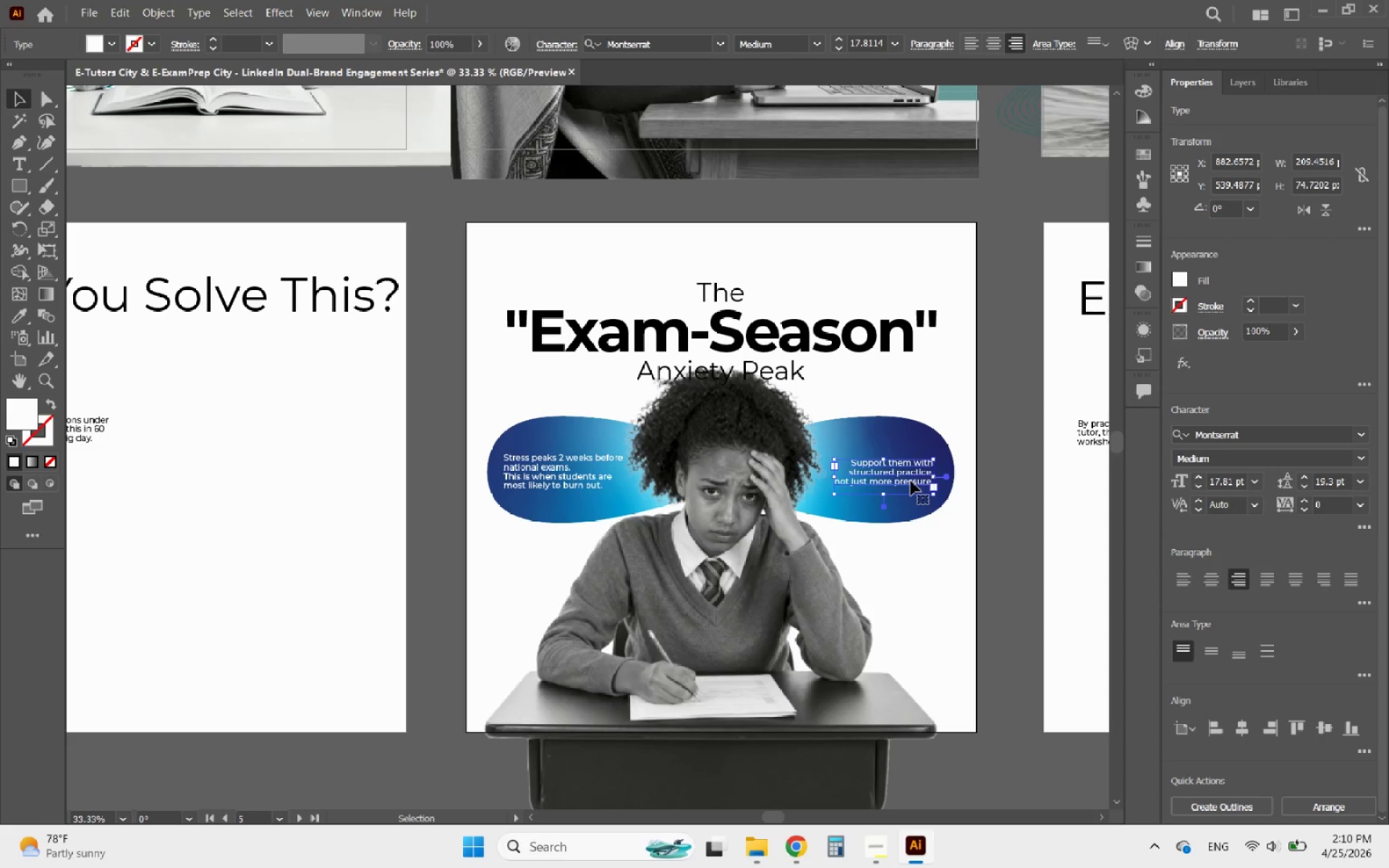 
key(ArrowRight)
 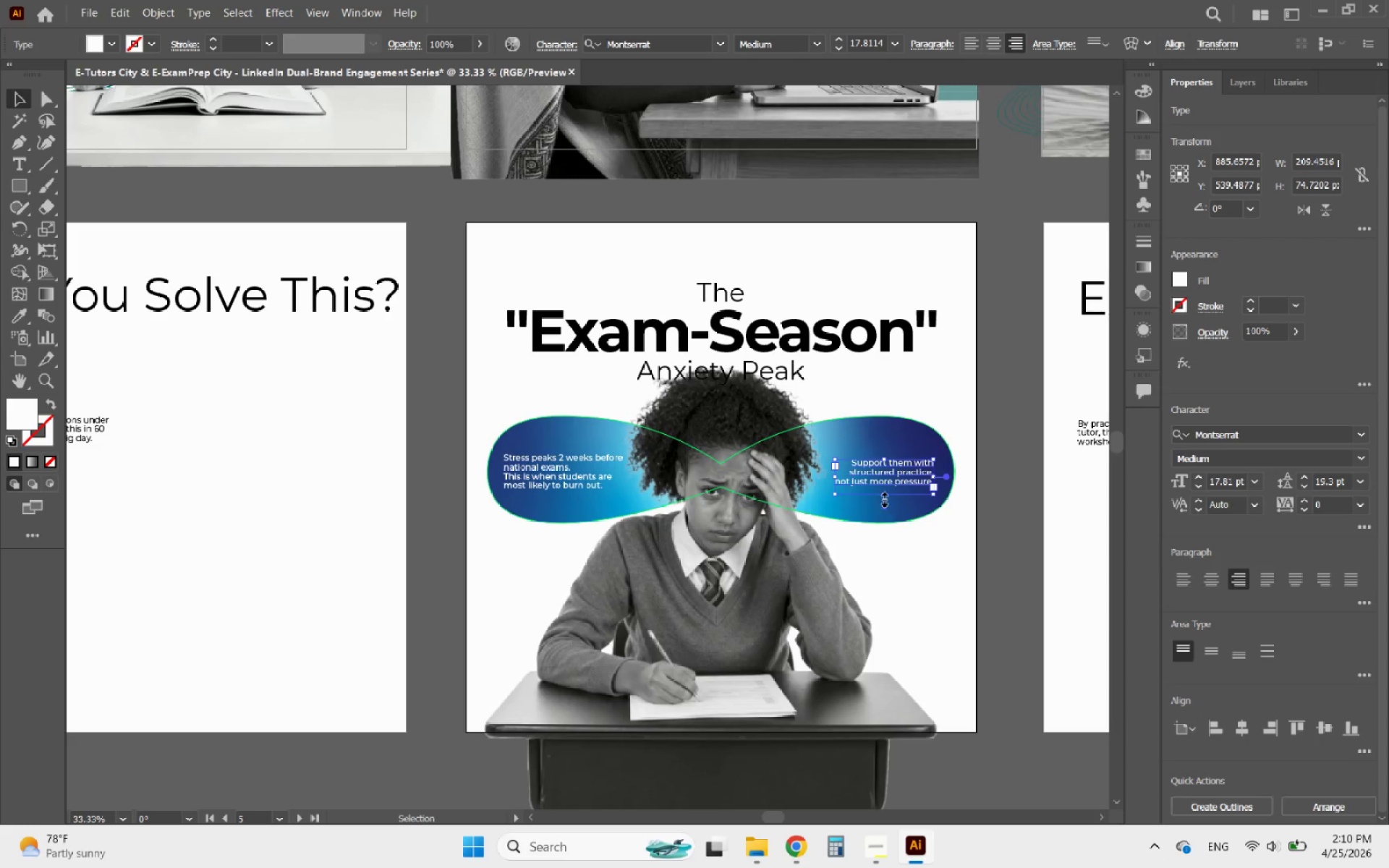 
left_click_drag(start_coordinate=[883, 497], to_coordinate=[905, 486])
 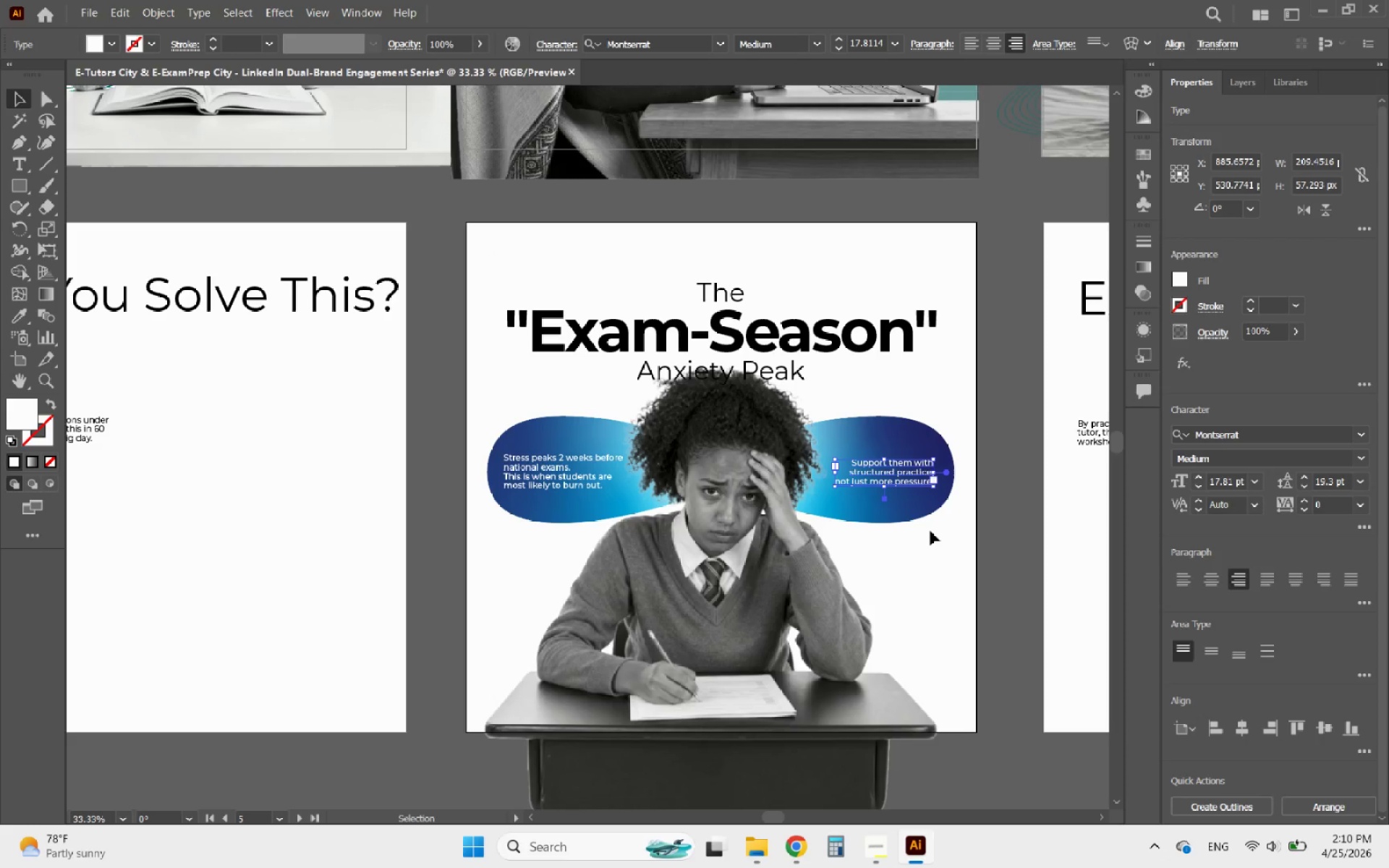 
key(ArrowRight)
 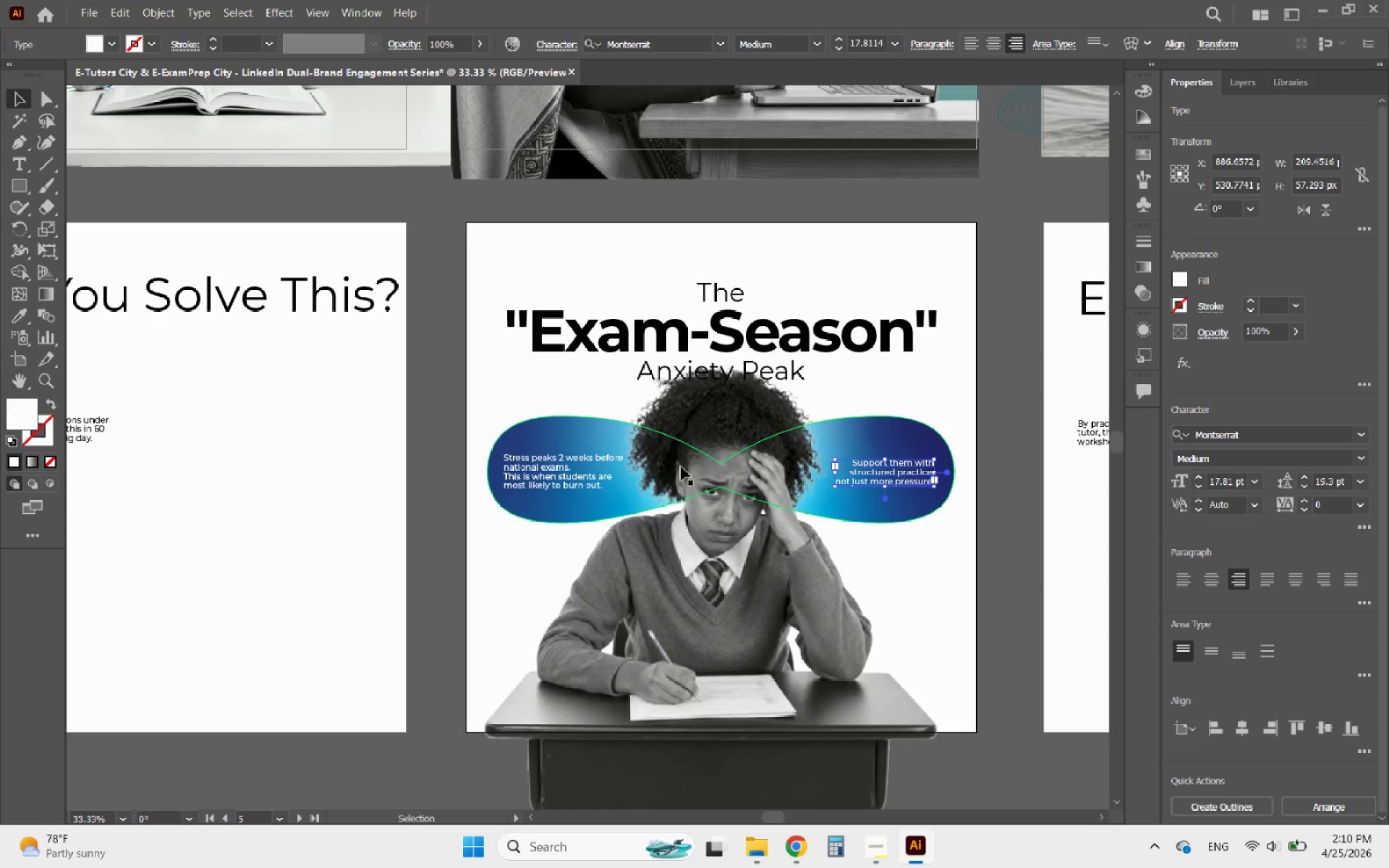 
left_click([561, 485])
 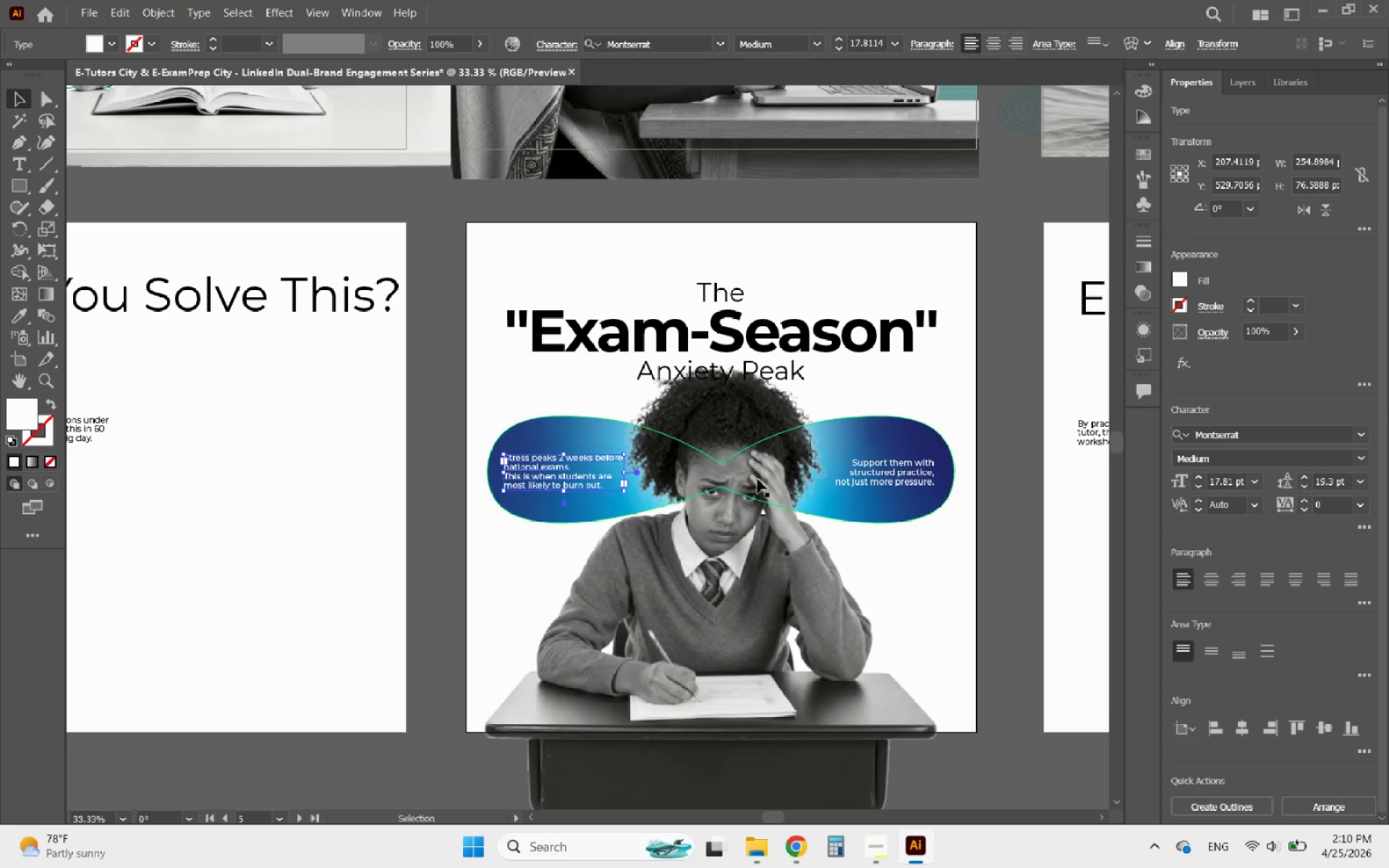 
hold_key(key=ShiftLeft, duration=1.42)
left_click([873, 466])
 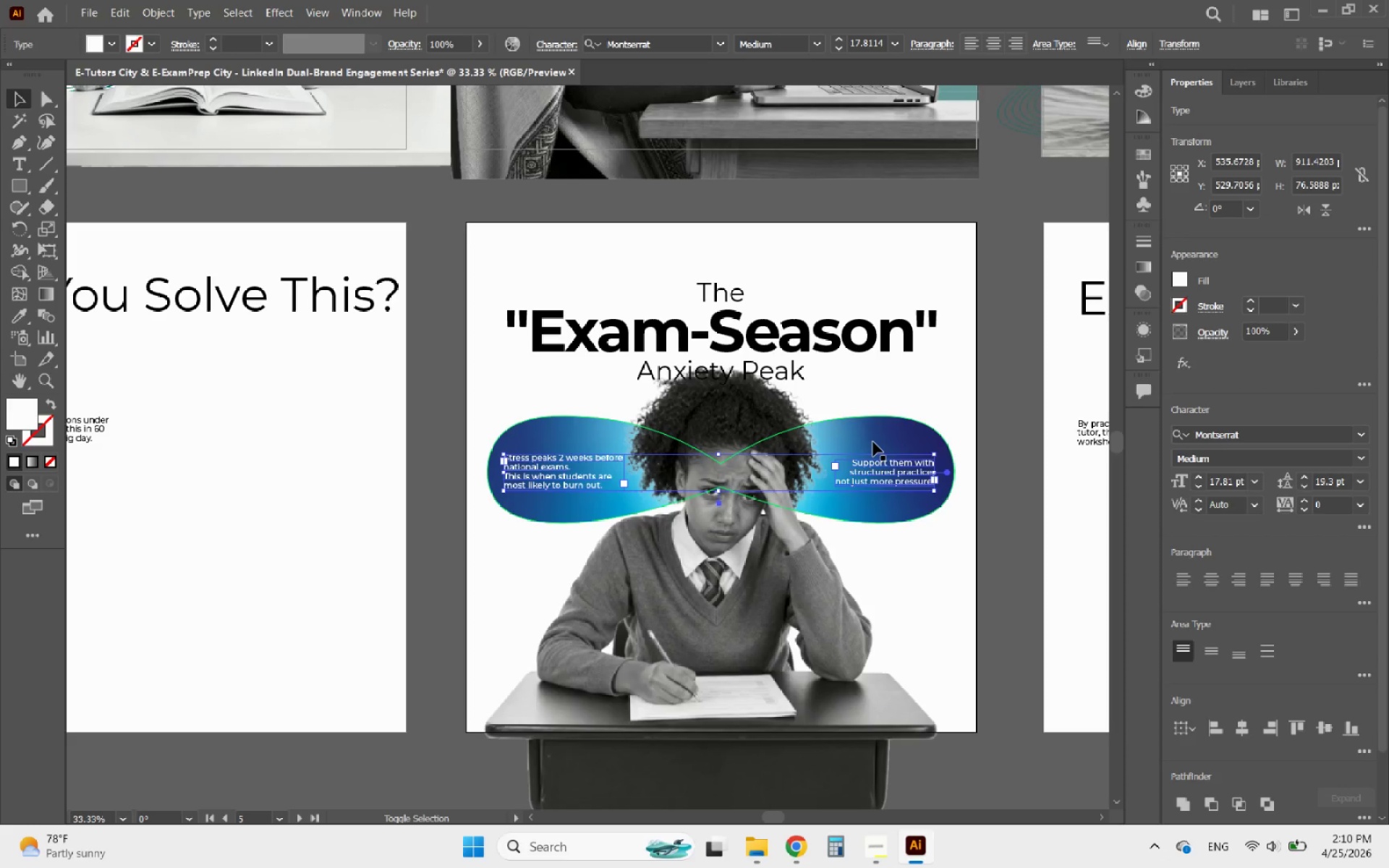 
left_click([873, 442])
 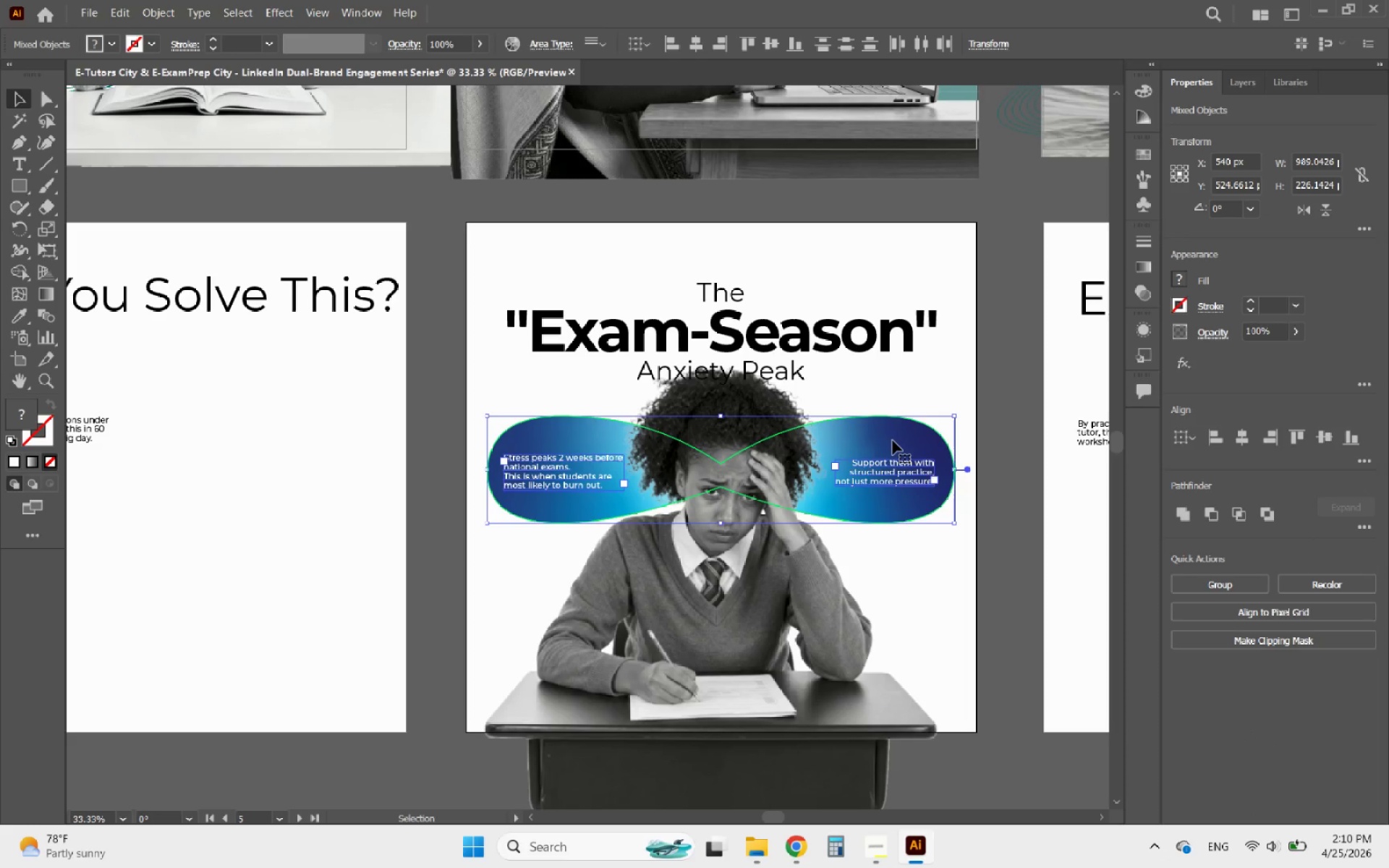 
left_click([893, 441])
 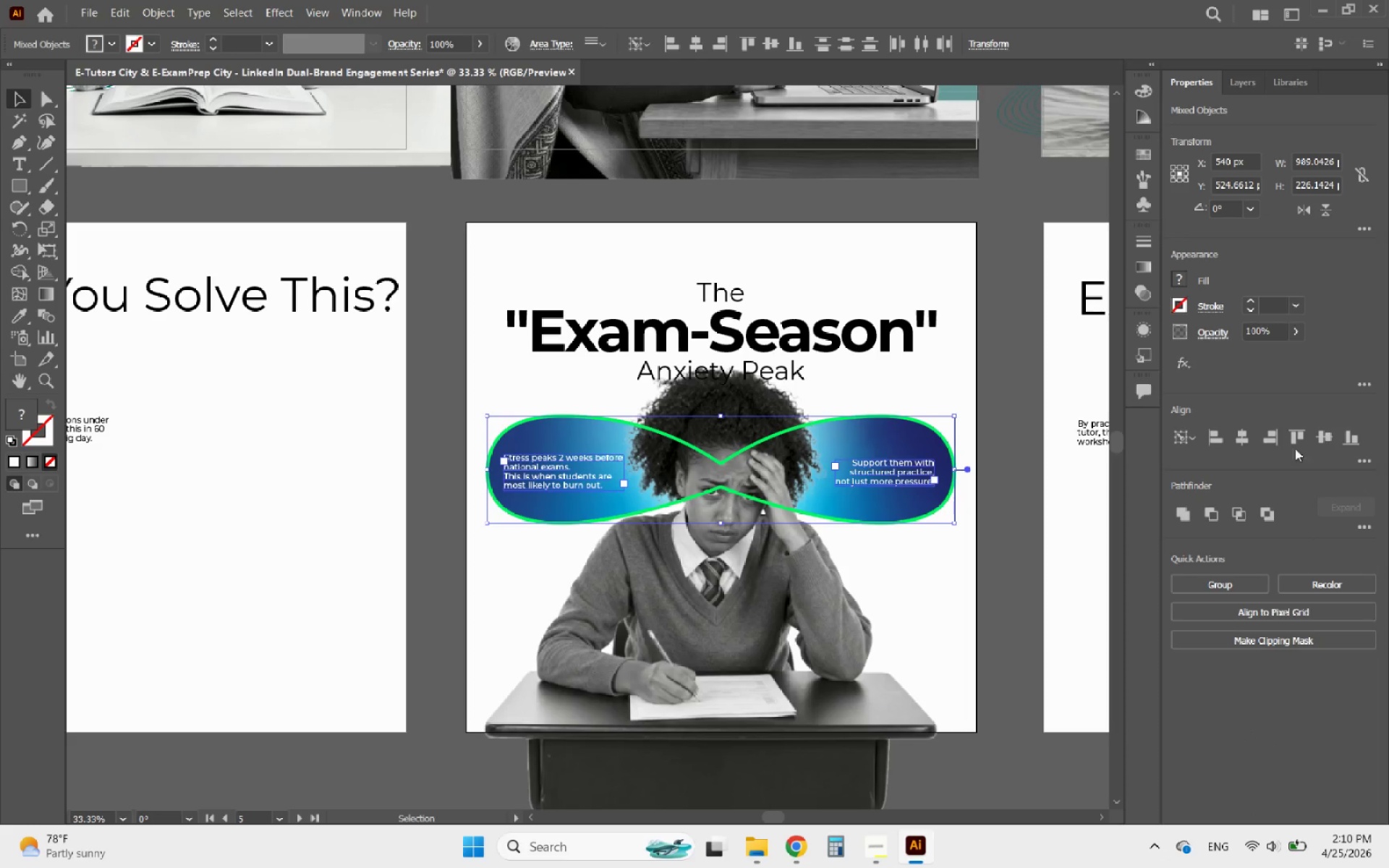 
left_click([1317, 444])
 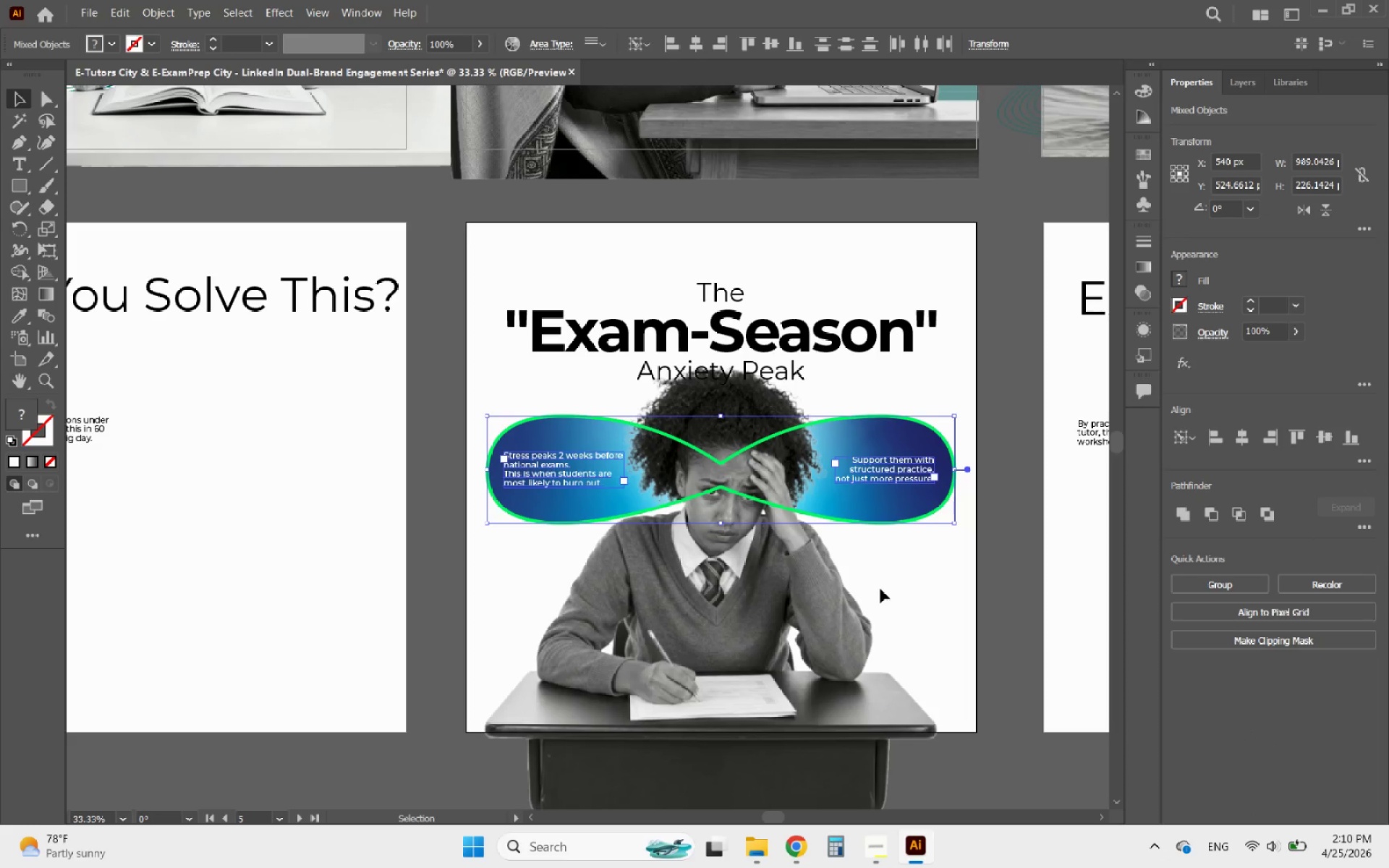 
left_click([922, 593])
 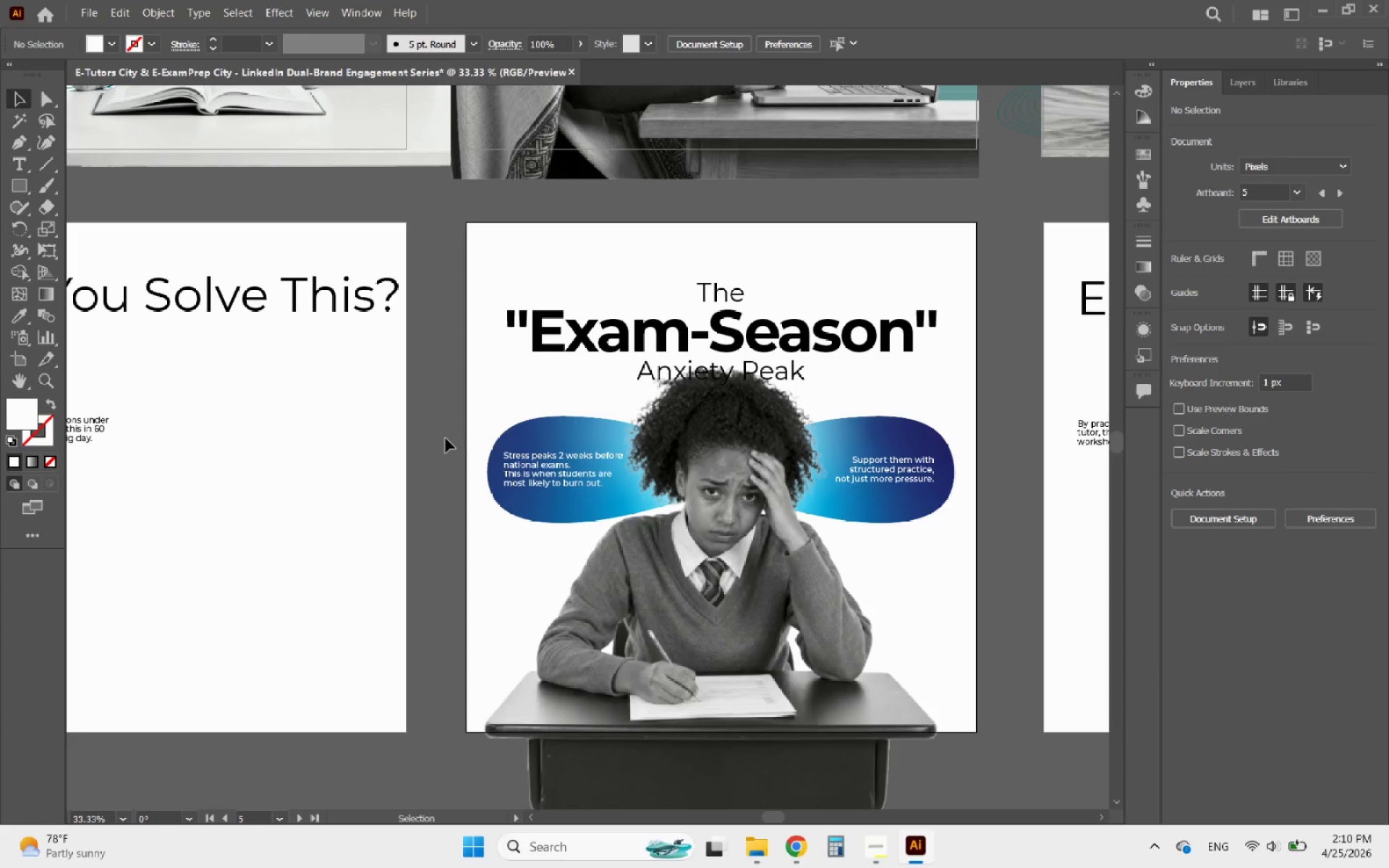 
left_click([538, 468])
 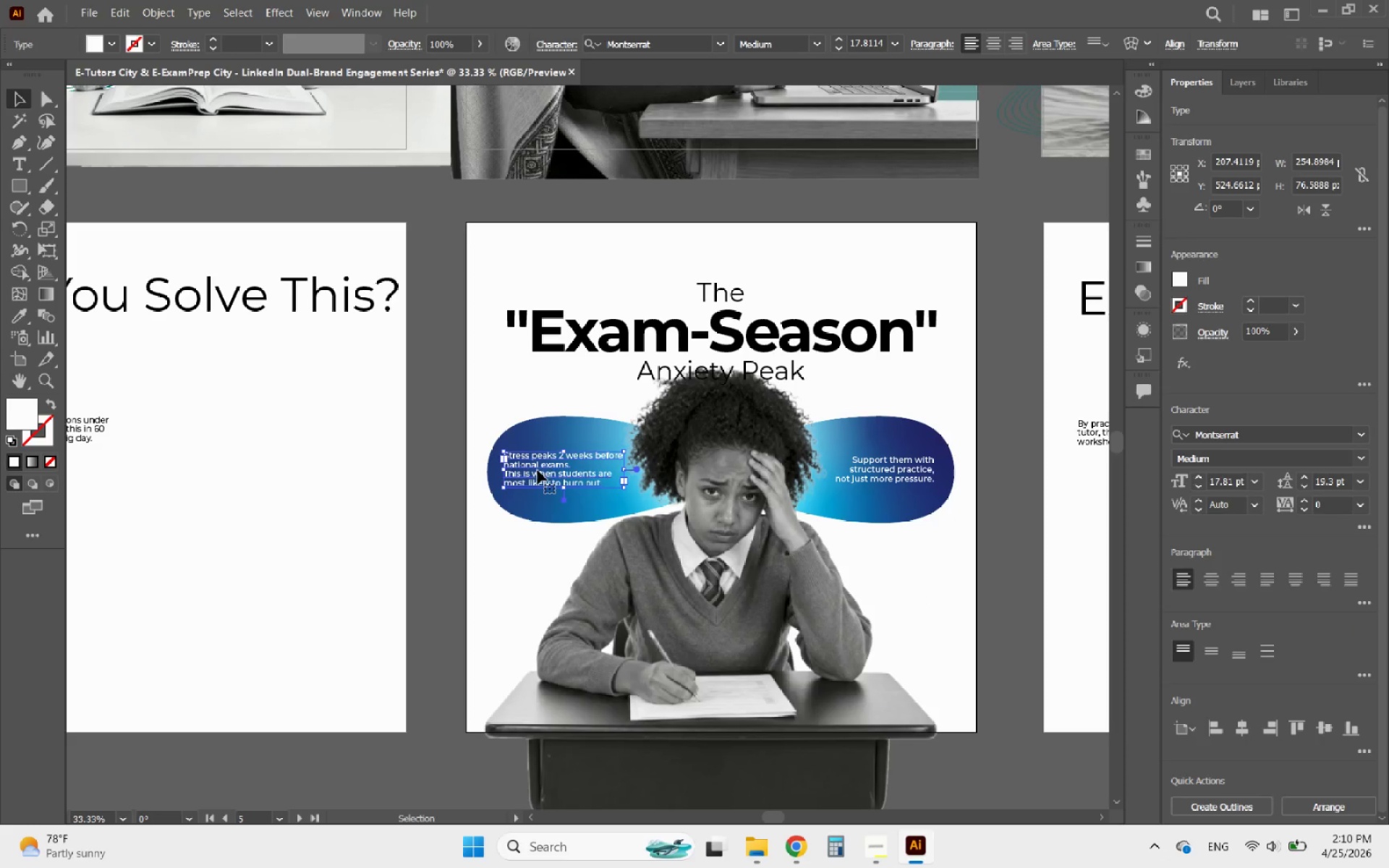 
hold_key(key=AltLeft, duration=2.52)
scroll: coordinate [310, 485], scroll_direction: up, amount: 2.0
 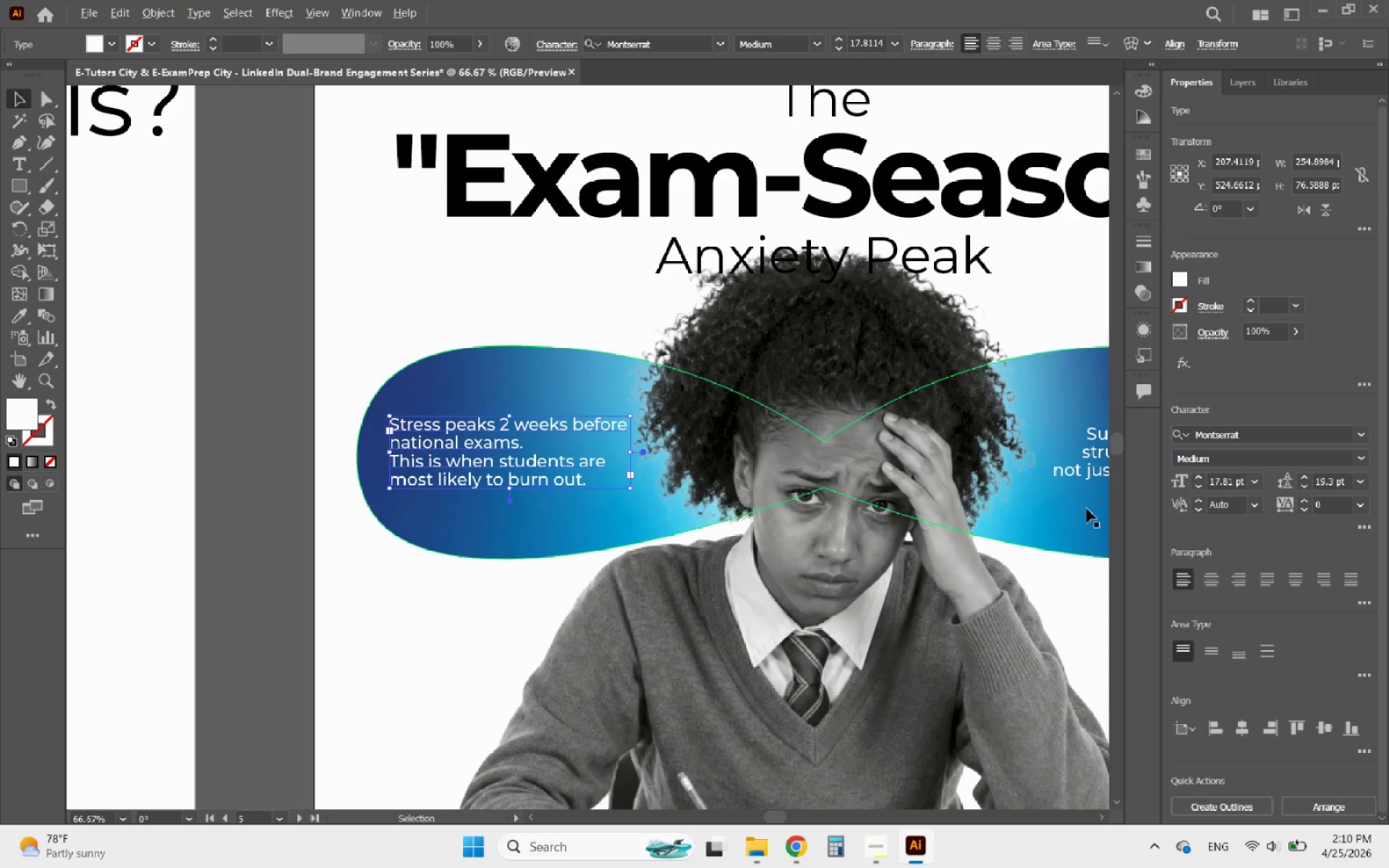 
scroll: coordinate [261, 495], scroll_direction: down, amount: 1.0
 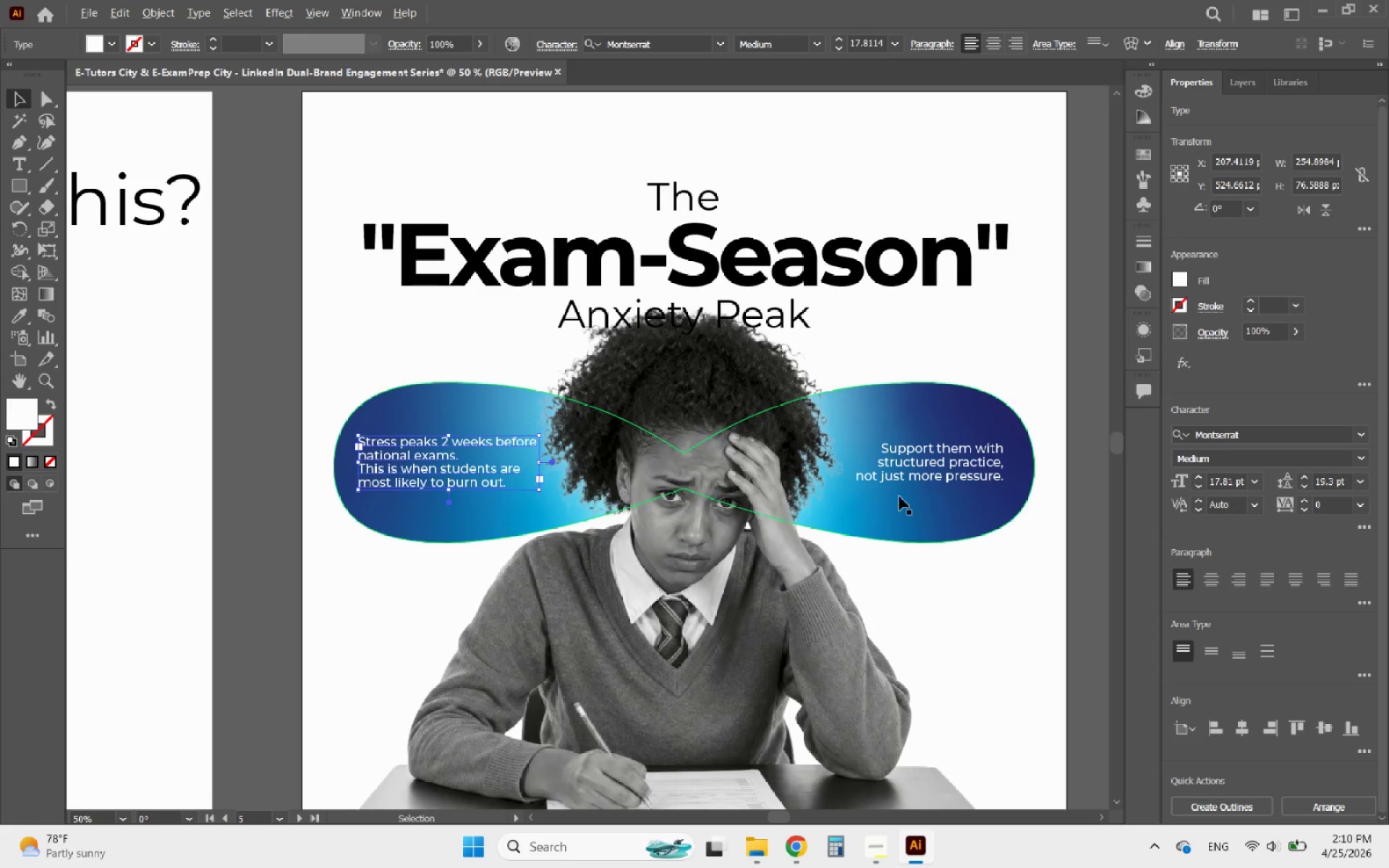 
scroll: coordinate [900, 495], scroll_direction: up, amount: 1.0
 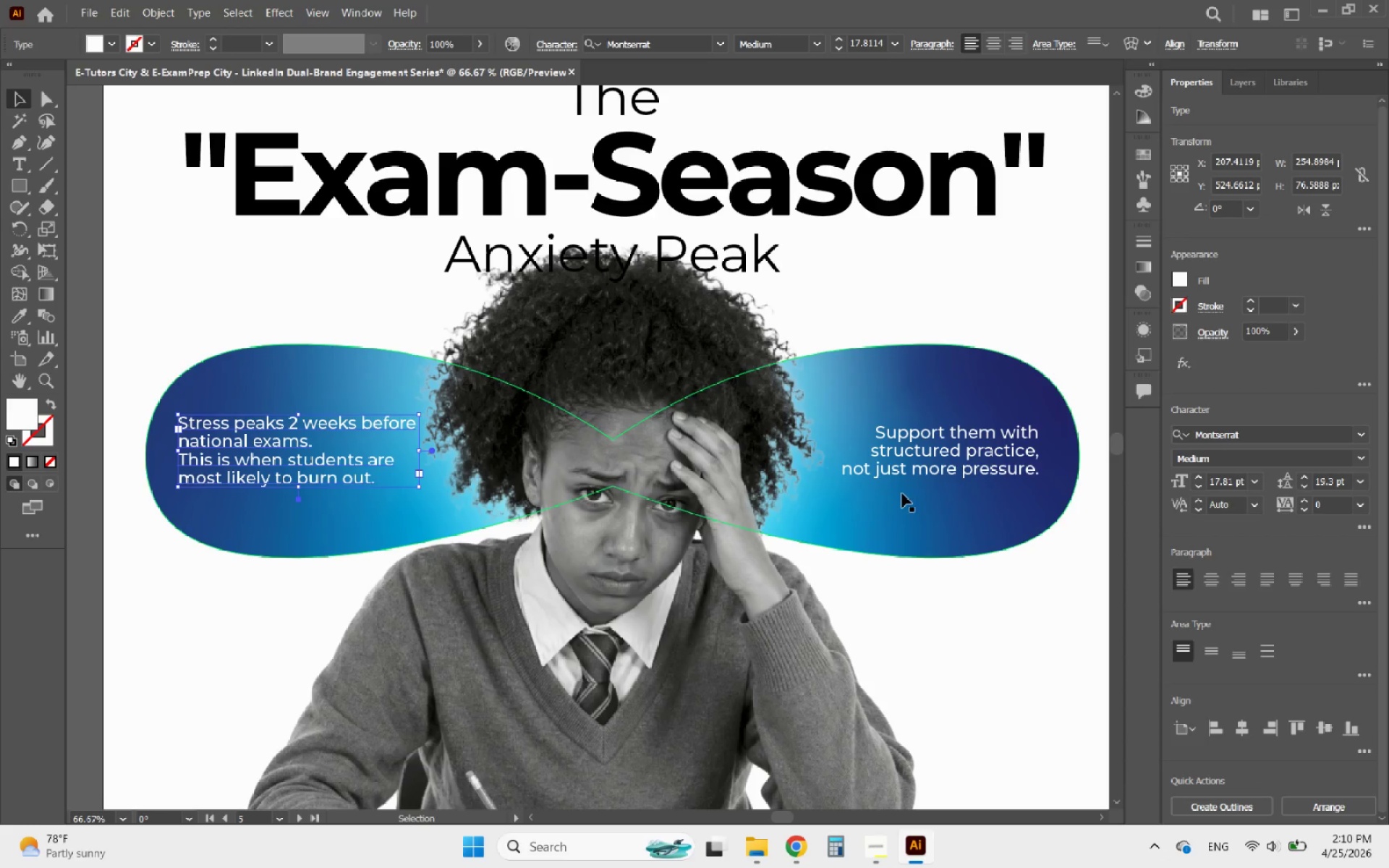 
hold_key(key=ShiftLeft, duration=0.7)
left_click([918, 467])
 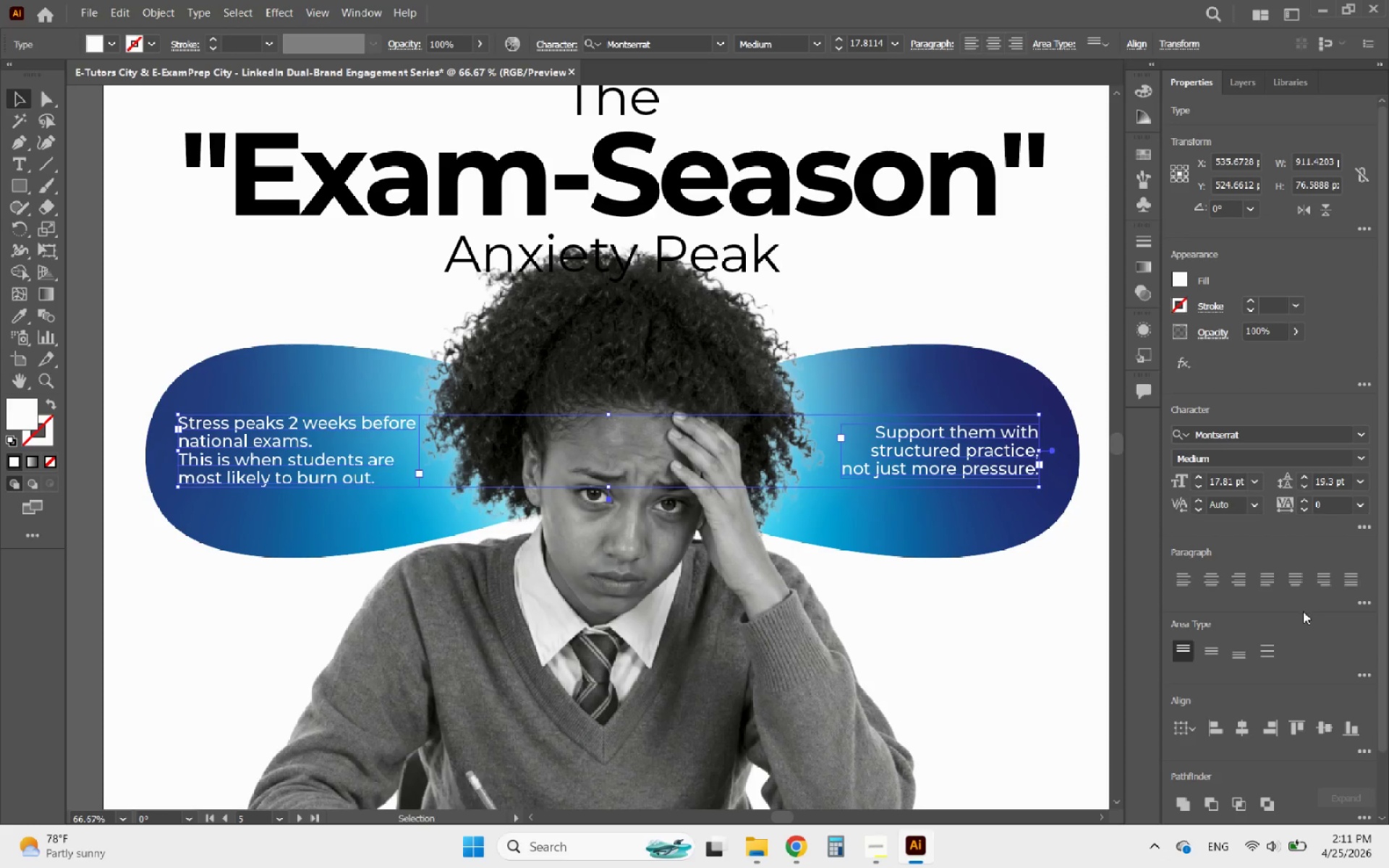 
left_click([1325, 731])
 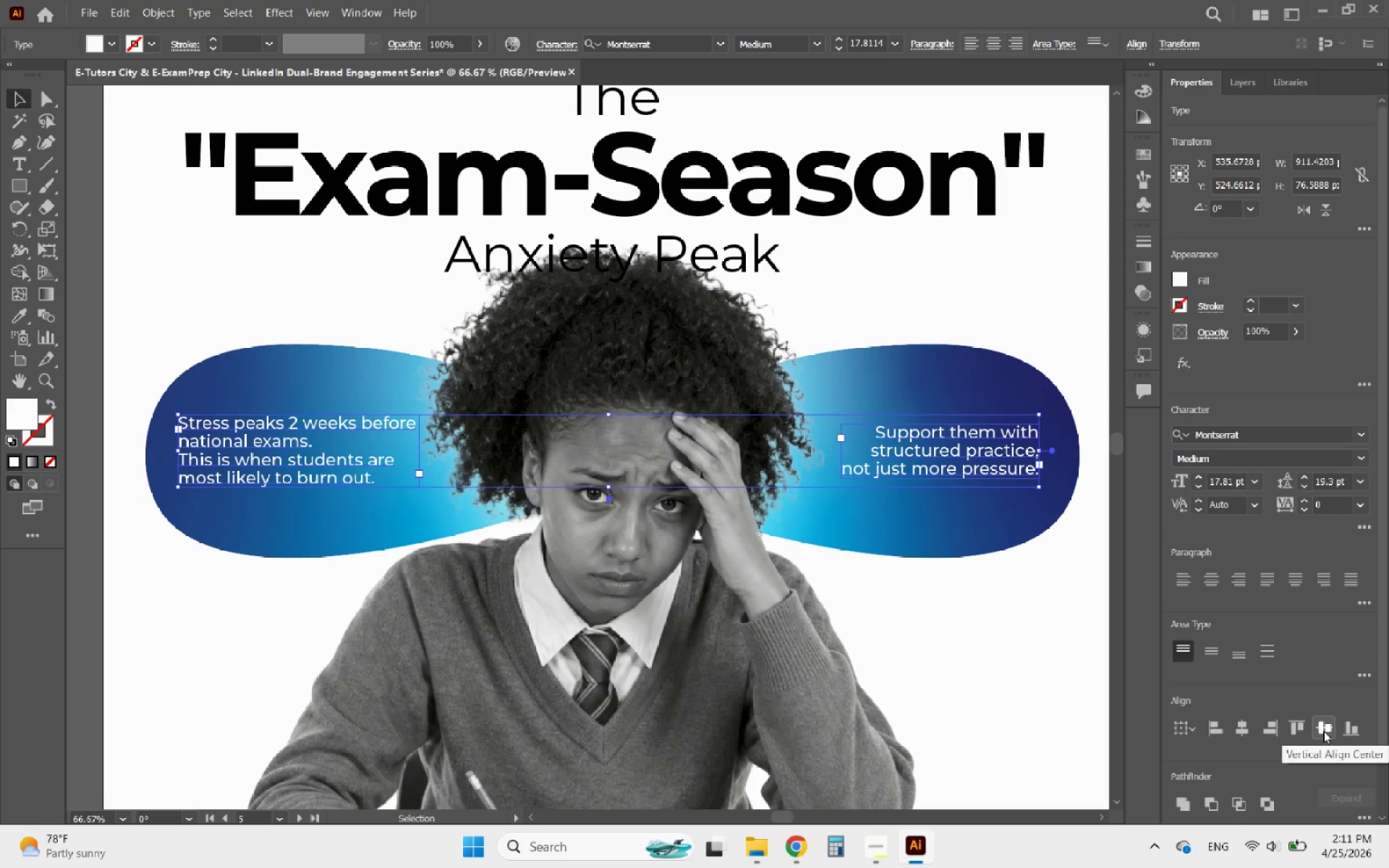 
key(ArrowDown)
 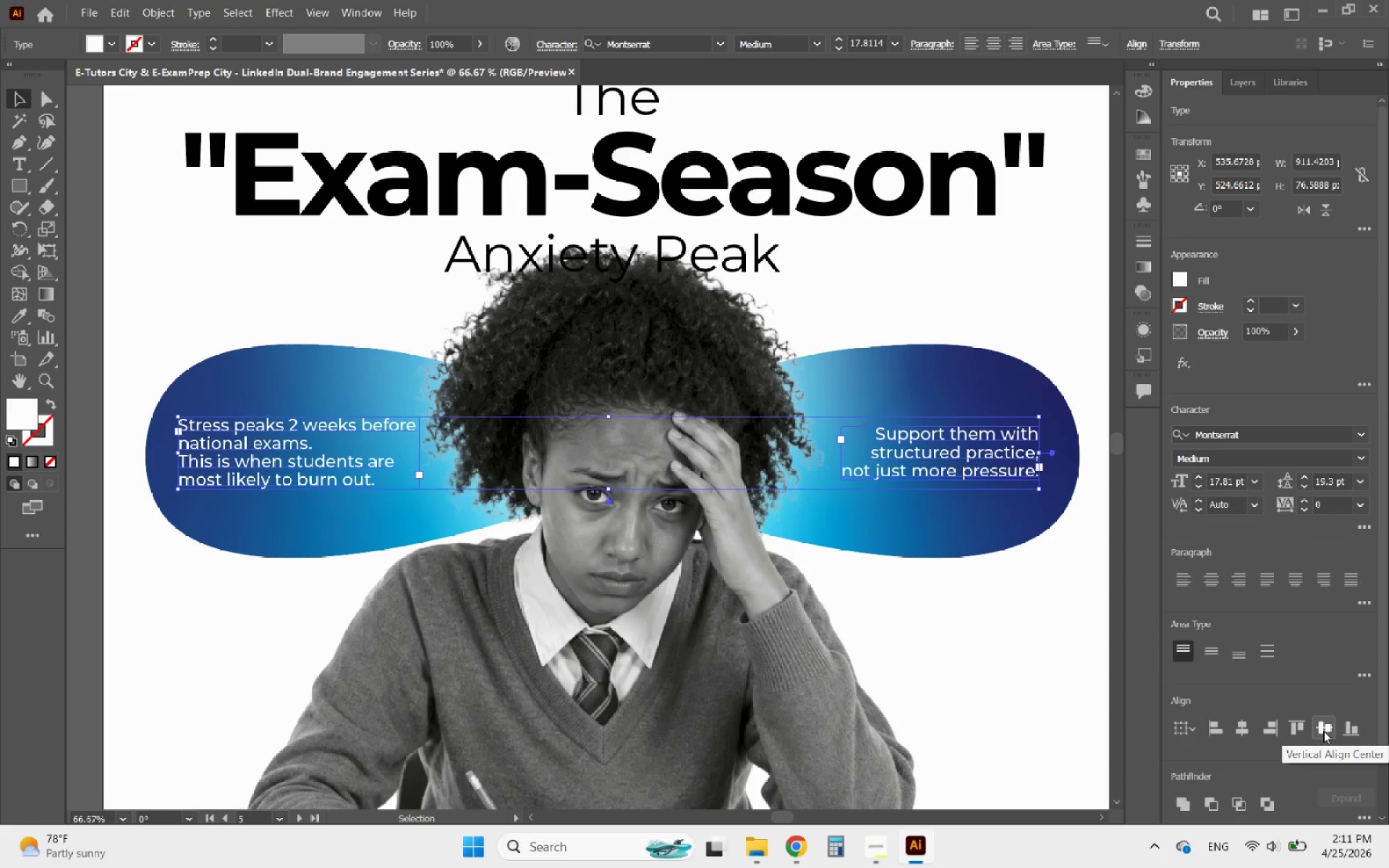 
key(ArrowDown)
 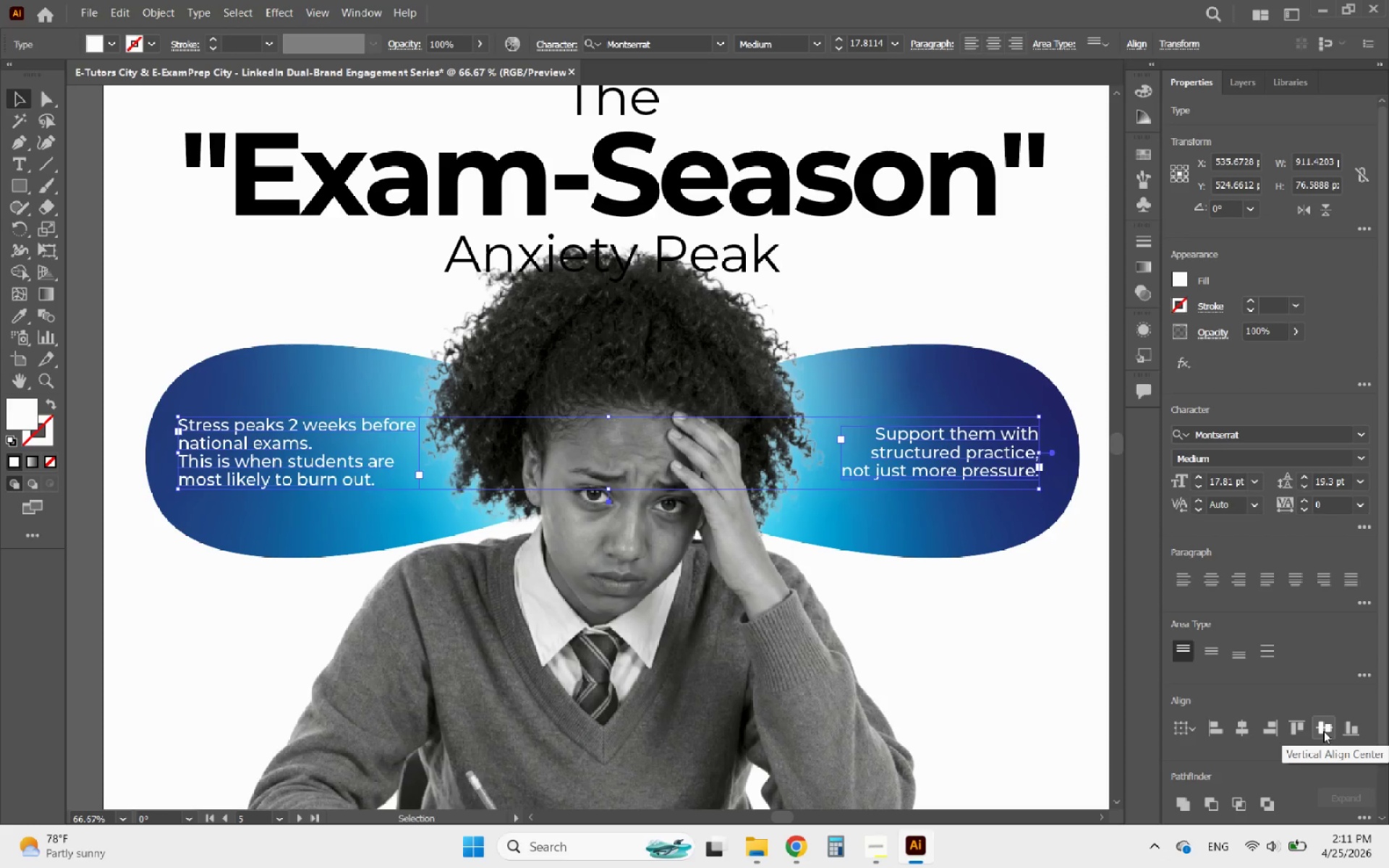 
key(ArrowDown)
 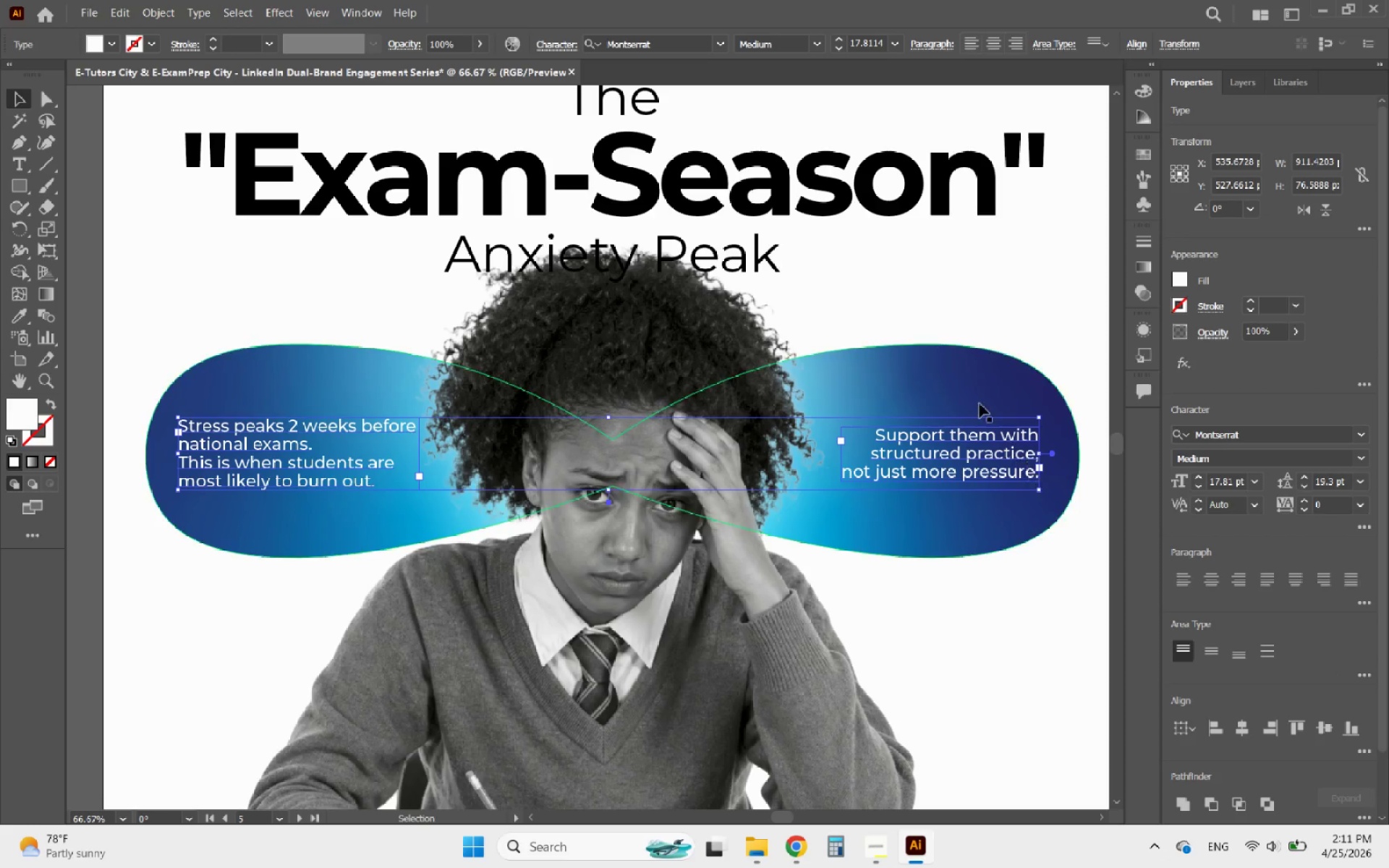 
left_click([897, 323])
 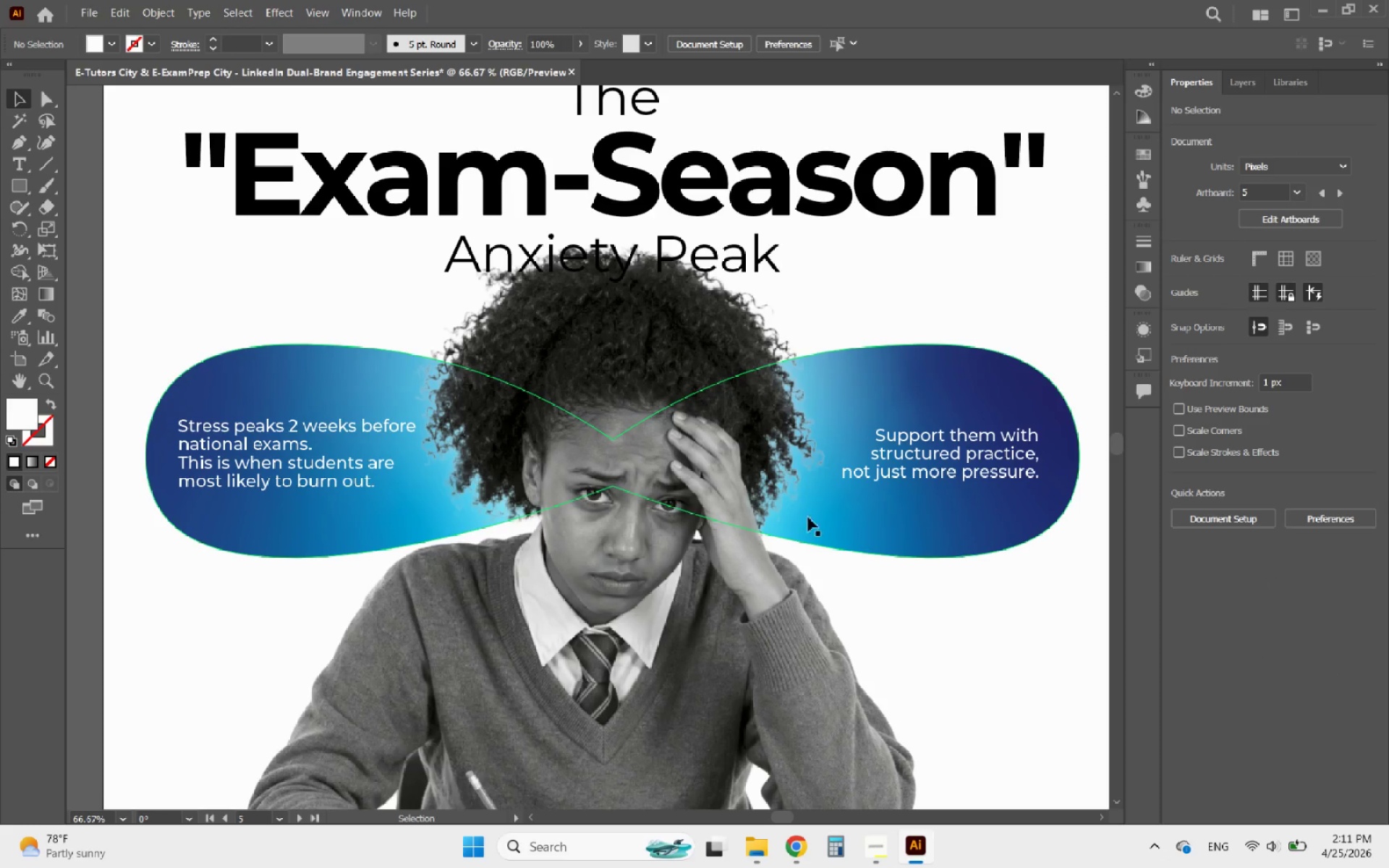 
hold_key(key=AltLeft, duration=0.42)
scroll: coordinate [761, 626], scroll_direction: down, amount: 2.0
 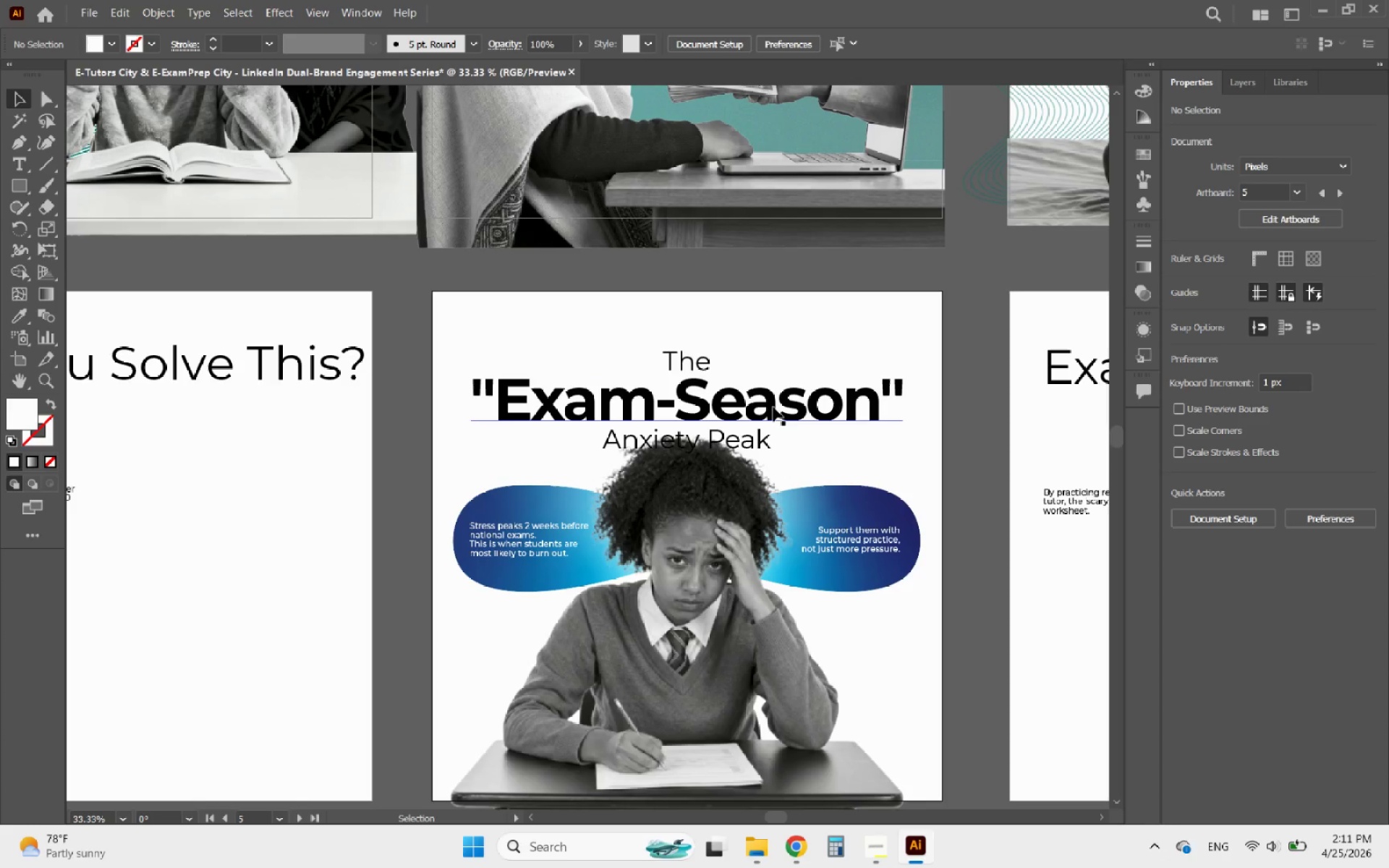 
left_click([773, 405])
 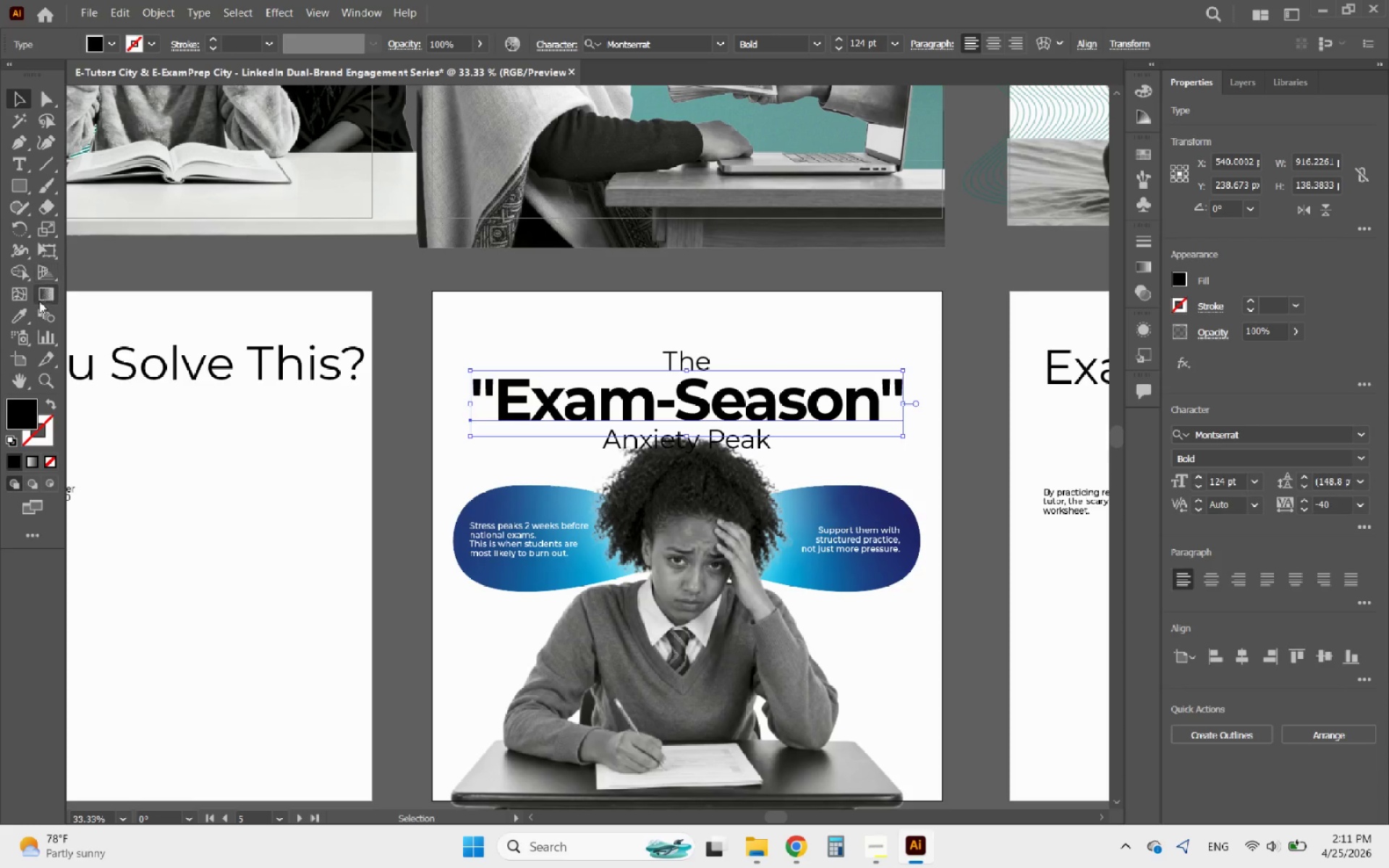 
left_click([21, 315])
 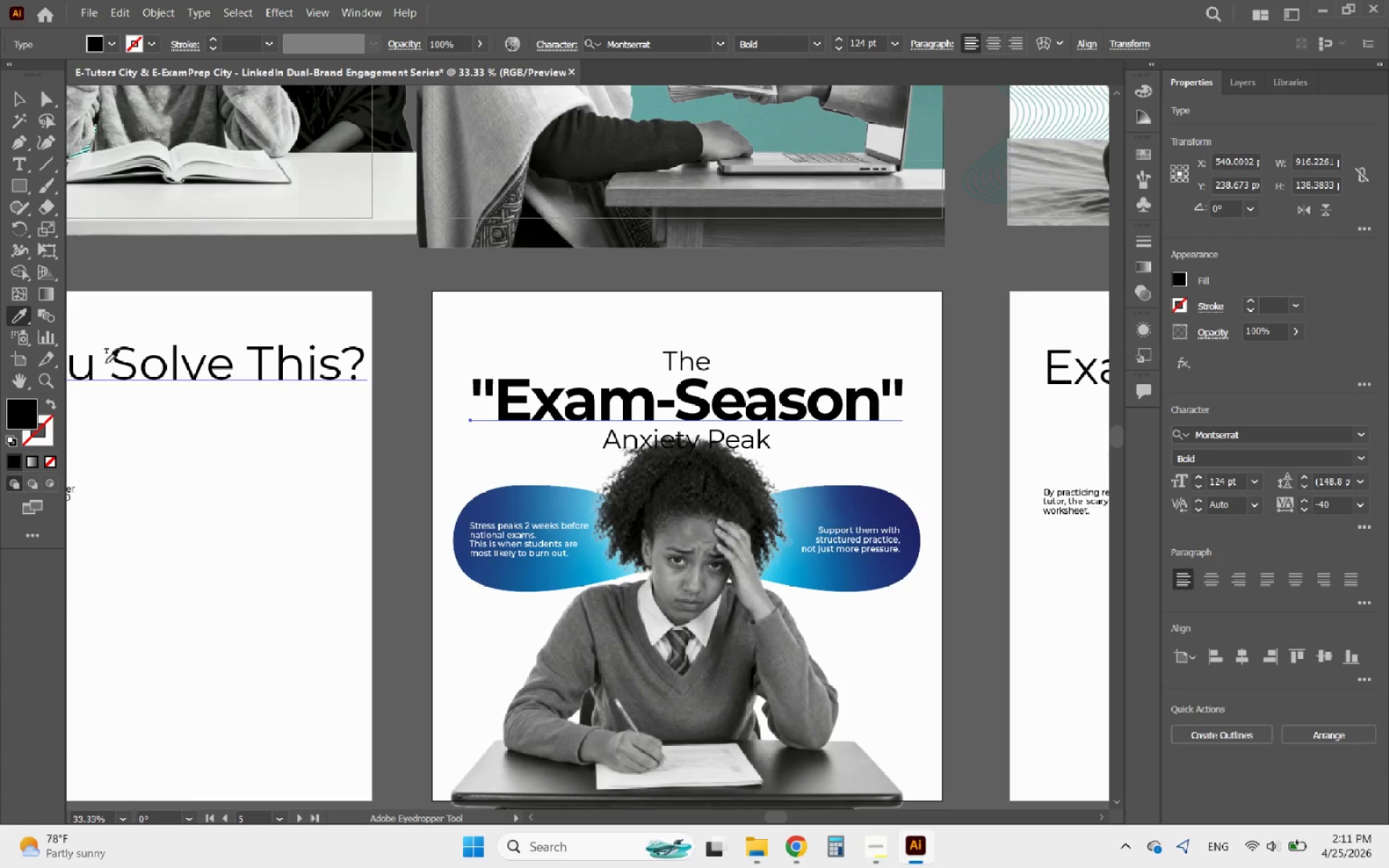 
hold_key(key=AltLeft, duration=0.36)
scroll: coordinate [469, 493], scroll_direction: down, amount: 1.0
 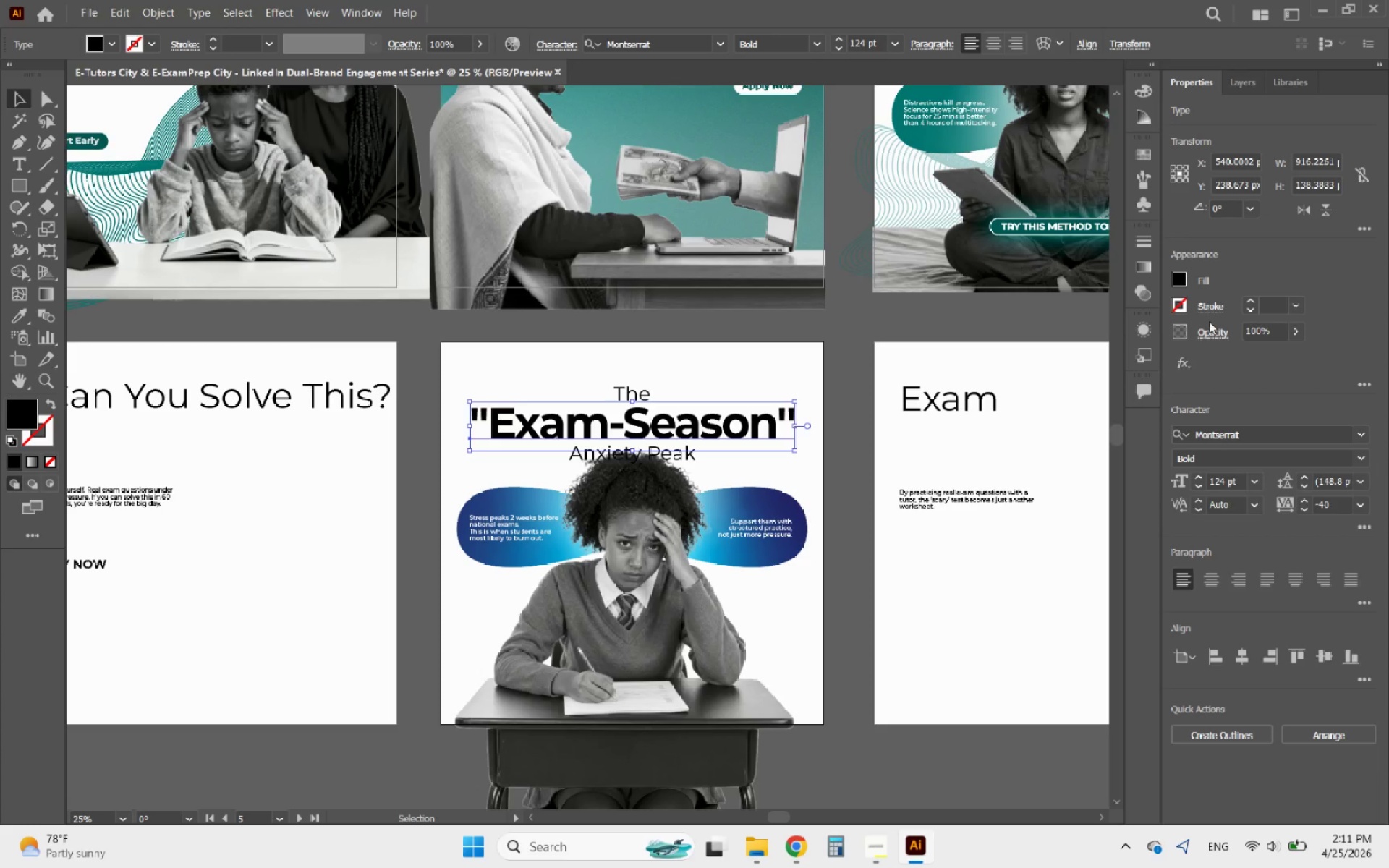 
left_click([1179, 283])
 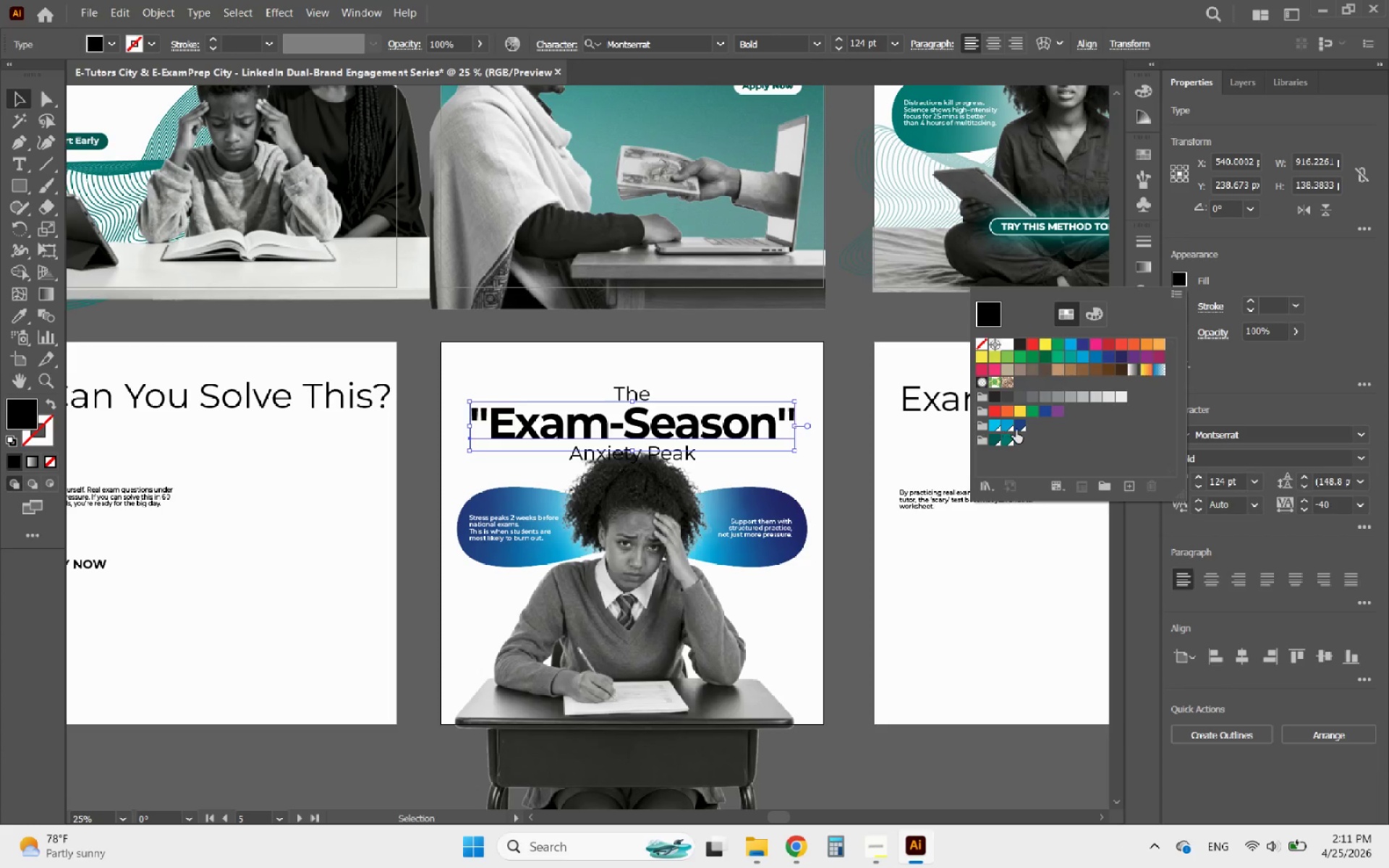 
left_click([1018, 430])
 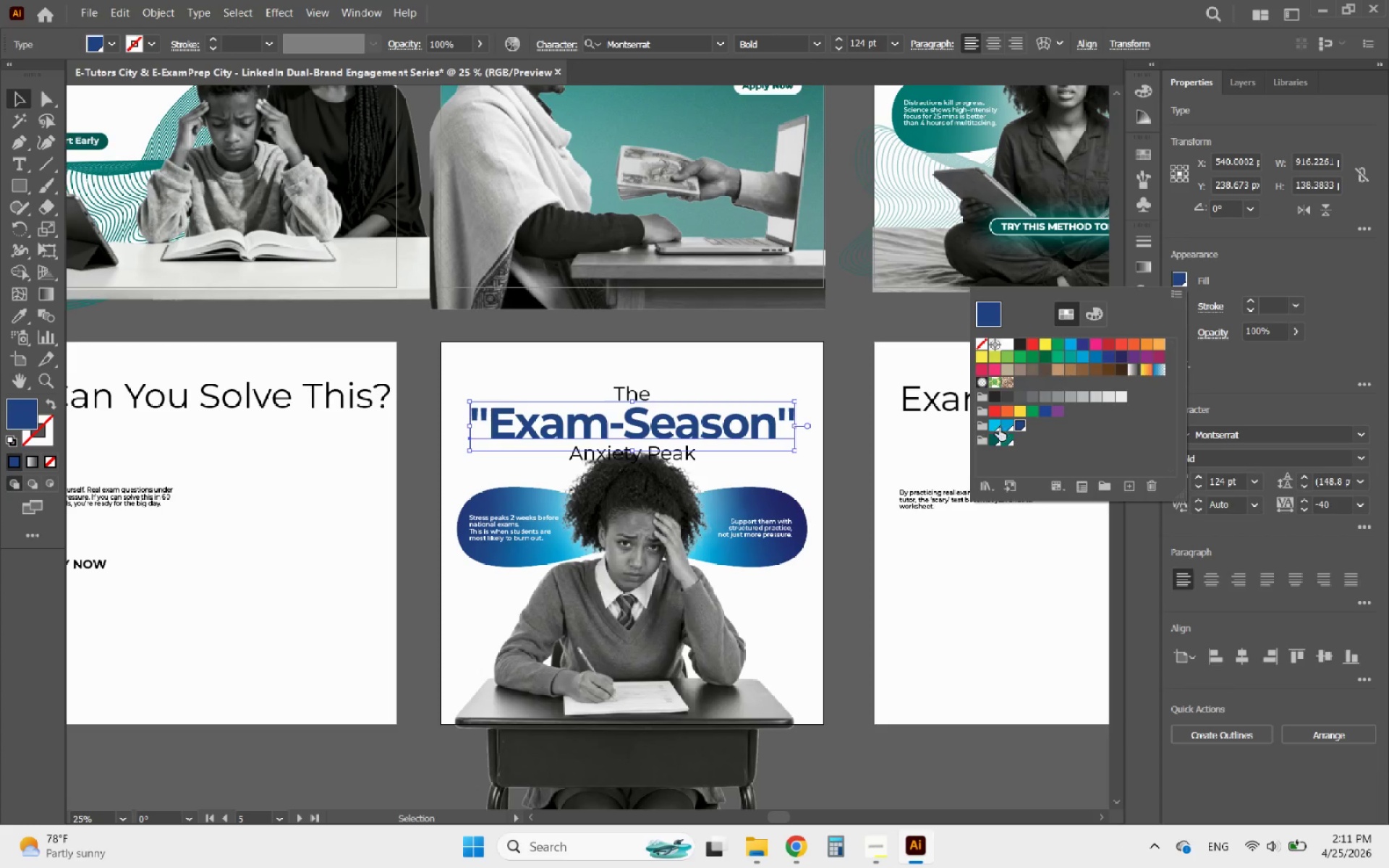 
left_click([1005, 425])
 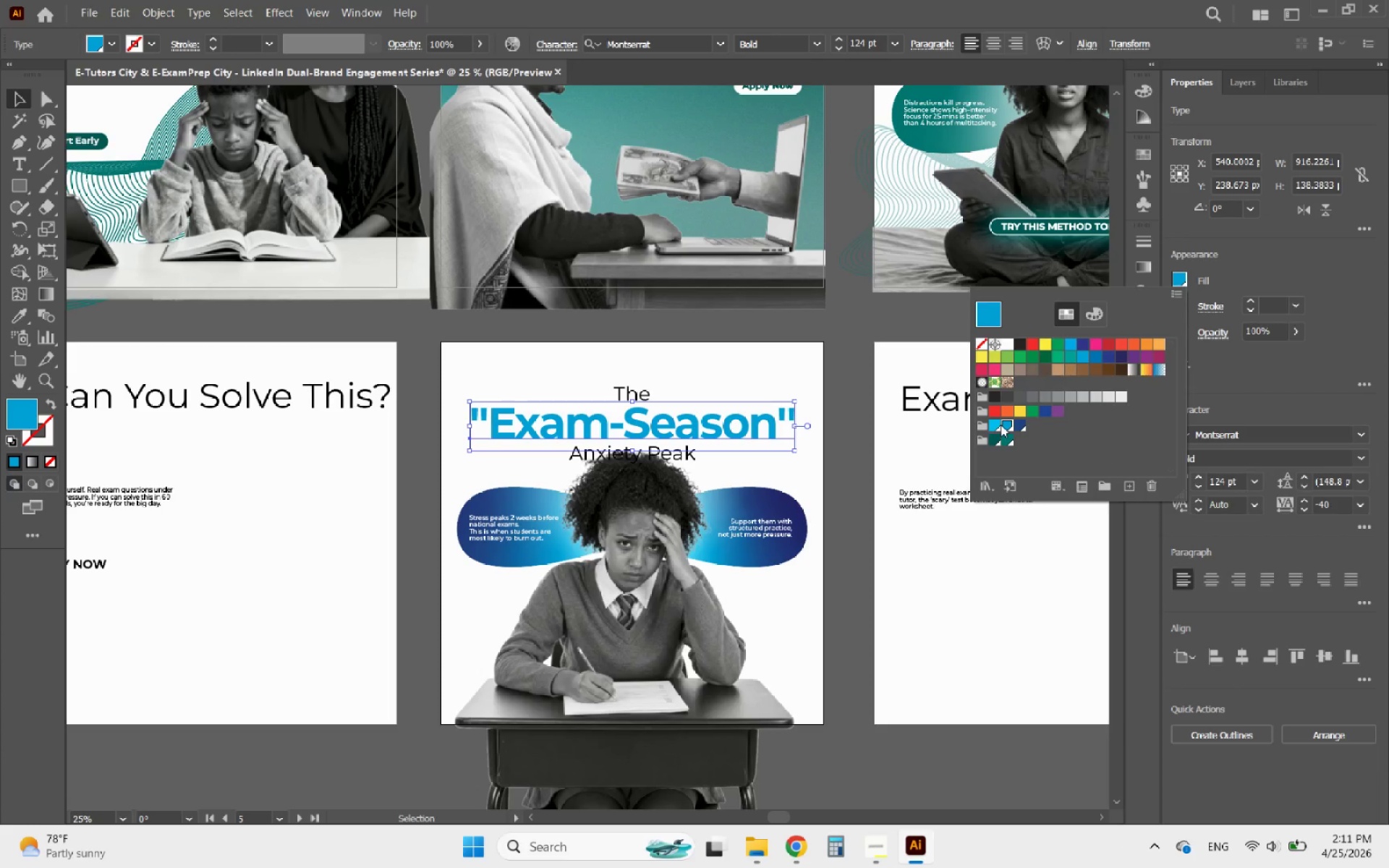 
left_click([993, 425])
 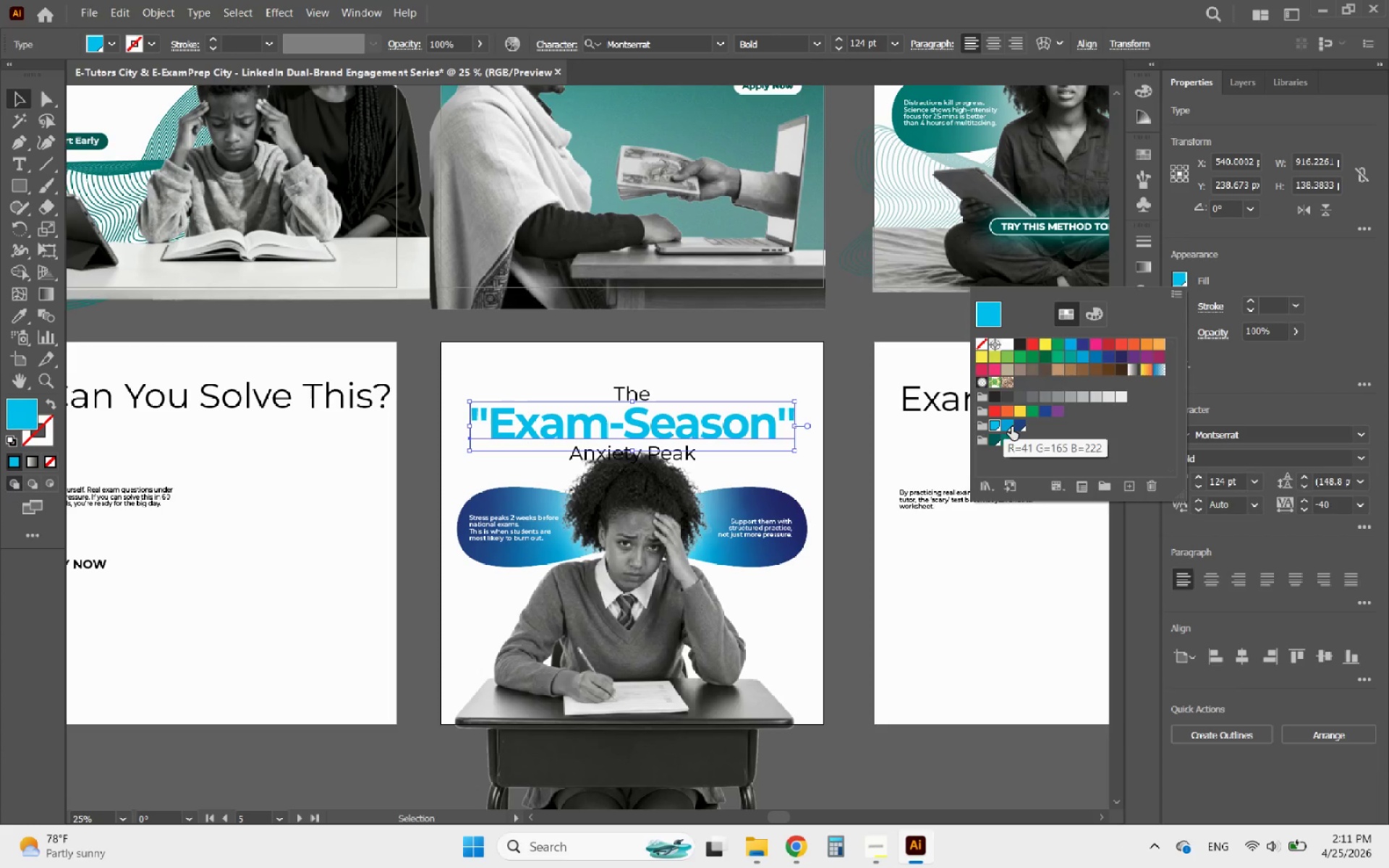 
left_click([1020, 427])
 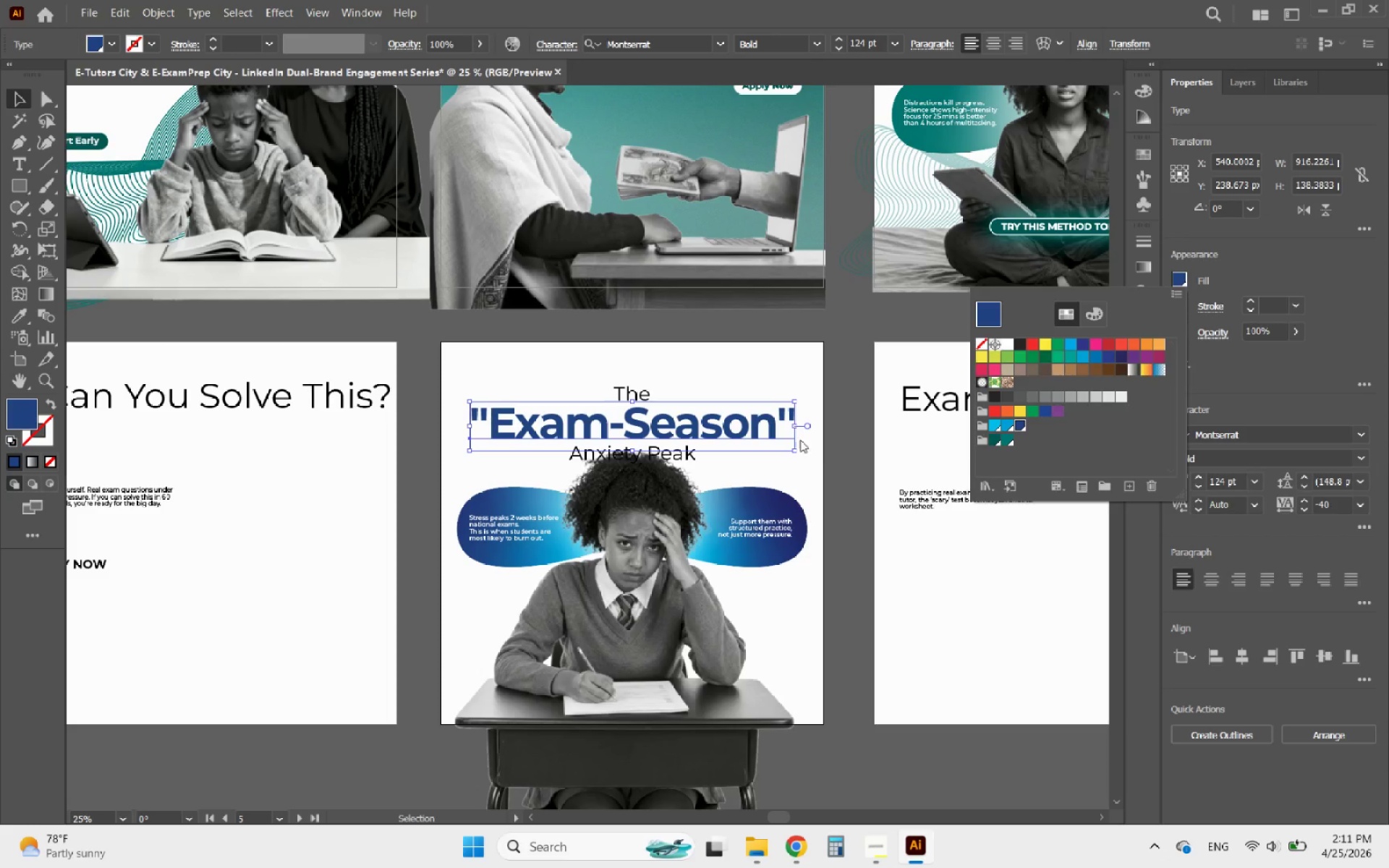 
hold_key(key=AltLeft, duration=0.33)
 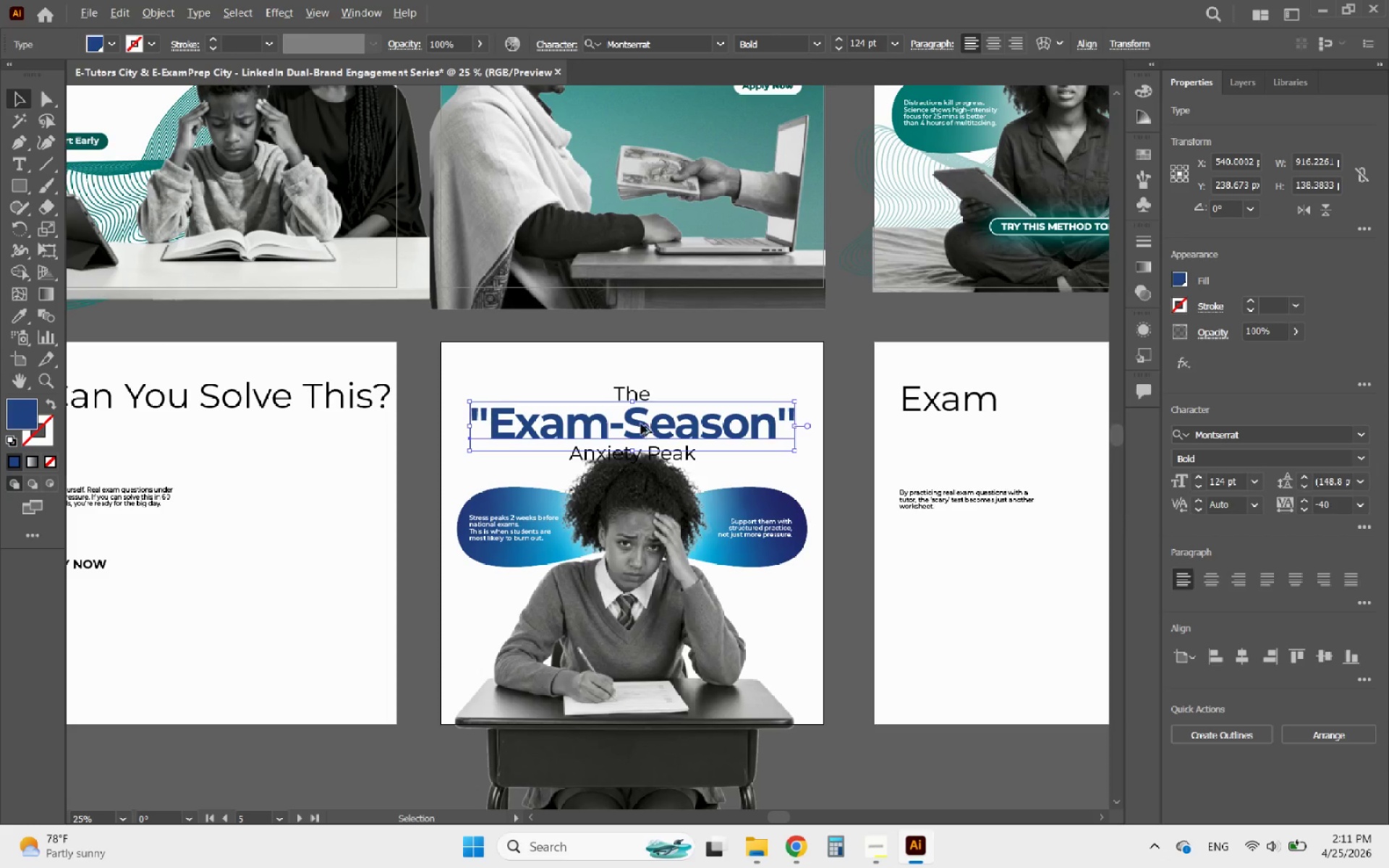 
left_click([641, 424])
 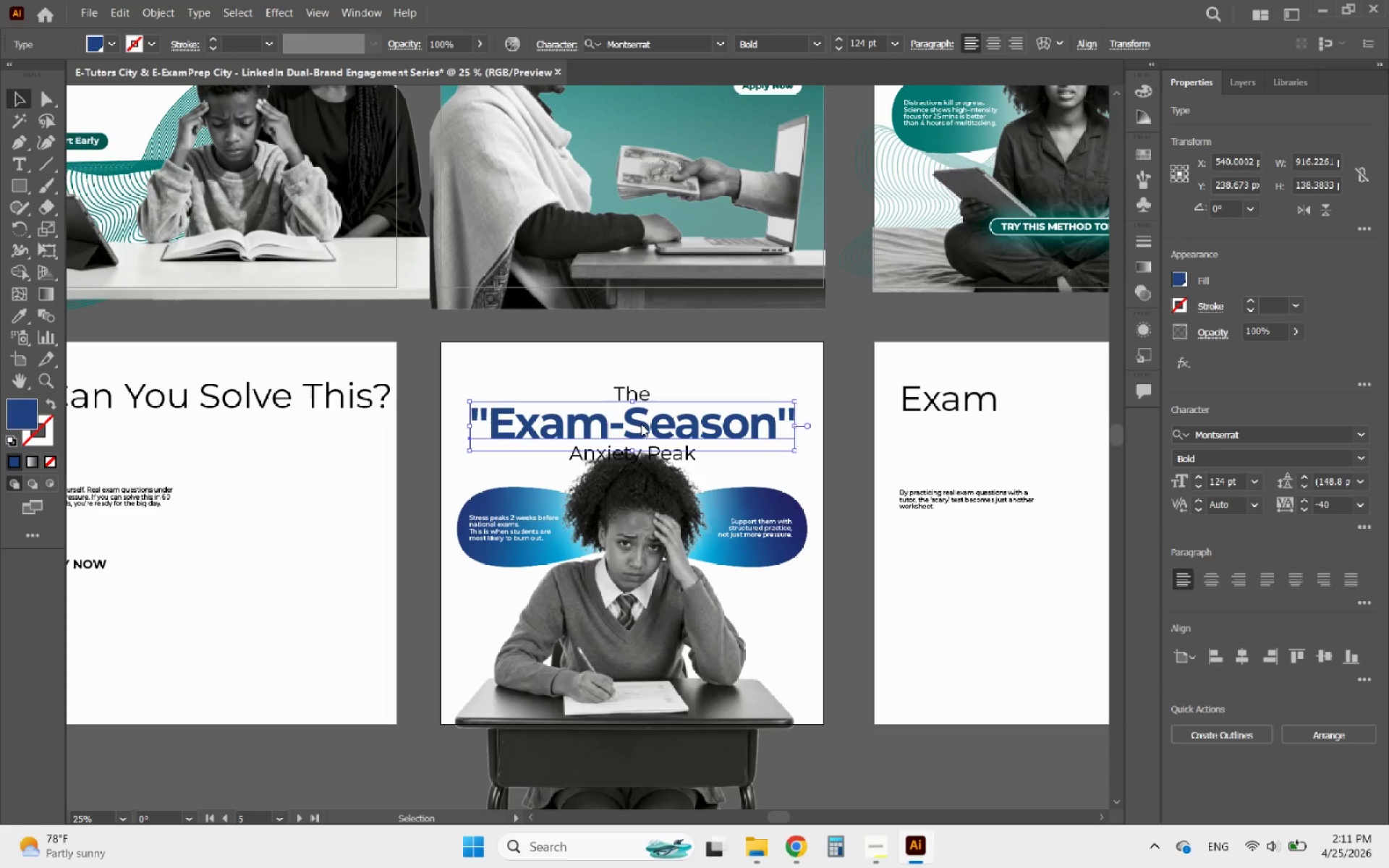 
scroll: coordinate [628, 434], scroll_direction: up, amount: 3.0
 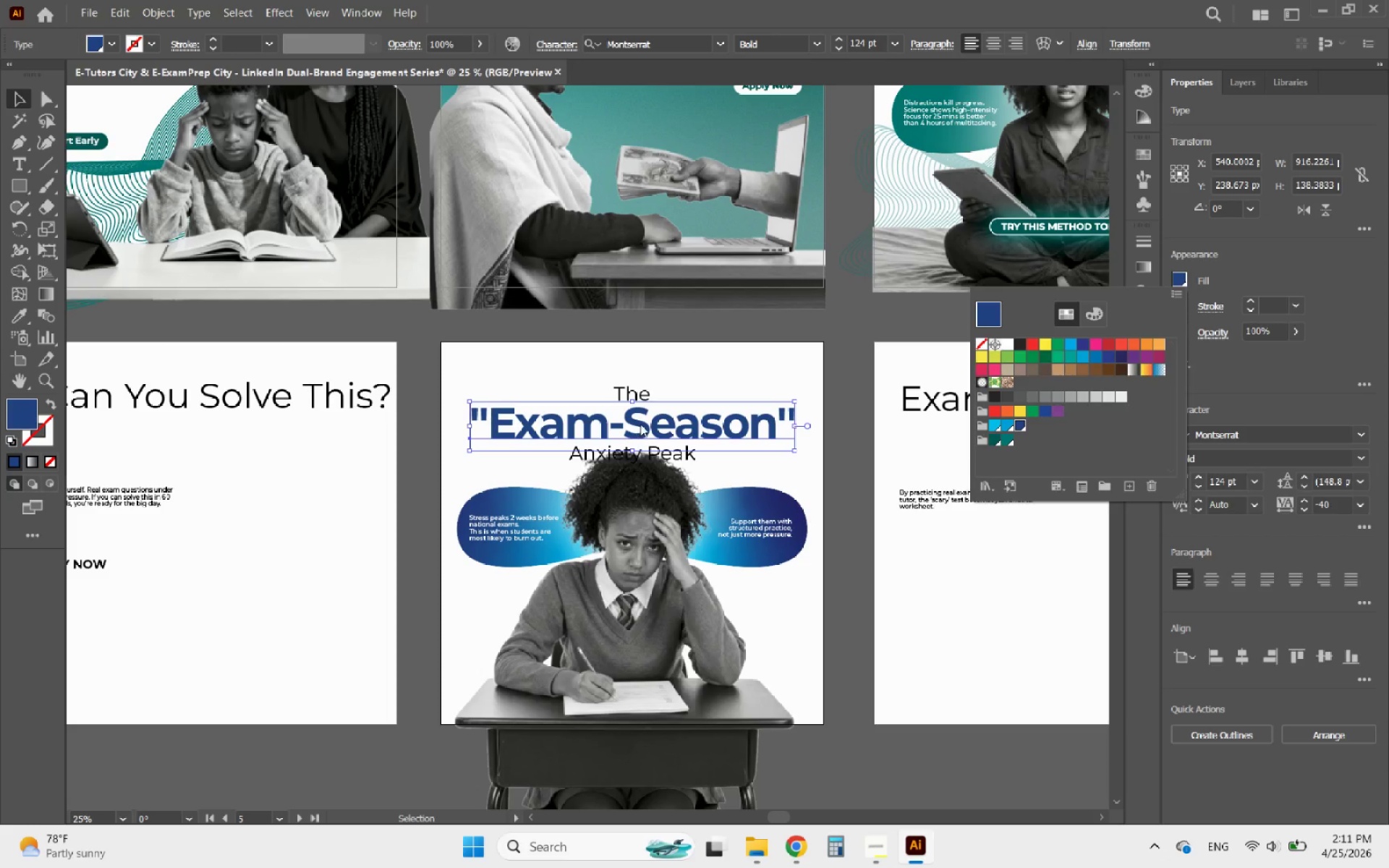 
hold_key(key=AltLeft, duration=3.12)
scroll: coordinate [632, 425], scroll_direction: up, amount: 5.0
 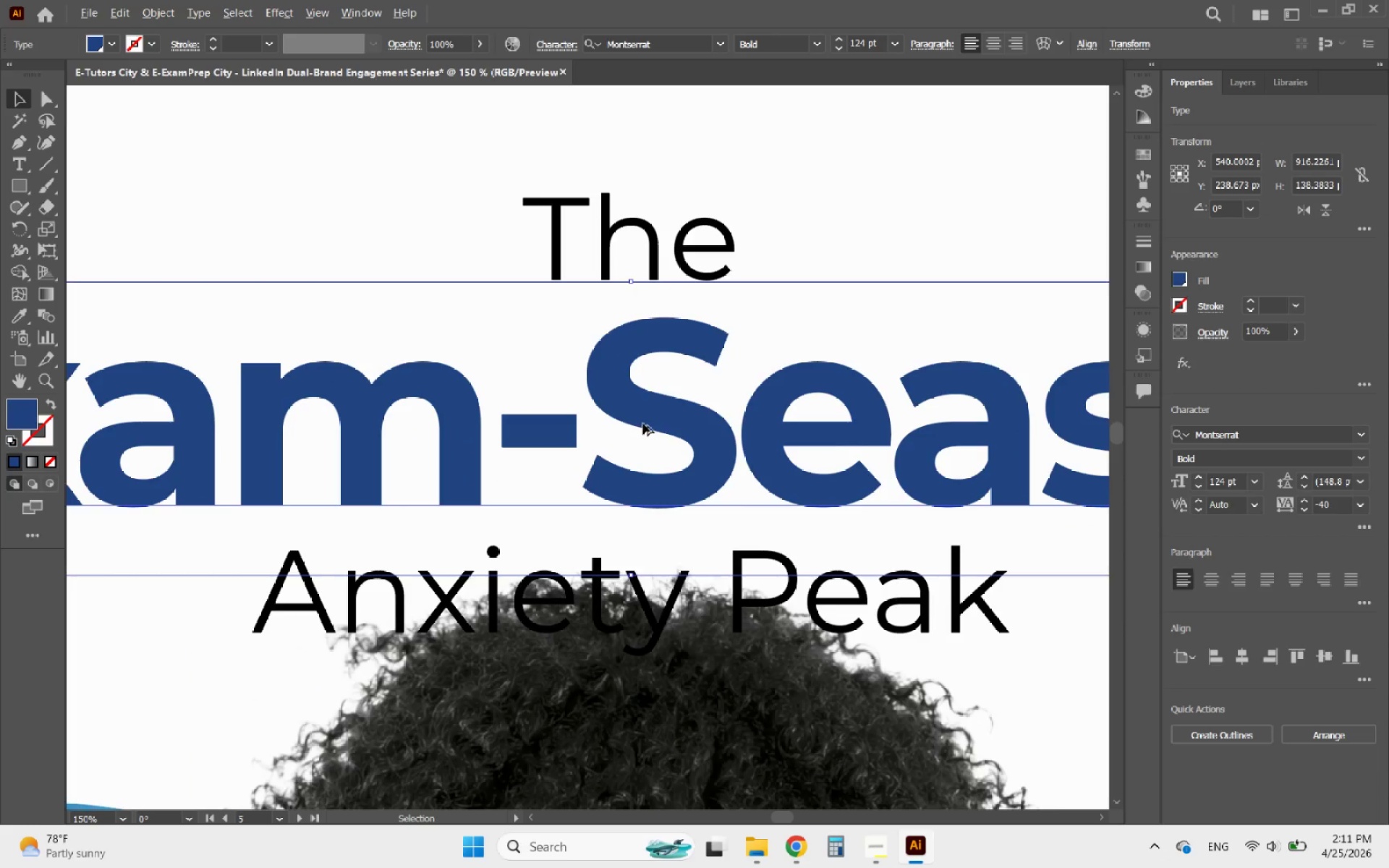 
left_click_drag(start_coordinate=[643, 424], to_coordinate=[652, 419])
 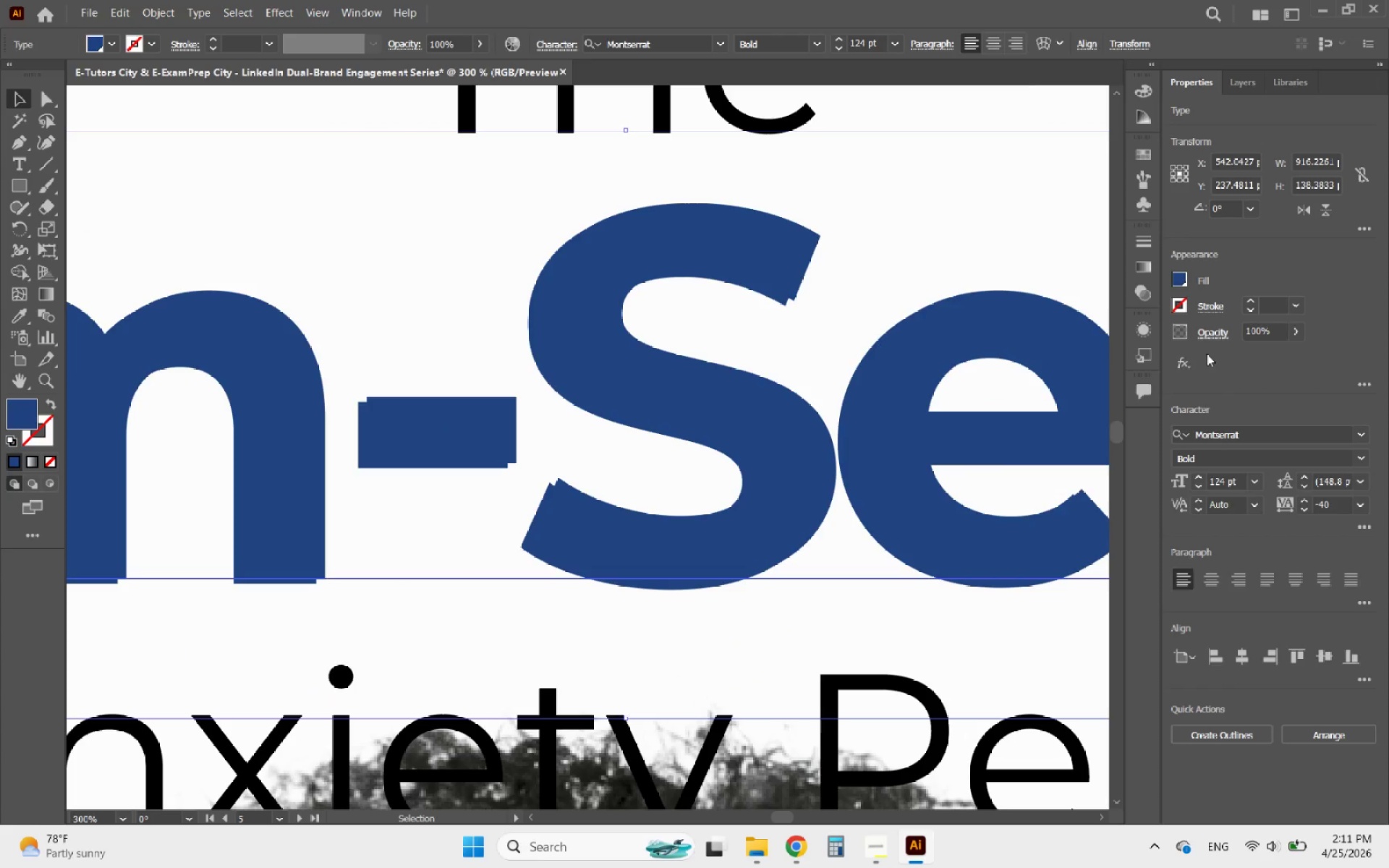 
scroll: coordinate [643, 424], scroll_direction: up, amount: 2.0
 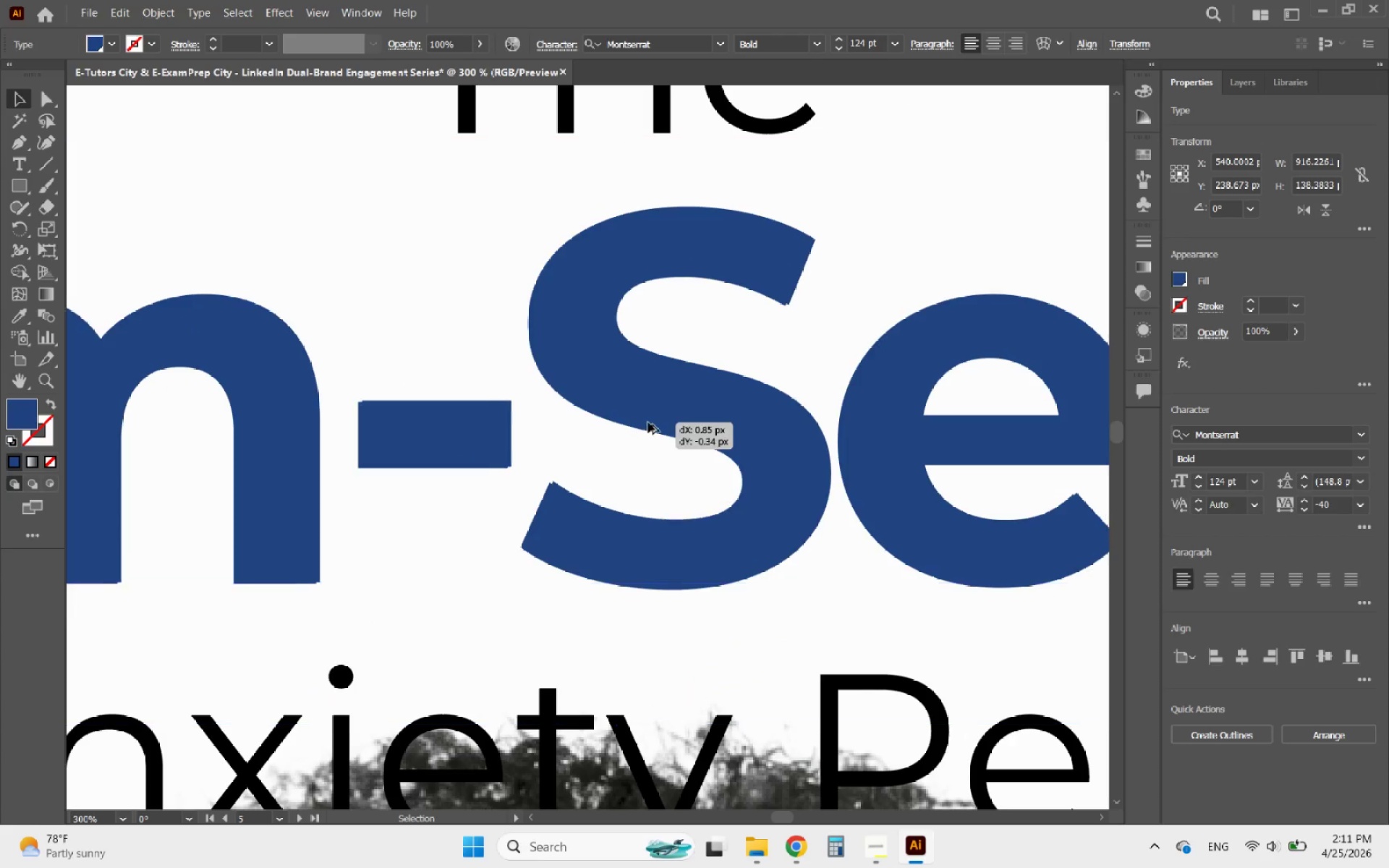 
left_click([1248, 304])
 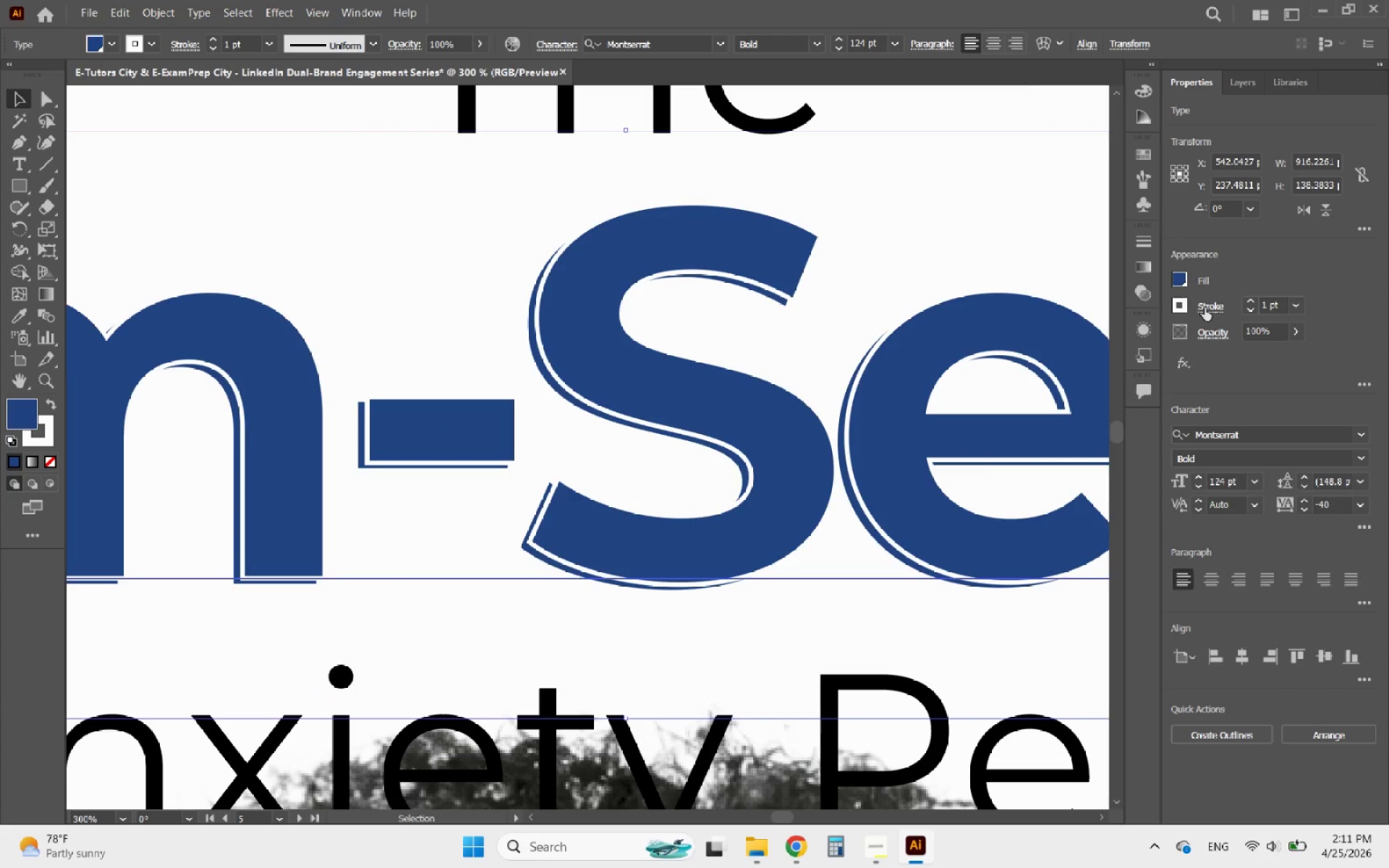 
left_click([1178, 307])
 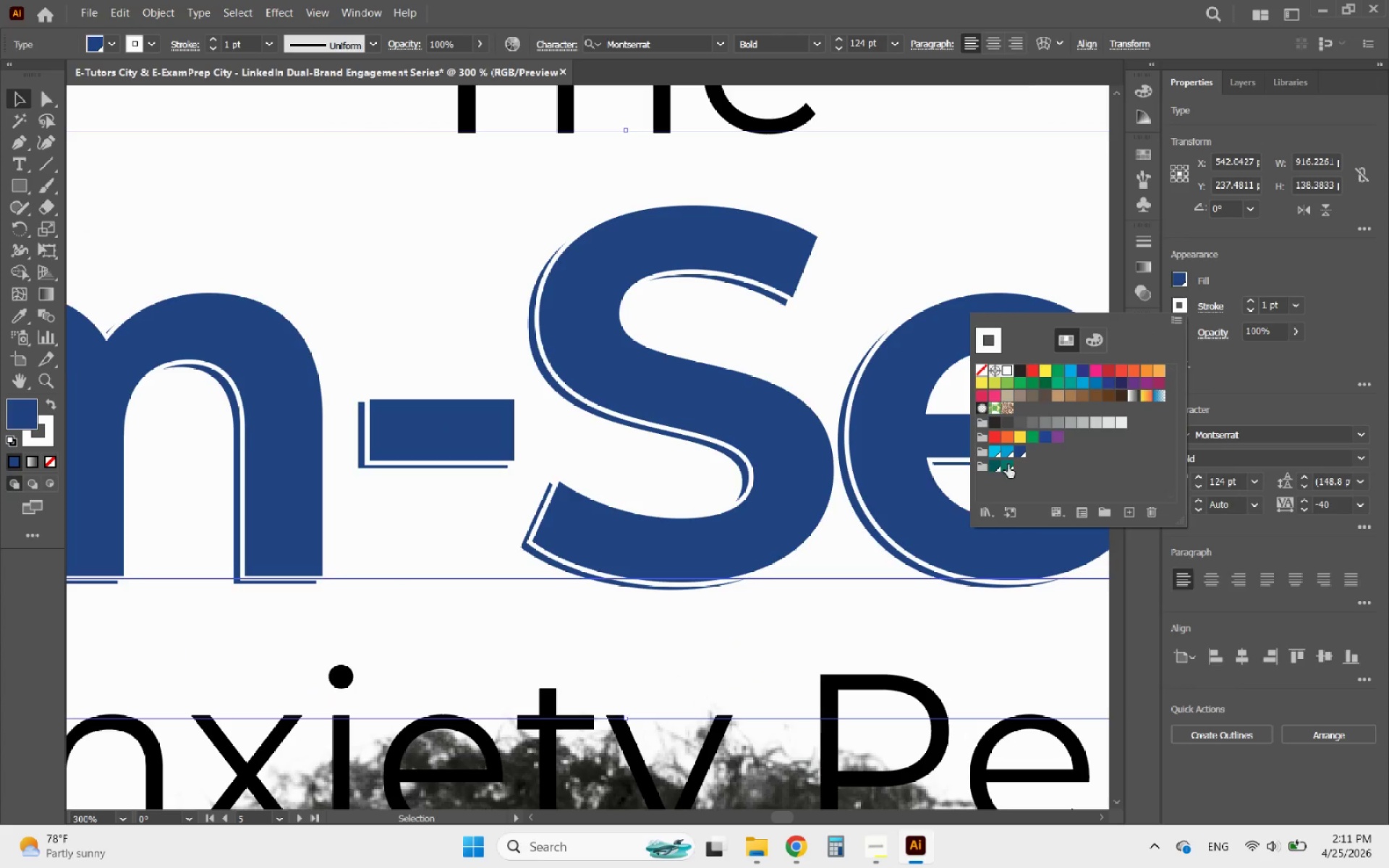 
left_click([993, 453])
 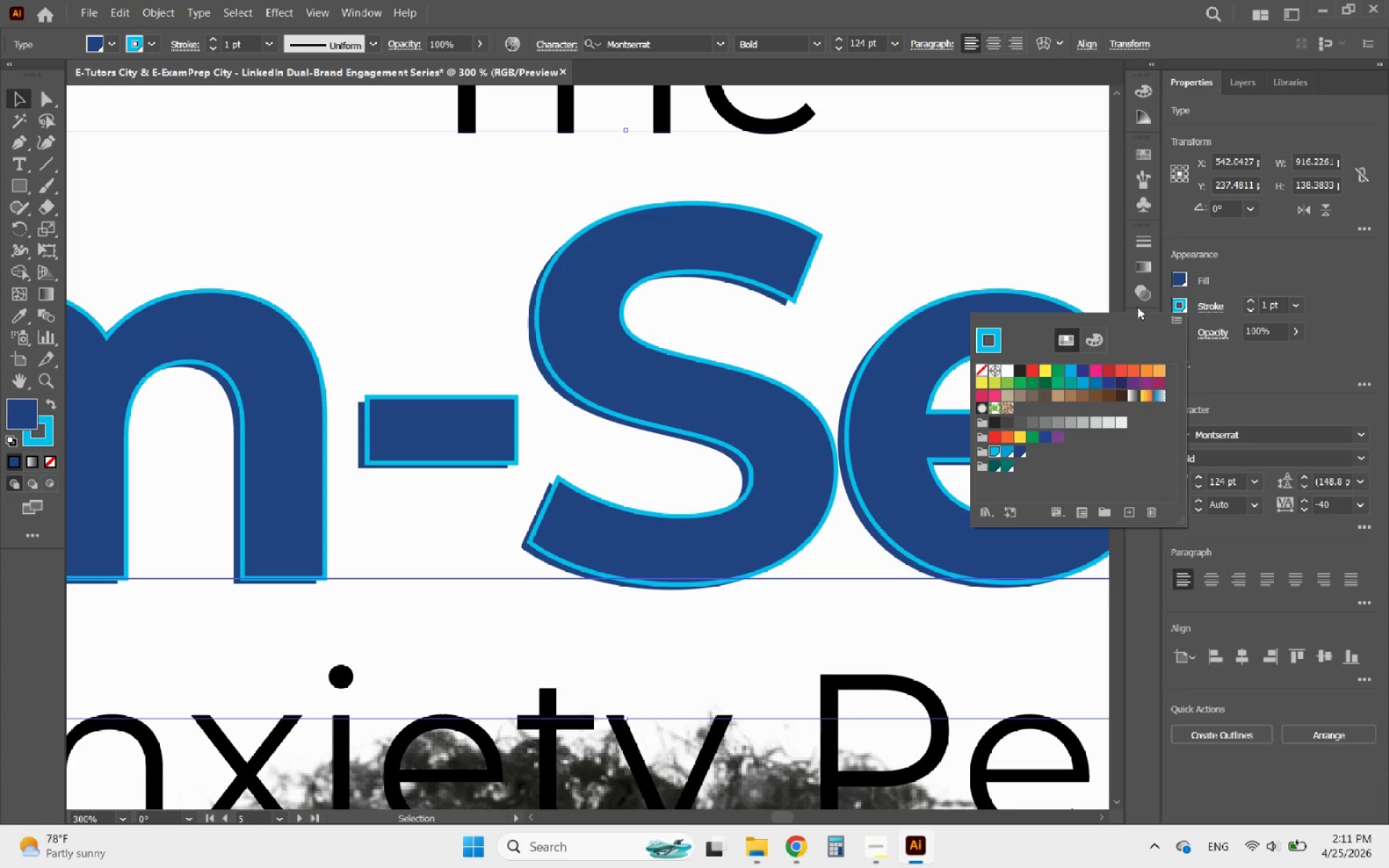 
left_click([1179, 283])
 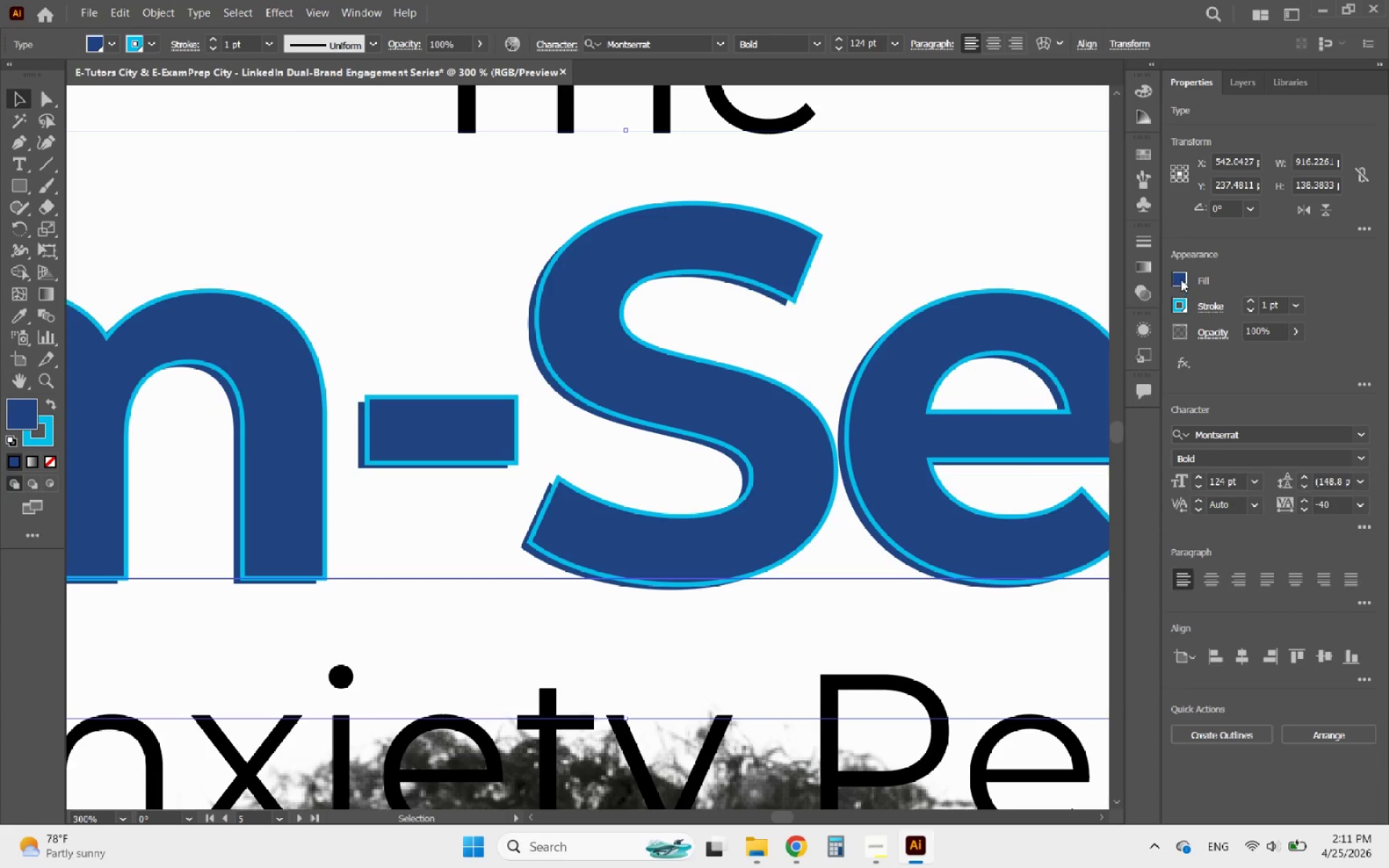 
left_click([1181, 279])
 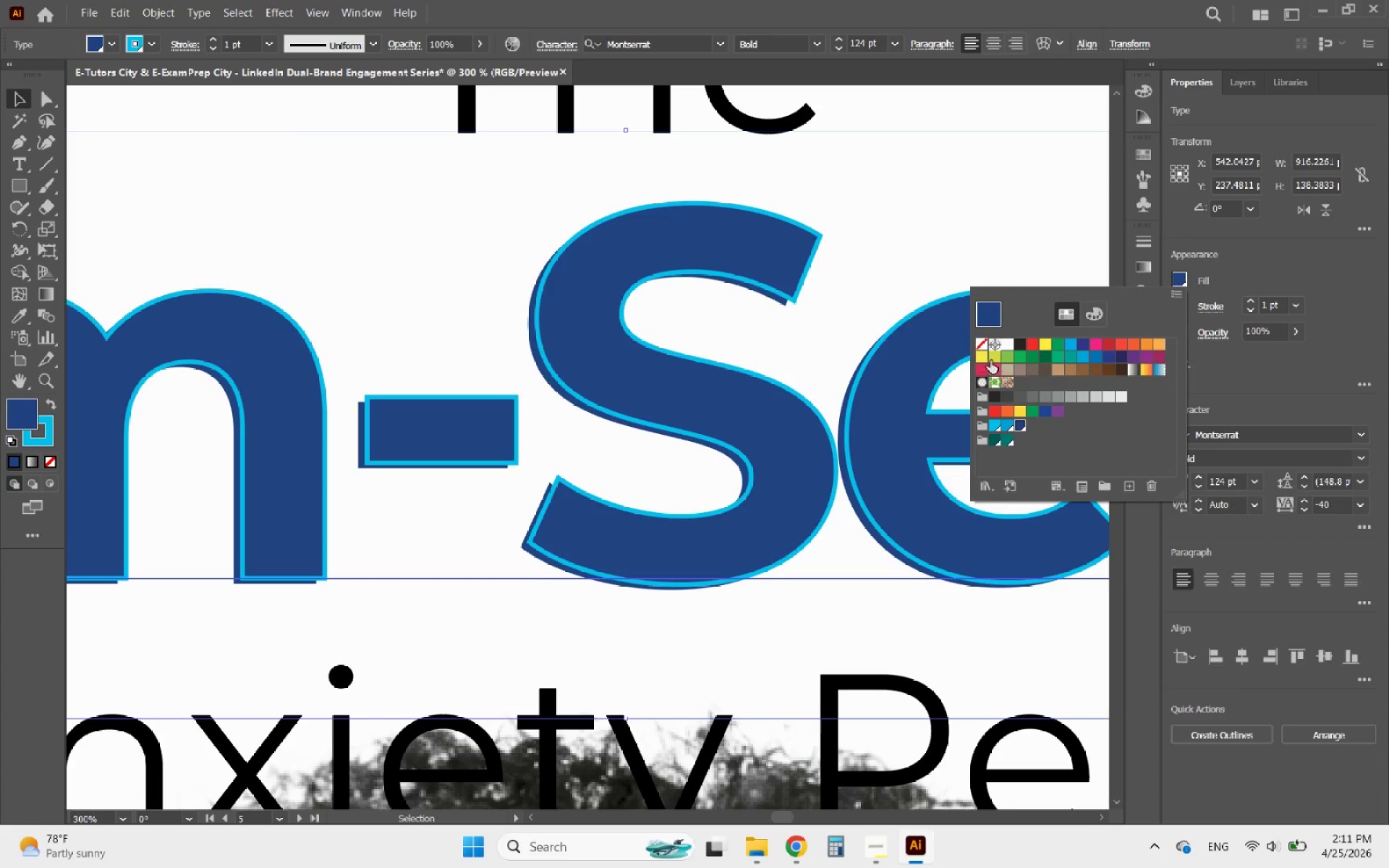 
left_click([982, 346])
 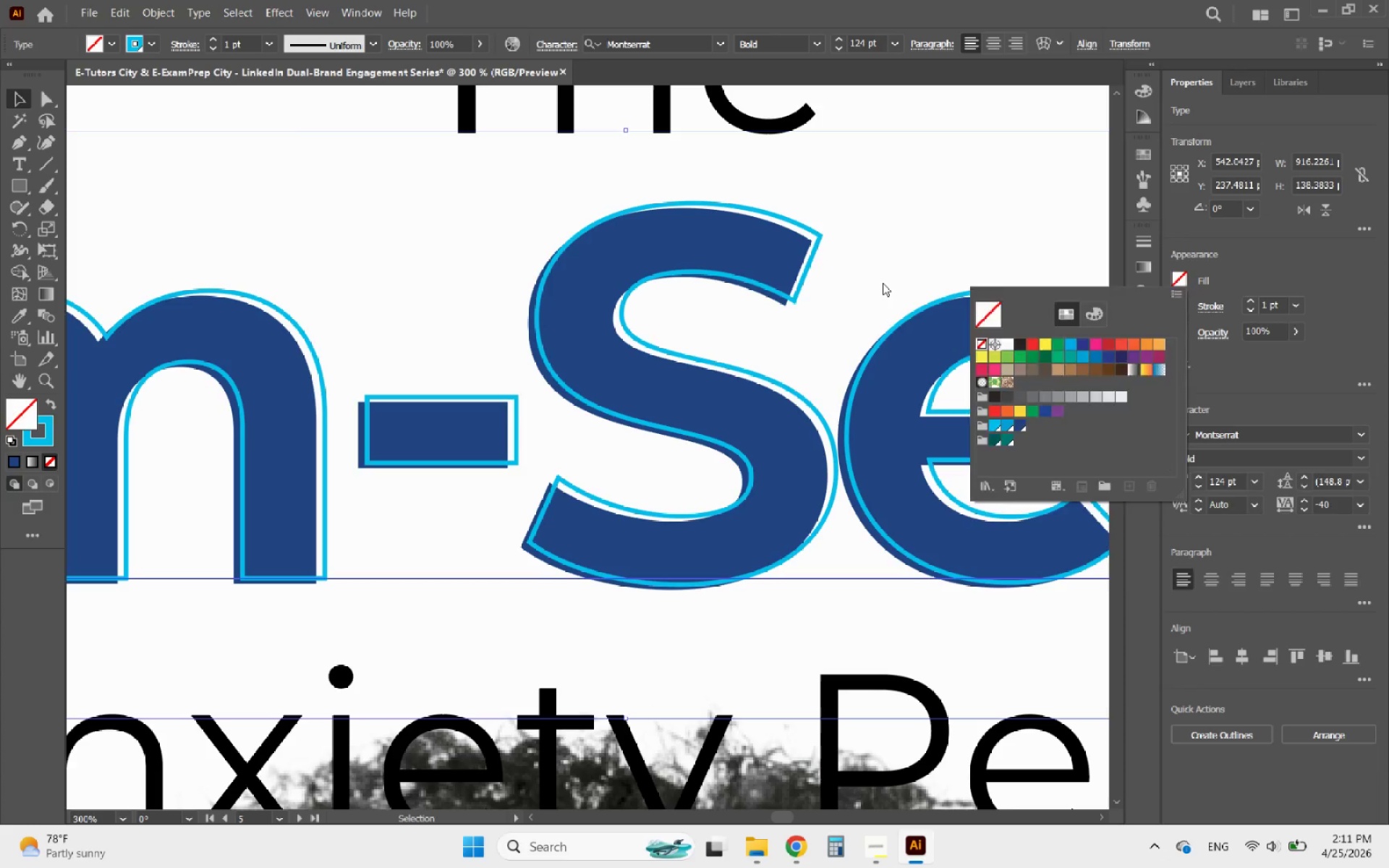 
left_click([883, 283])
 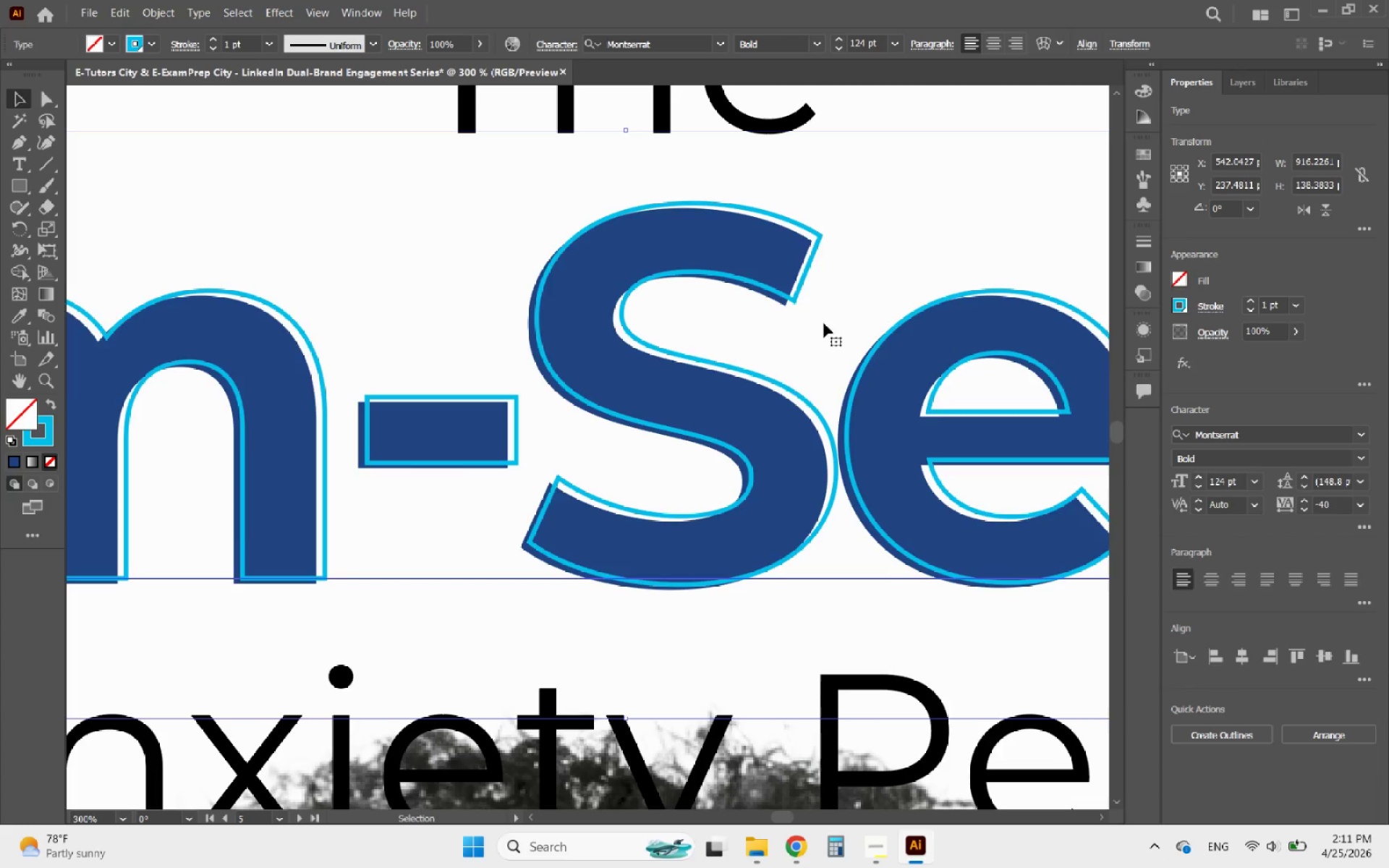 
hold_key(key=AltLeft, duration=2.62)
scroll: coordinate [714, 404], scroll_direction: down, amount: 7.0
 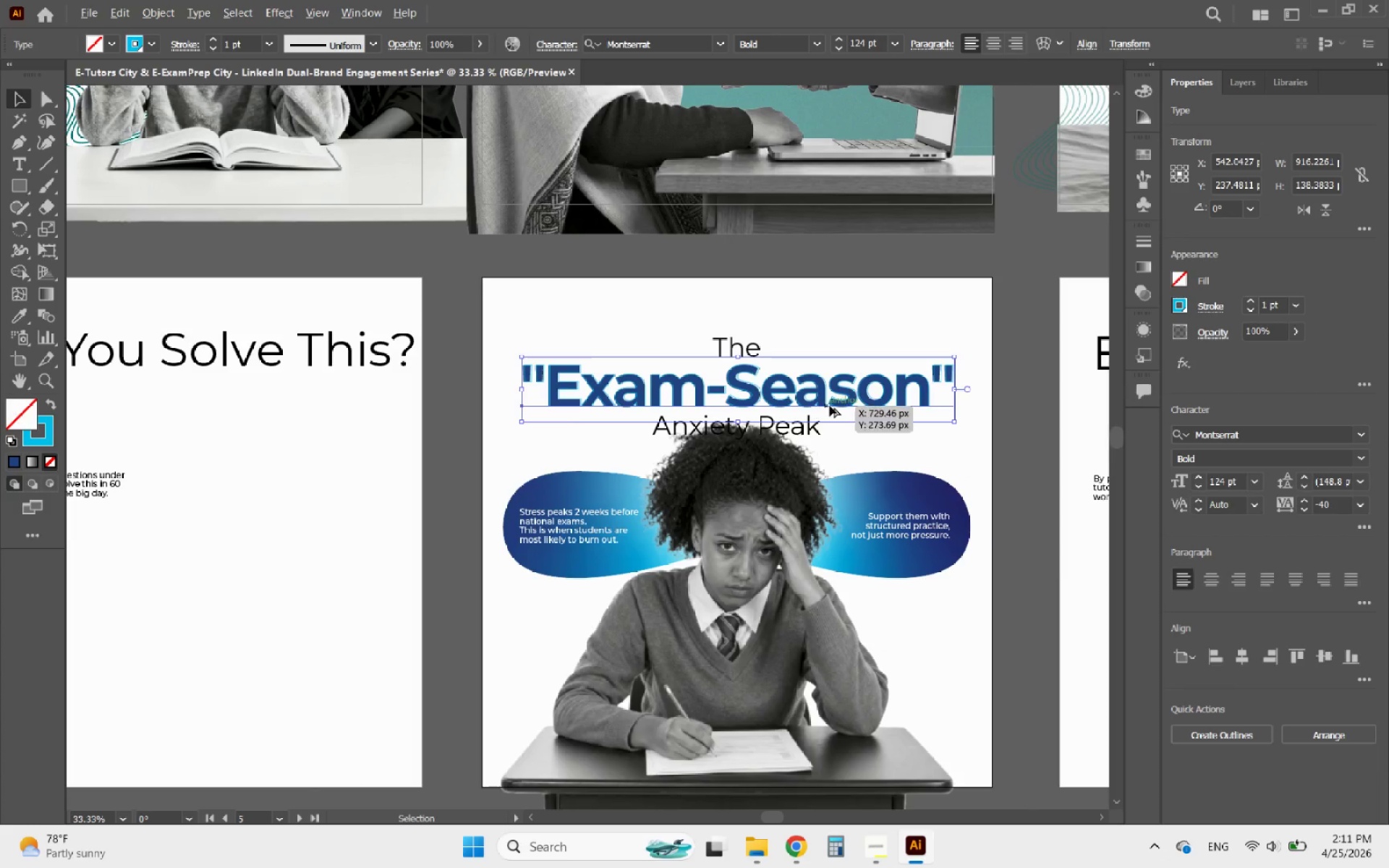 
scroll: coordinate [835, 371], scroll_direction: up, amount: 6.0
 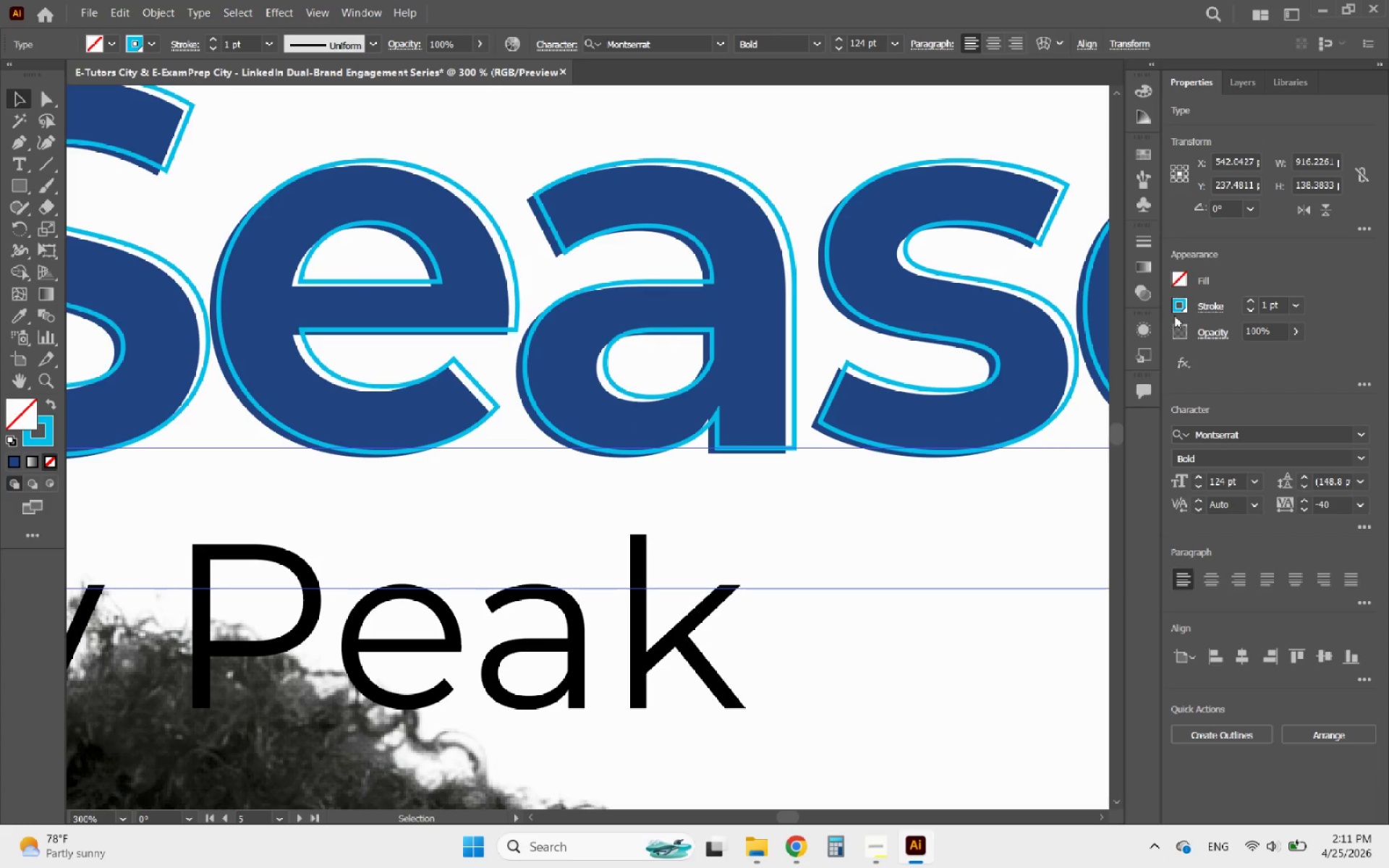 
left_click([1178, 309])
 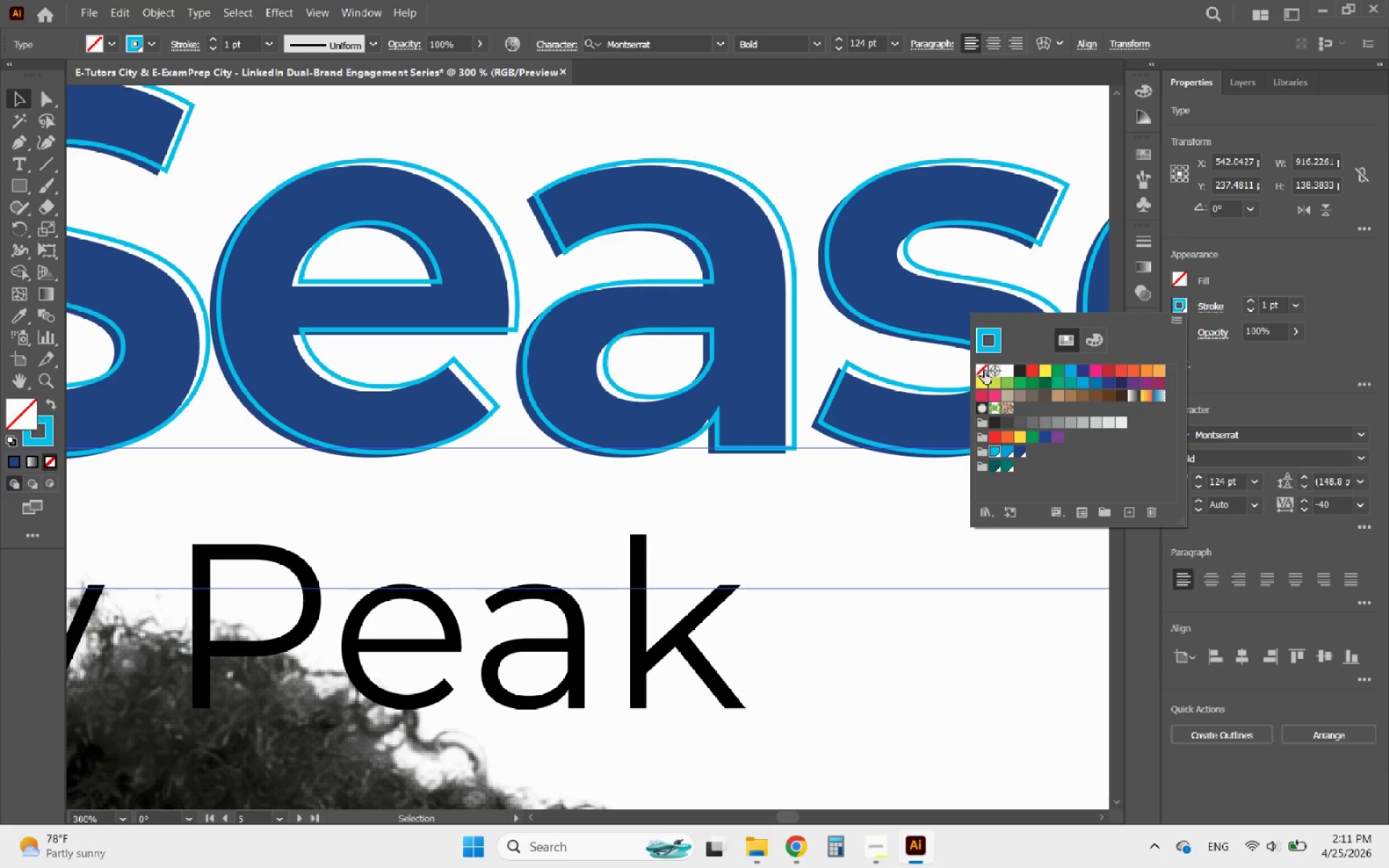 
left_click([980, 370])
 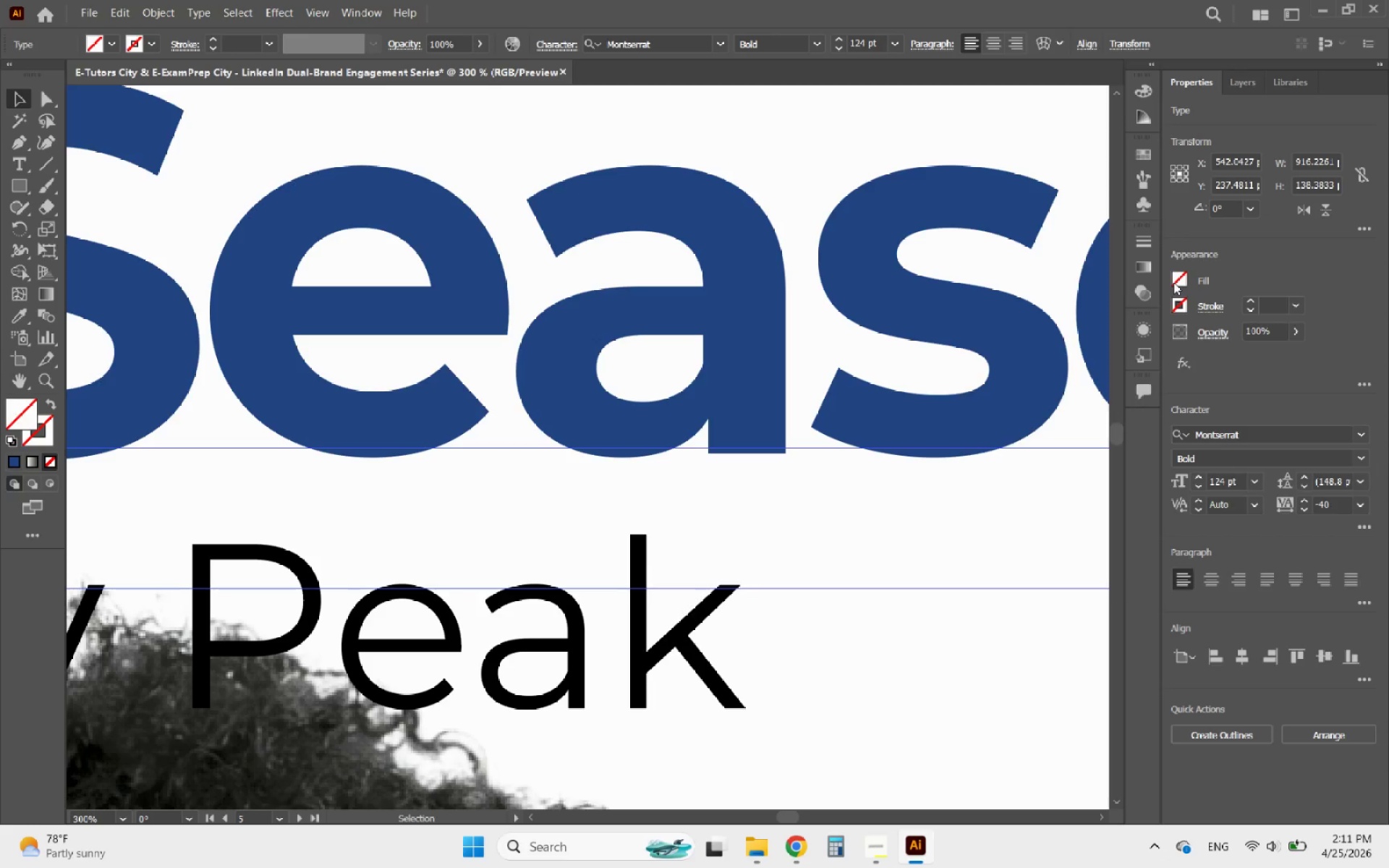 
double_click([1173, 282])
 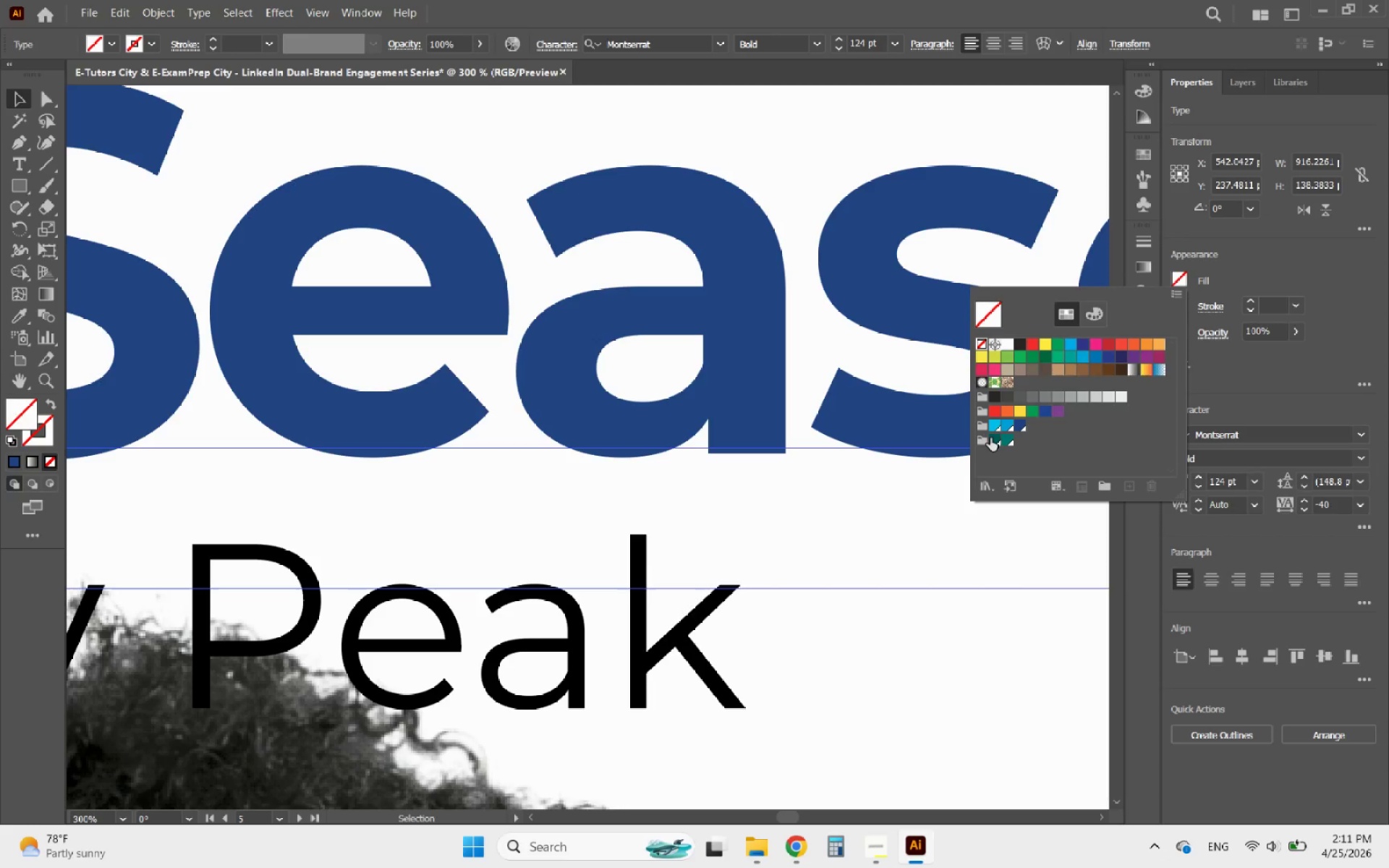 
left_click([993, 428])
 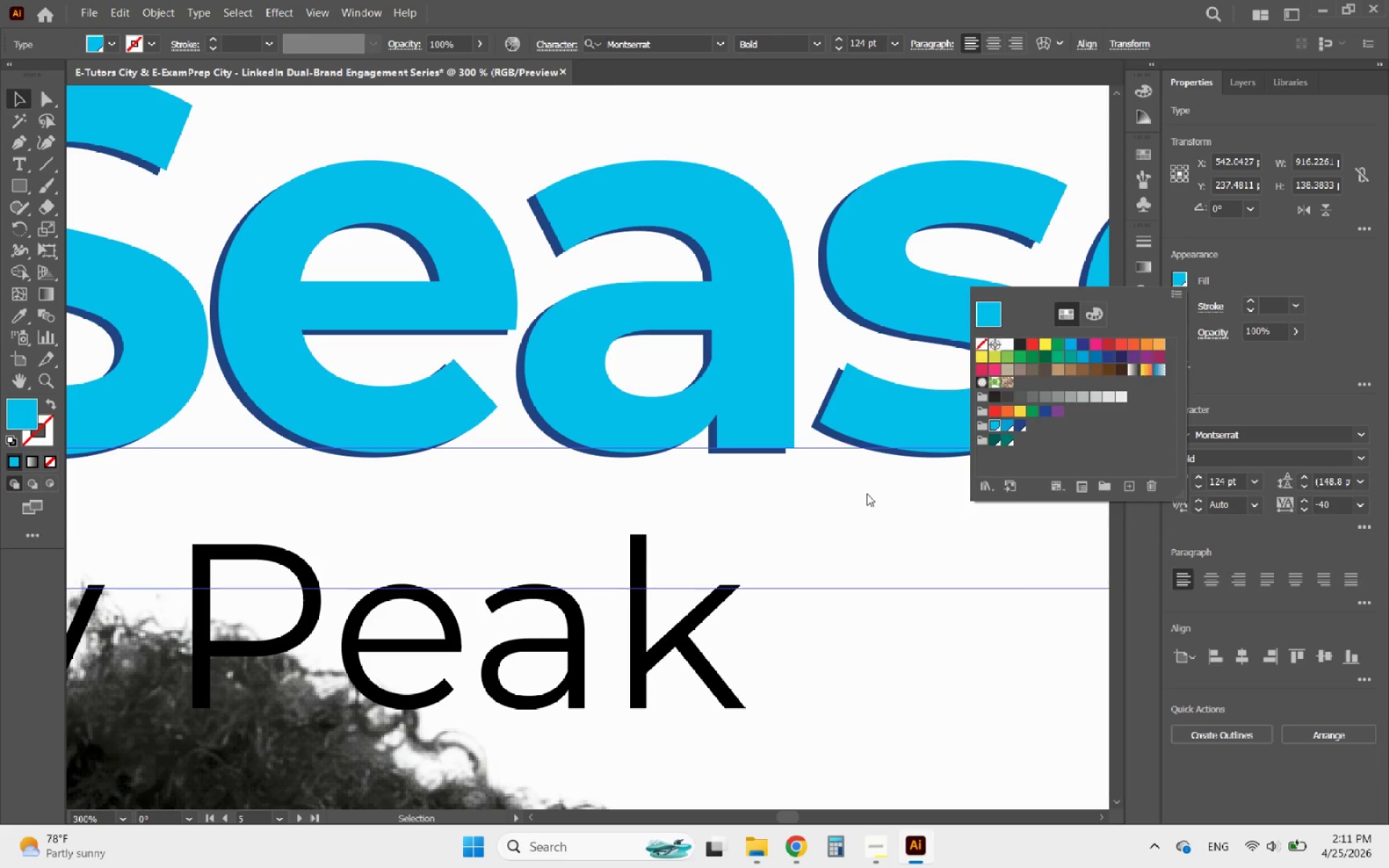 
left_click([866, 493])
 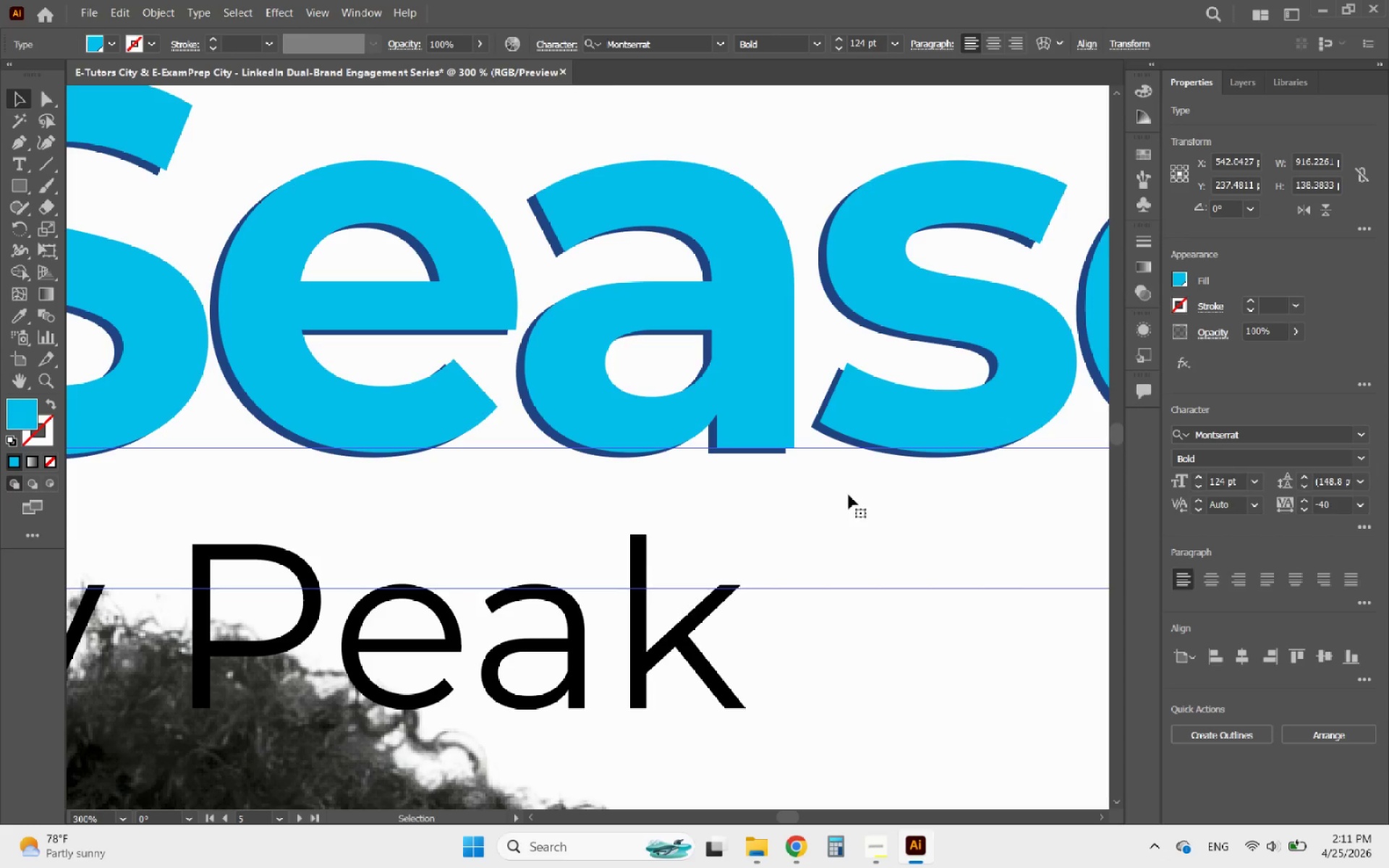 
hold_key(key=AltLeft, duration=1.55)
scroll: coordinate [796, 491], scroll_direction: down, amount: 6.0
 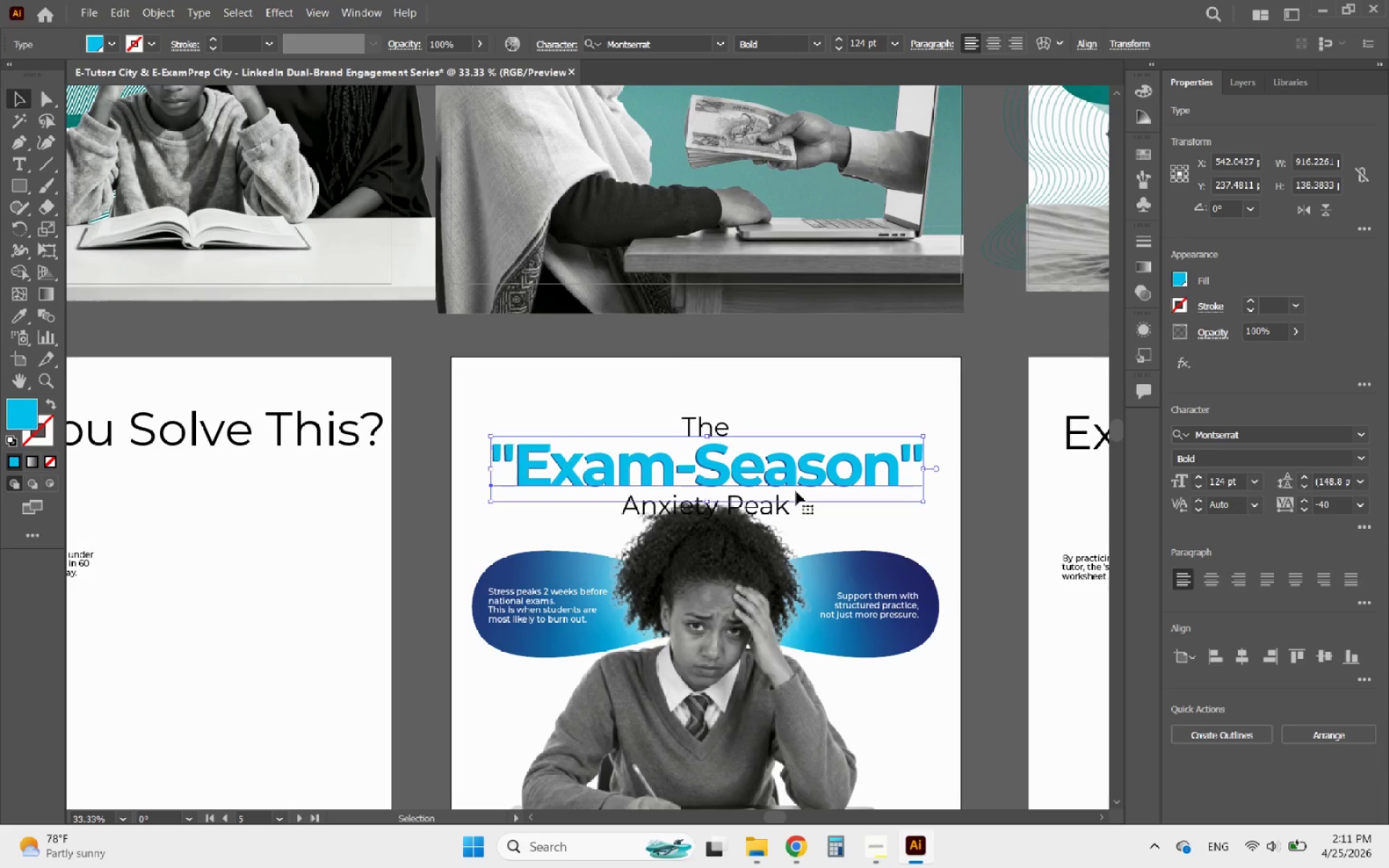 
hold_key(key=AltLeft, duration=1.01)
 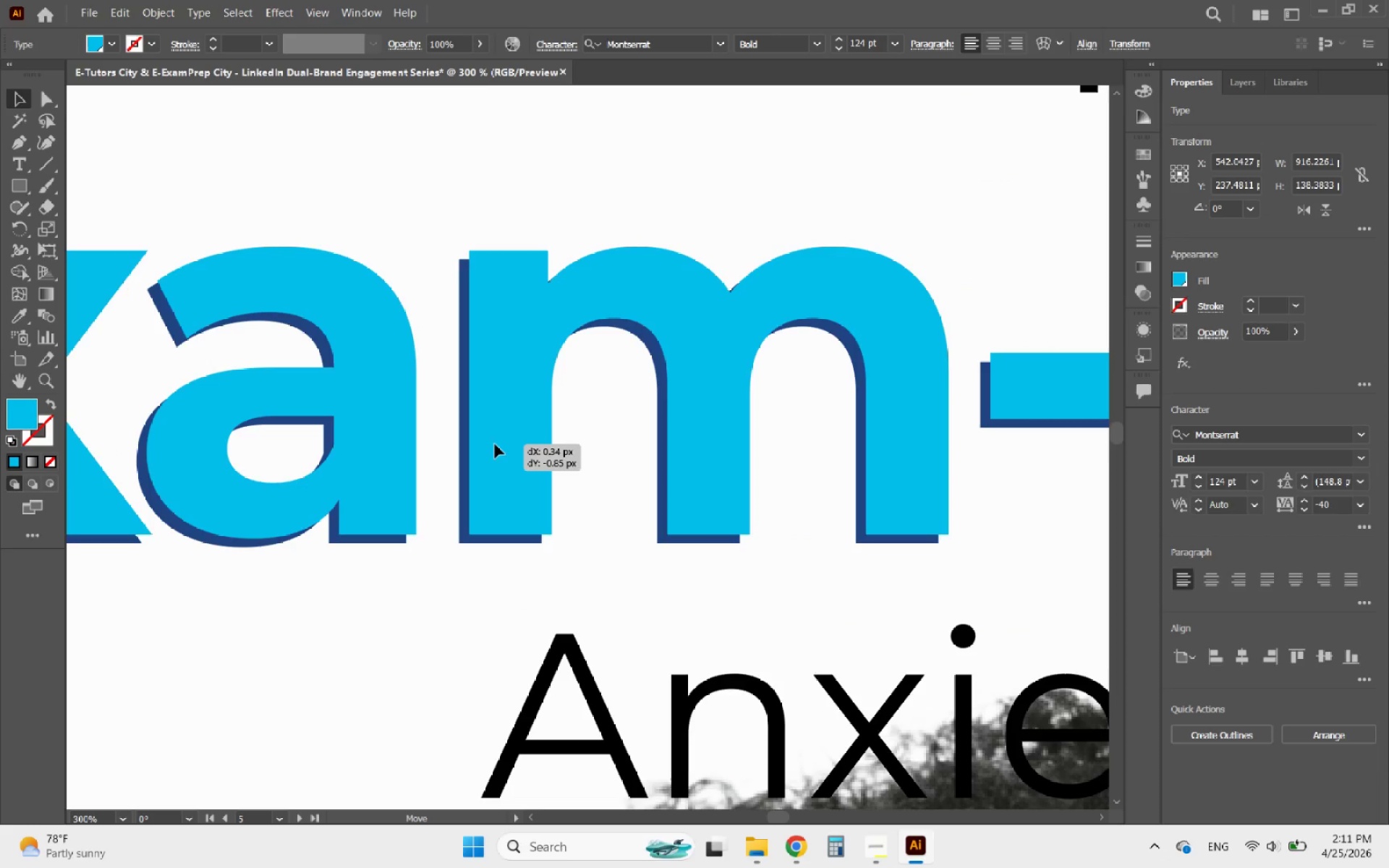 
left_click_drag(start_coordinate=[493, 448], to_coordinate=[499, 441])
 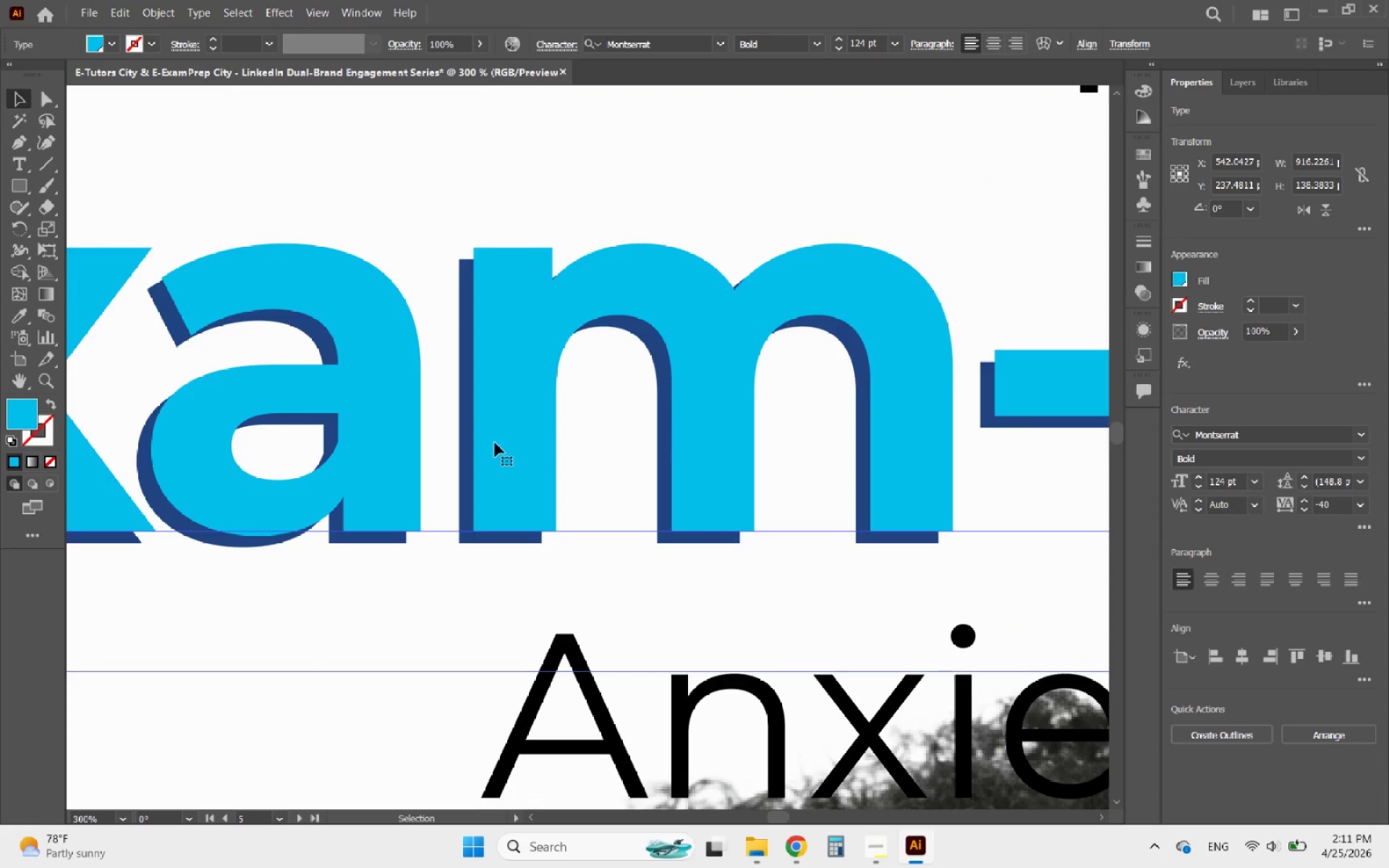 
scroll: coordinate [471, 450], scroll_direction: up, amount: 6.0
 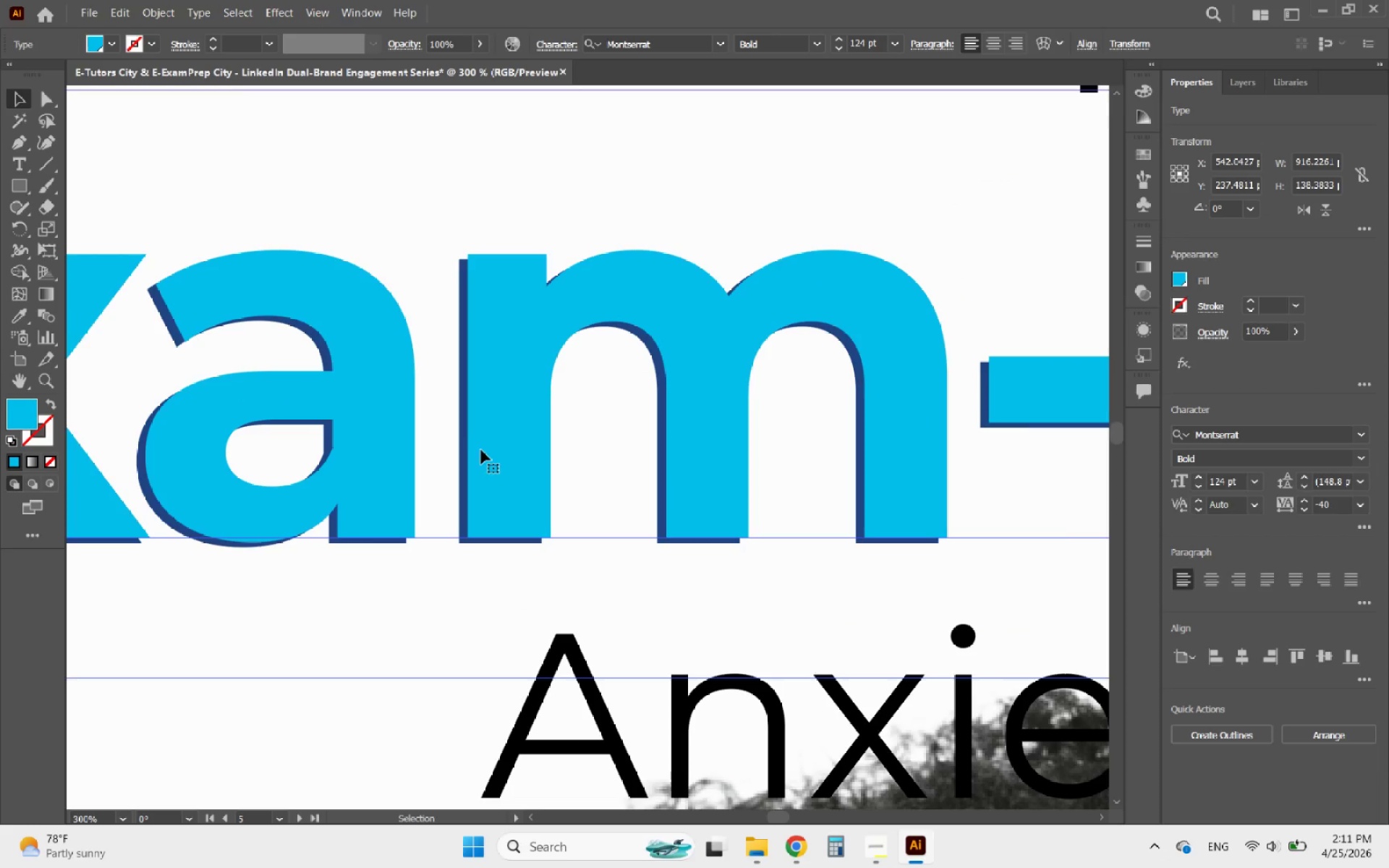 
hold_key(key=AltLeft, duration=1.25)
scroll: coordinate [483, 472], scroll_direction: down, amount: 6.0
 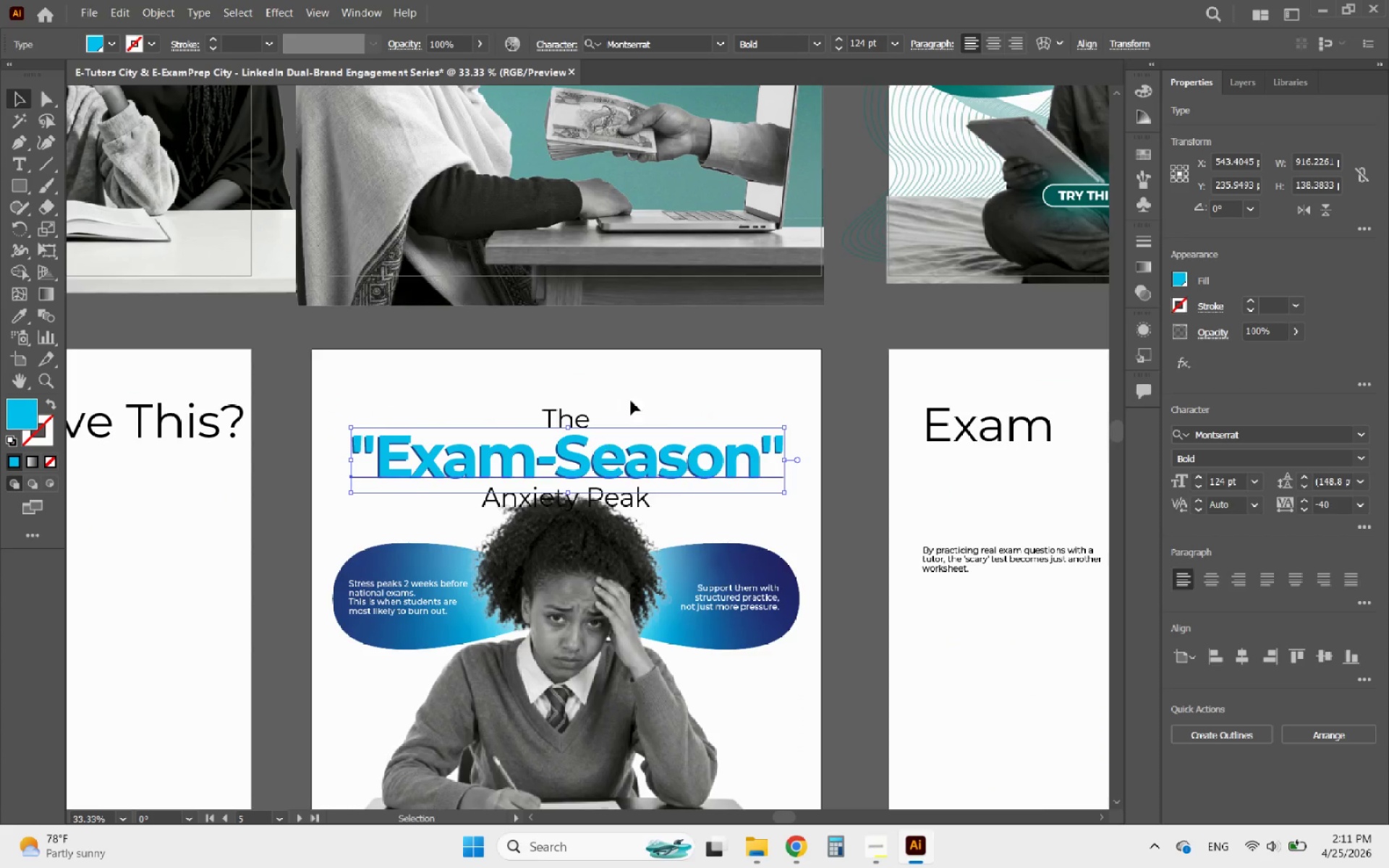 
left_click([663, 375])
 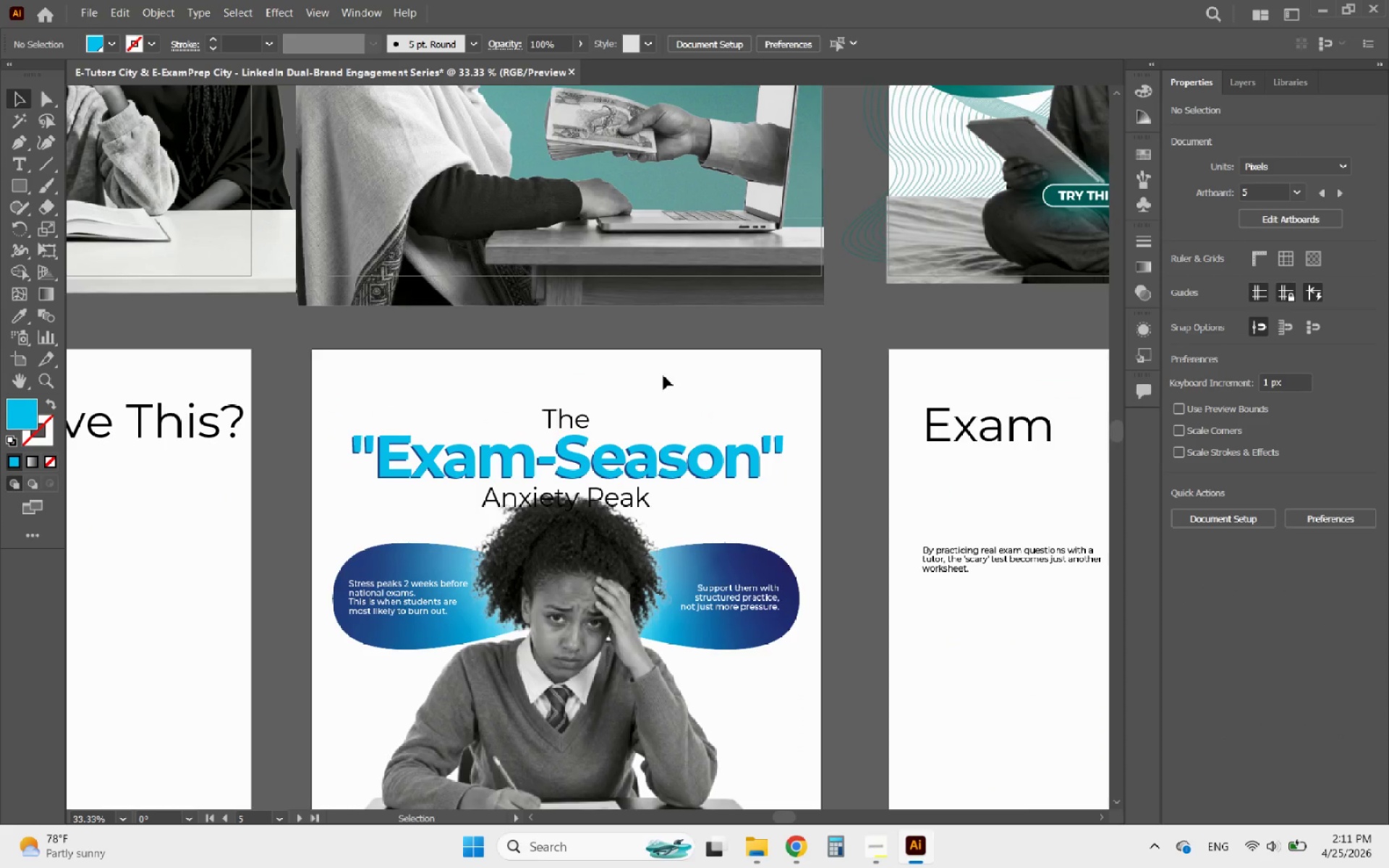 
hold_key(key=AltLeft, duration=0.78)
 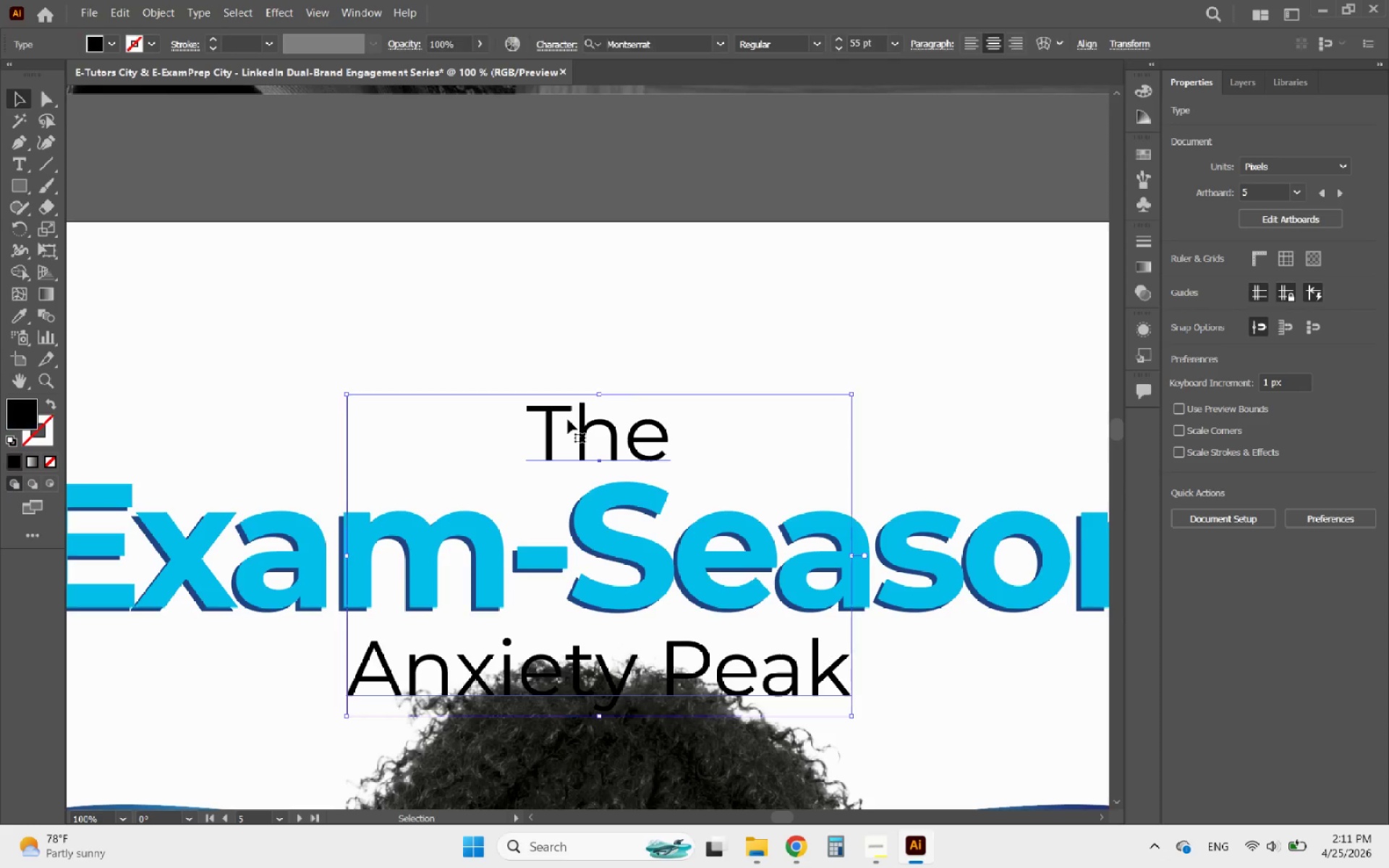 
left_click([568, 420])
 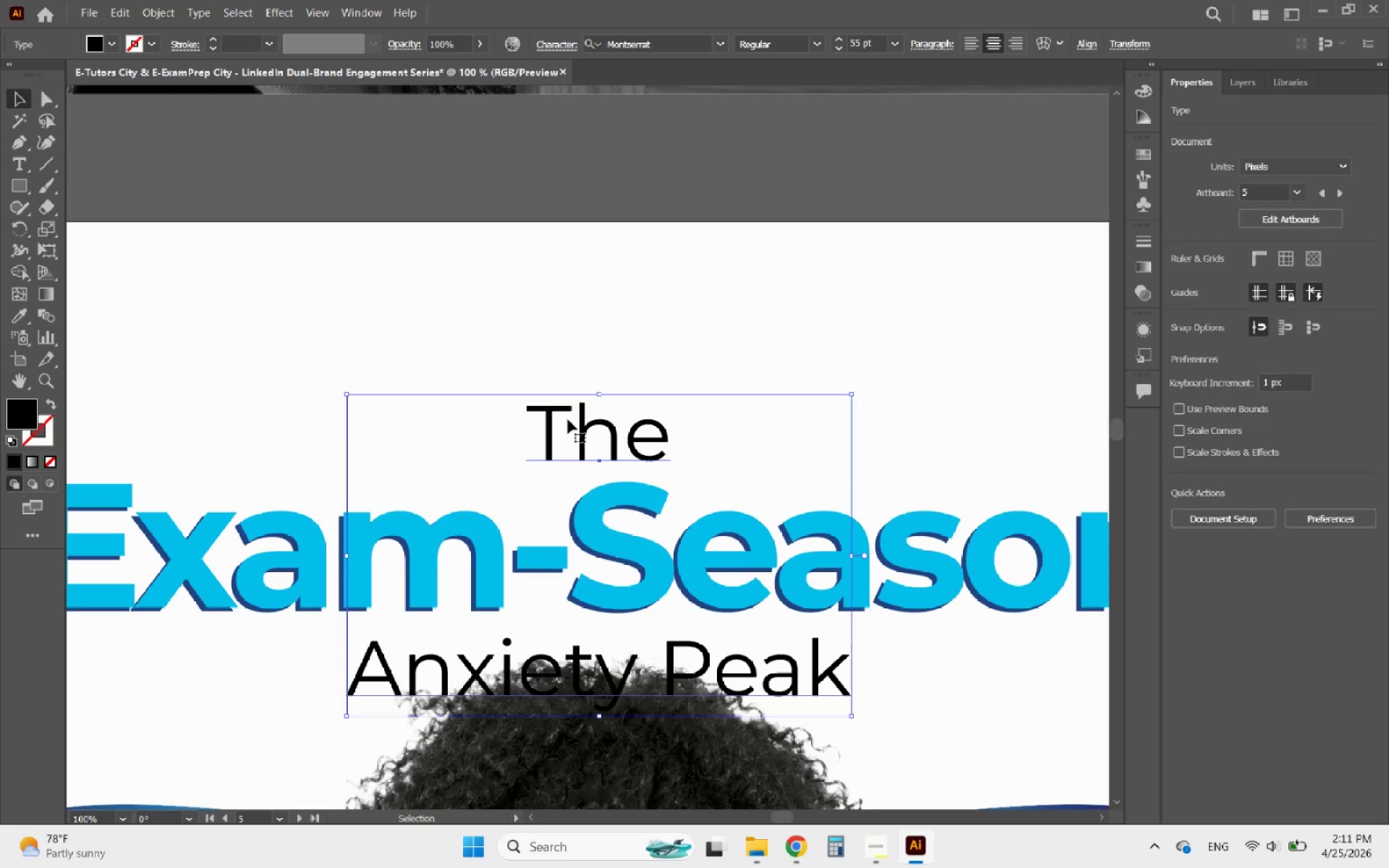 
scroll: coordinate [550, 412], scroll_direction: up, amount: 3.0
 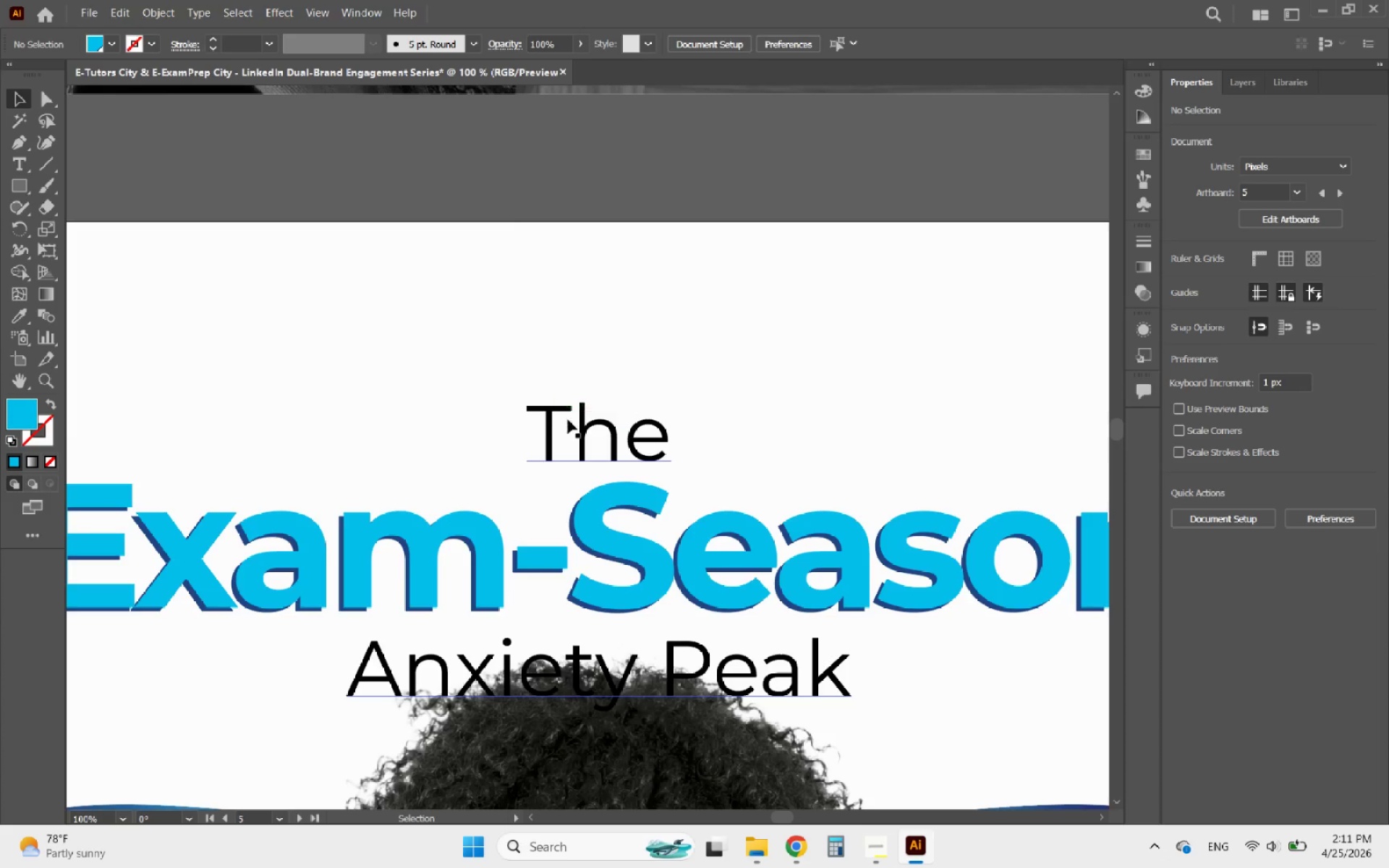 
hold_key(key=AltLeft, duration=0.45)
scroll: coordinate [584, 431], scroll_direction: down, amount: 3.0
 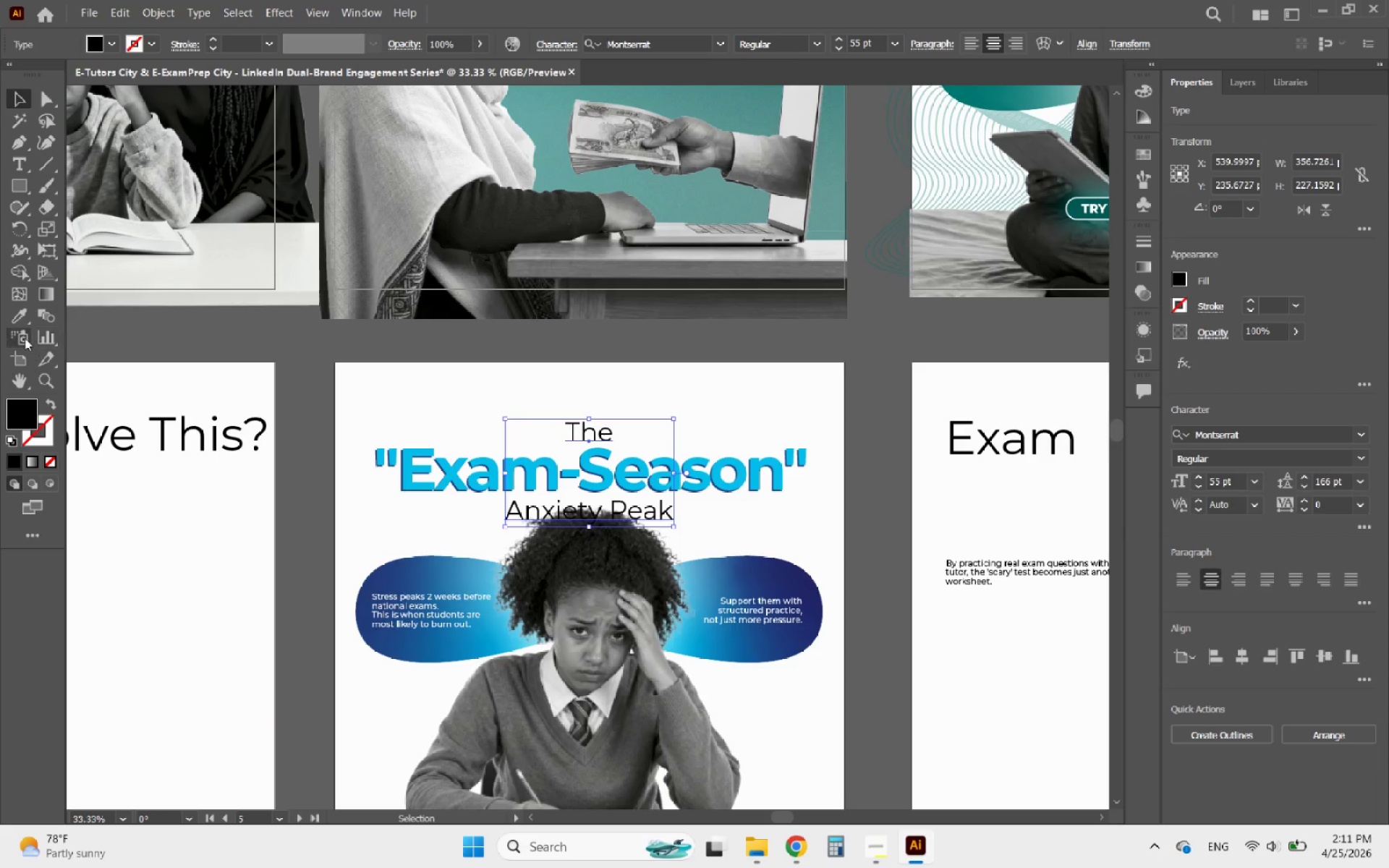 
left_click([23, 318])
 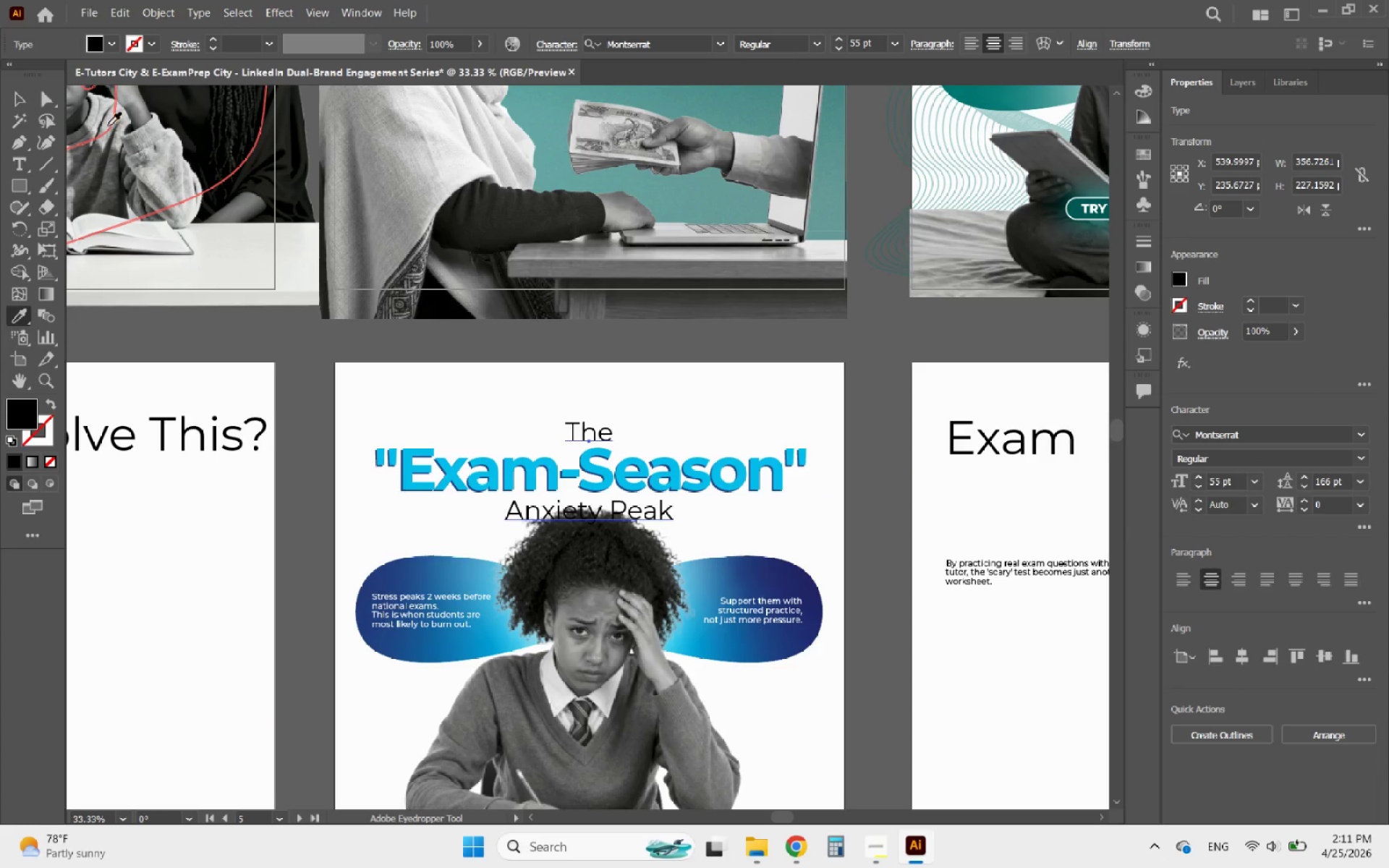 
double_click([22, 104])
 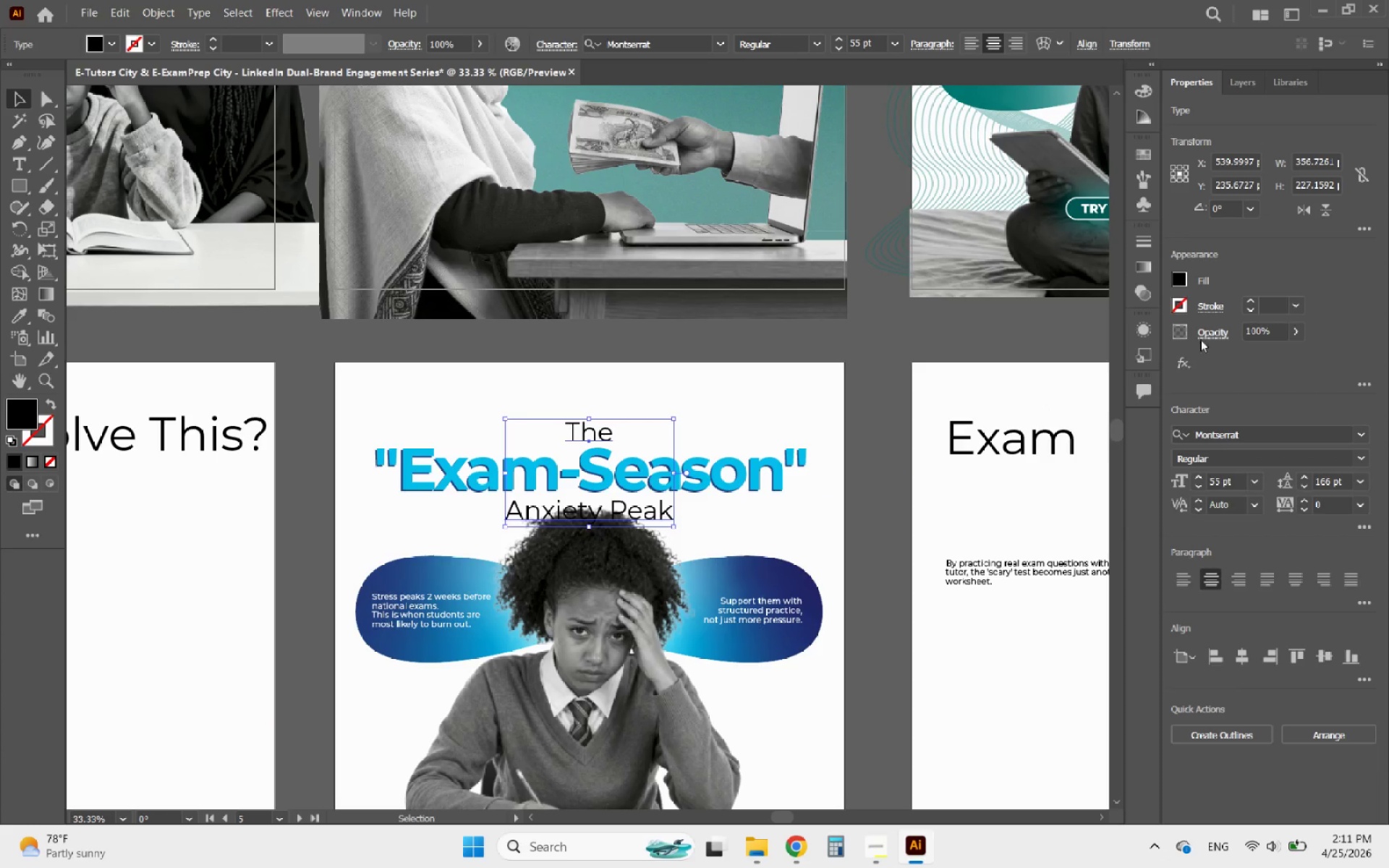 
left_click([1180, 279])
 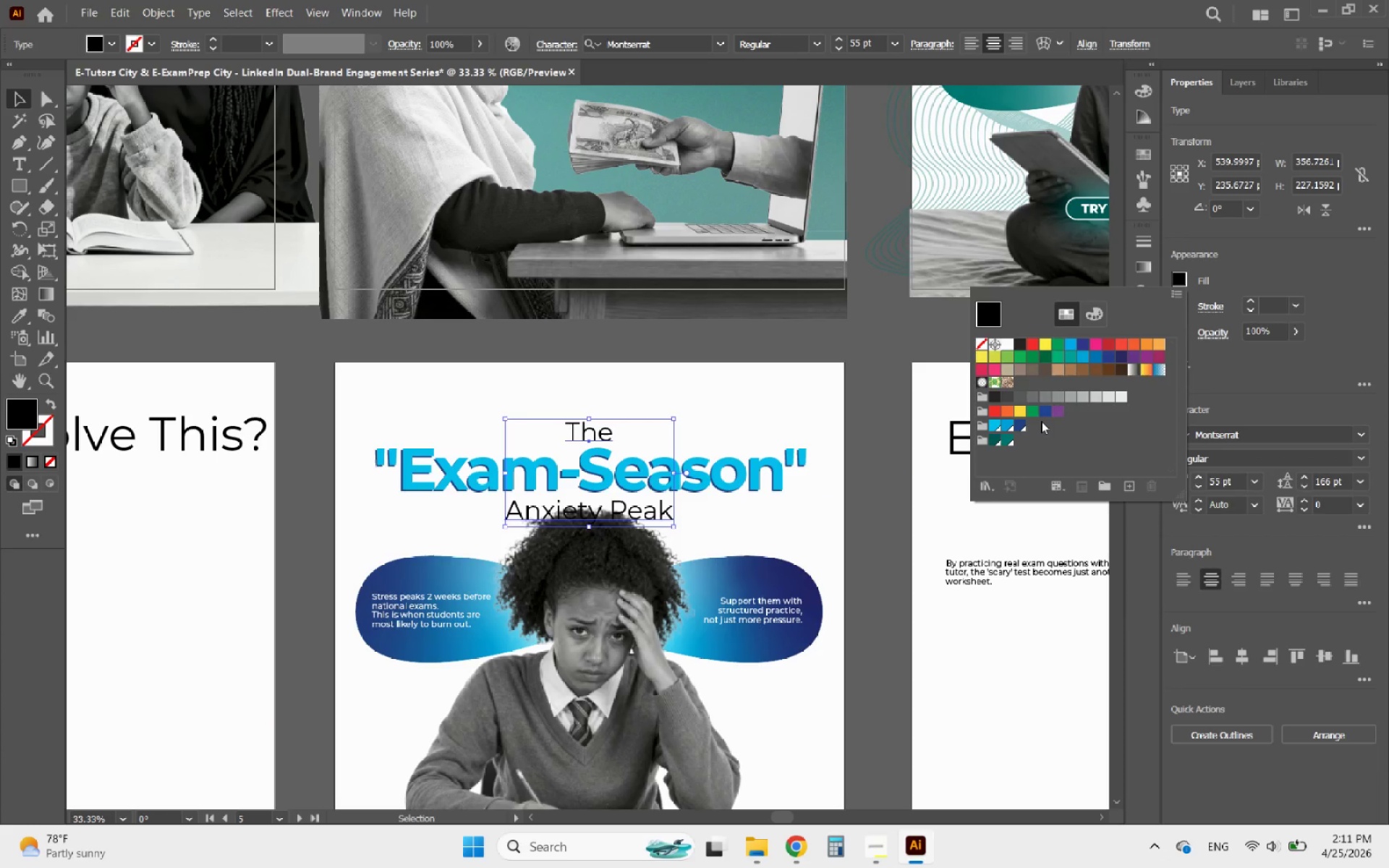 
left_click([1021, 424])
 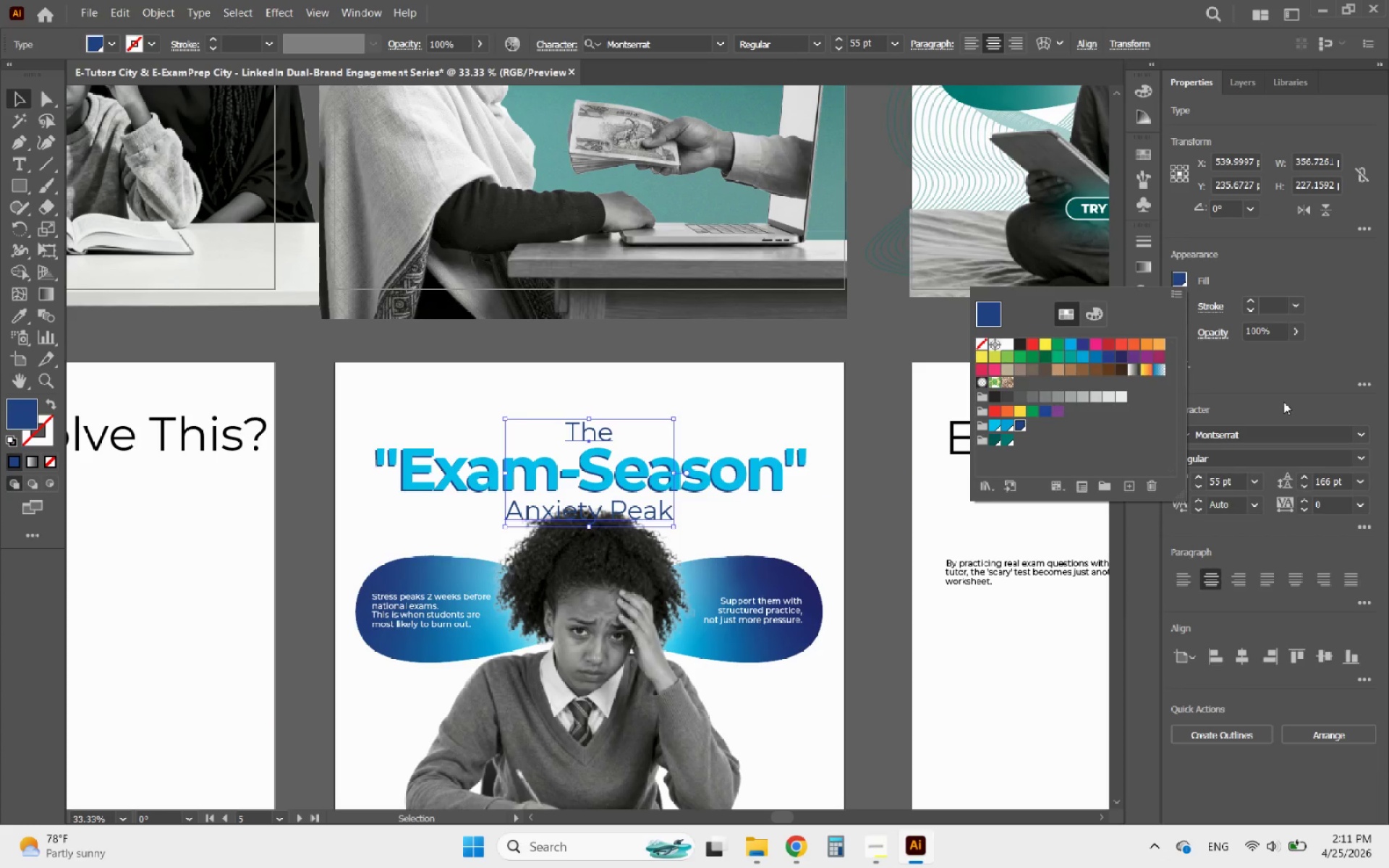 
left_click([1285, 400])
 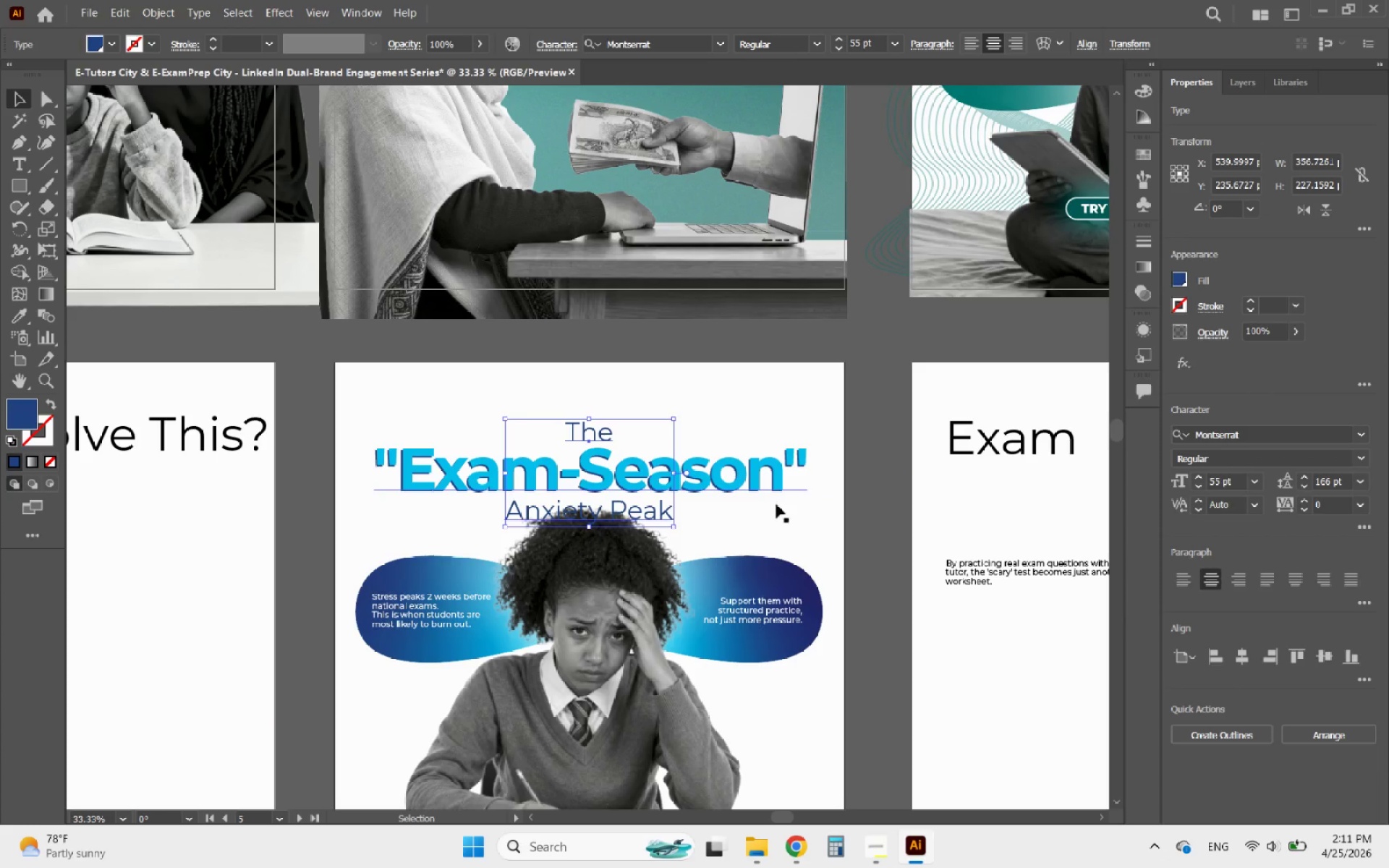 
left_click([770, 507])
 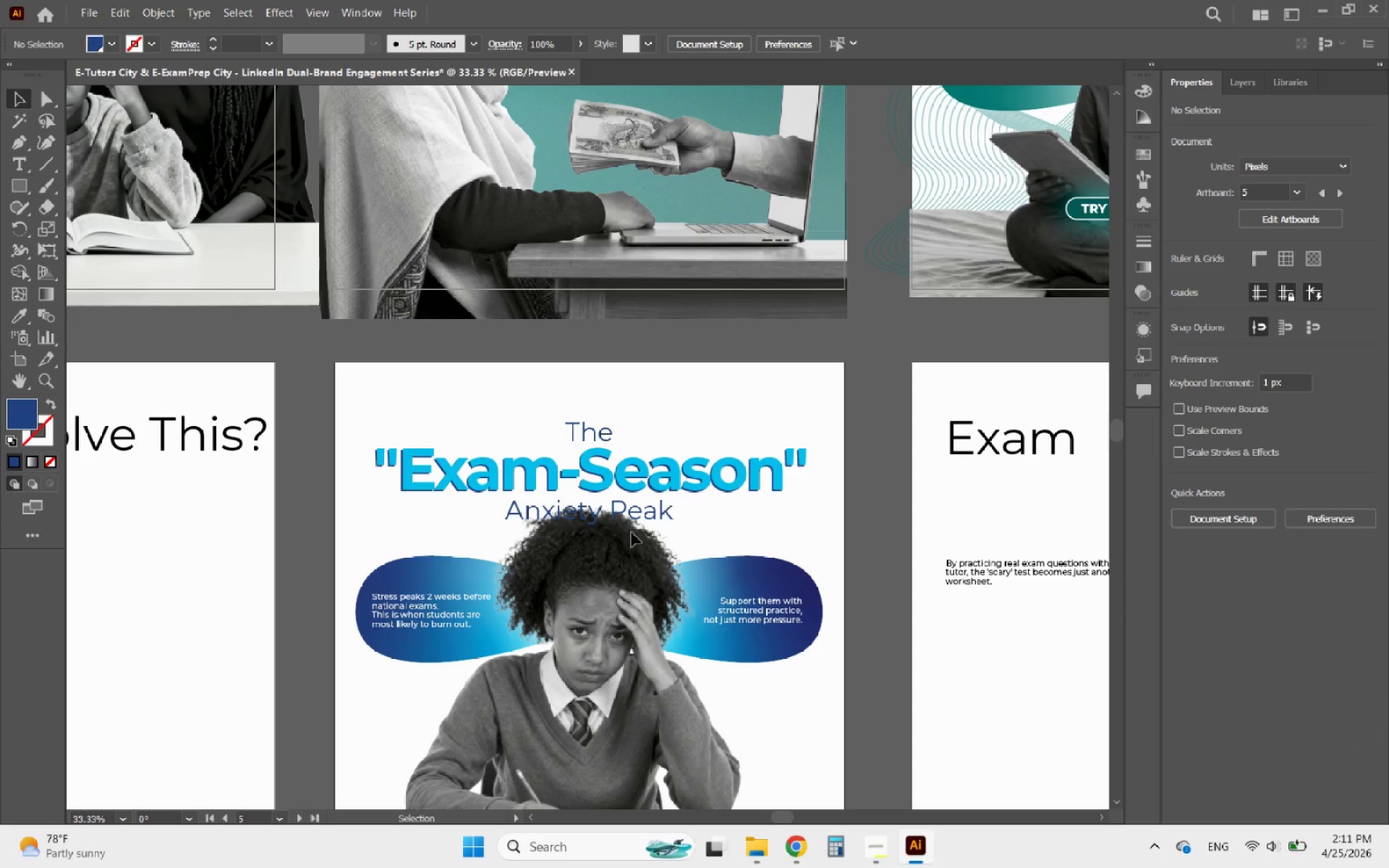 
hold_key(key=AltLeft, duration=0.56)
scroll: coordinate [591, 528], scroll_direction: up, amount: 3.0
 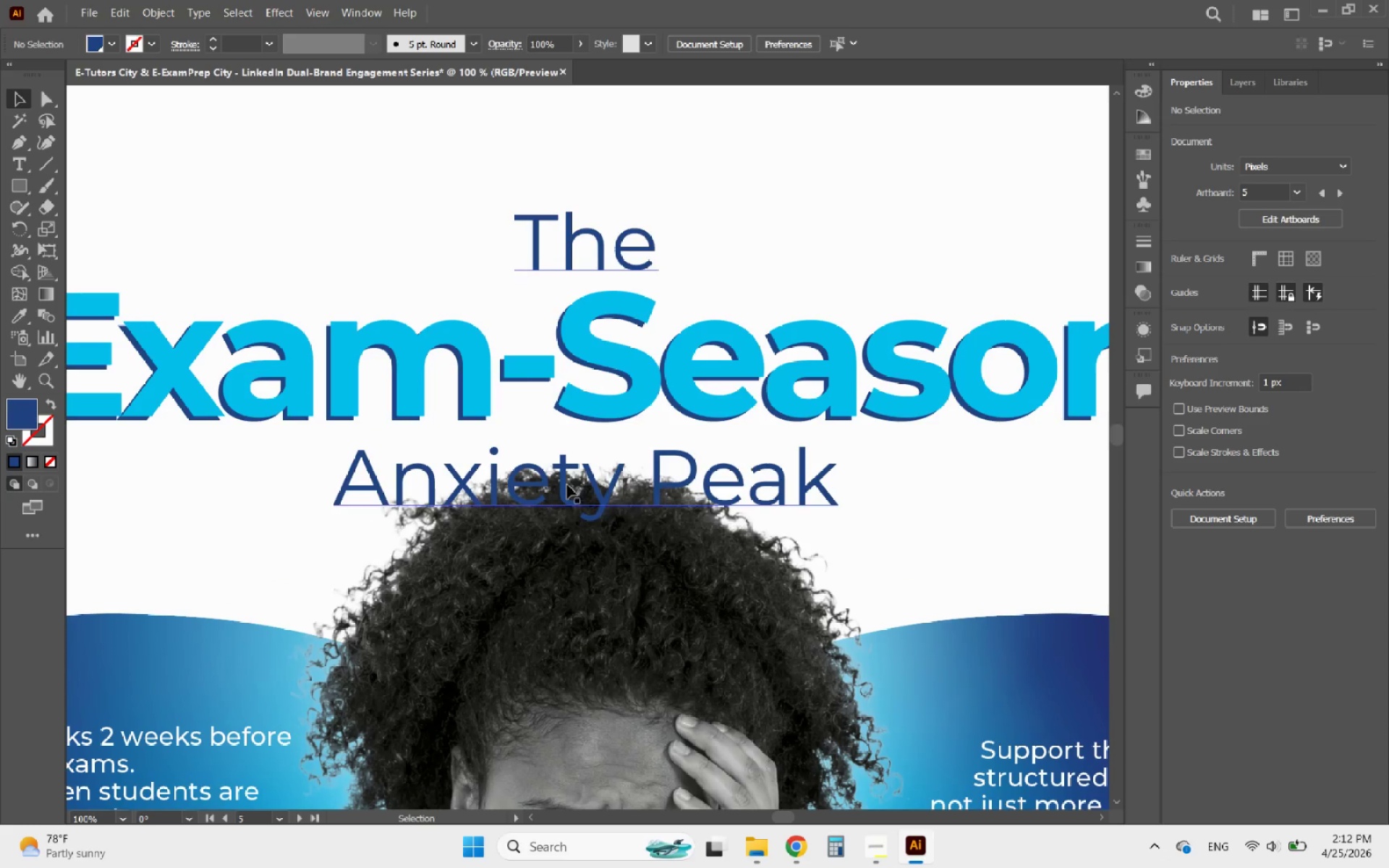 
double_click([567, 485])
 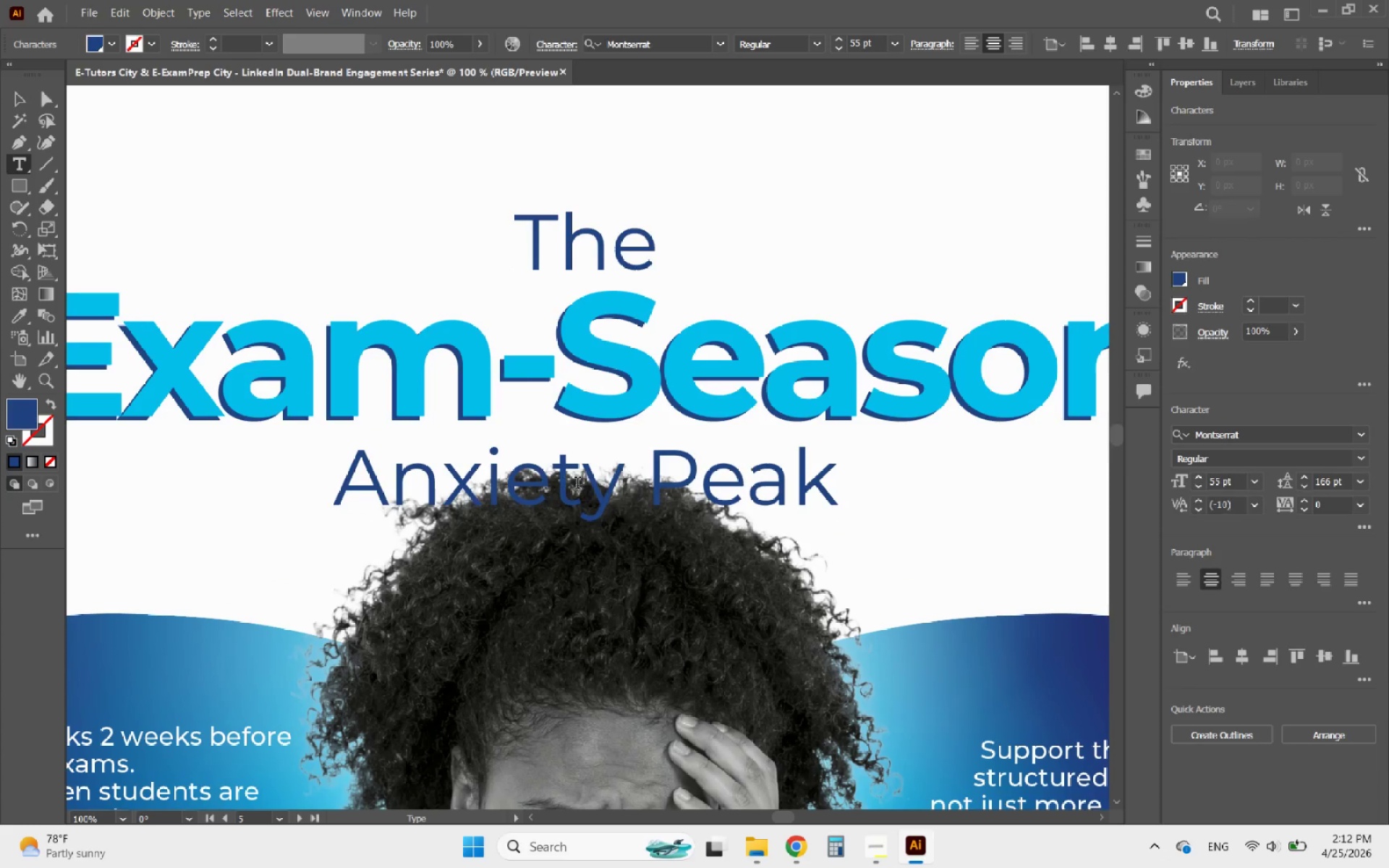 
hold_key(key=AltLeft, duration=0.75)
scroll: coordinate [595, 485], scroll_direction: down, amount: 2.0
 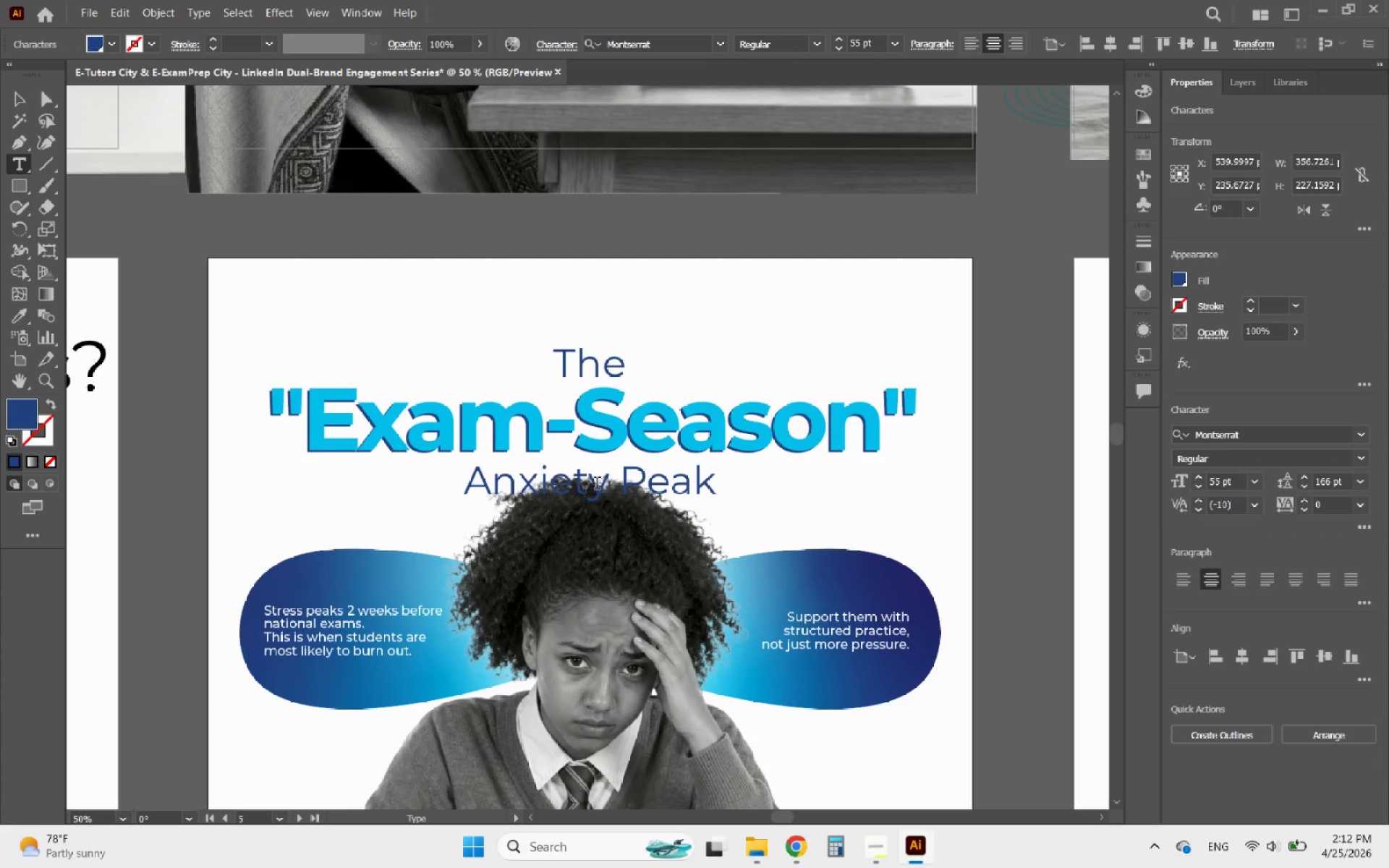 
hold_key(key=AltLeft, duration=0.31)
scroll: coordinate [605, 485], scroll_direction: up, amount: 1.0
 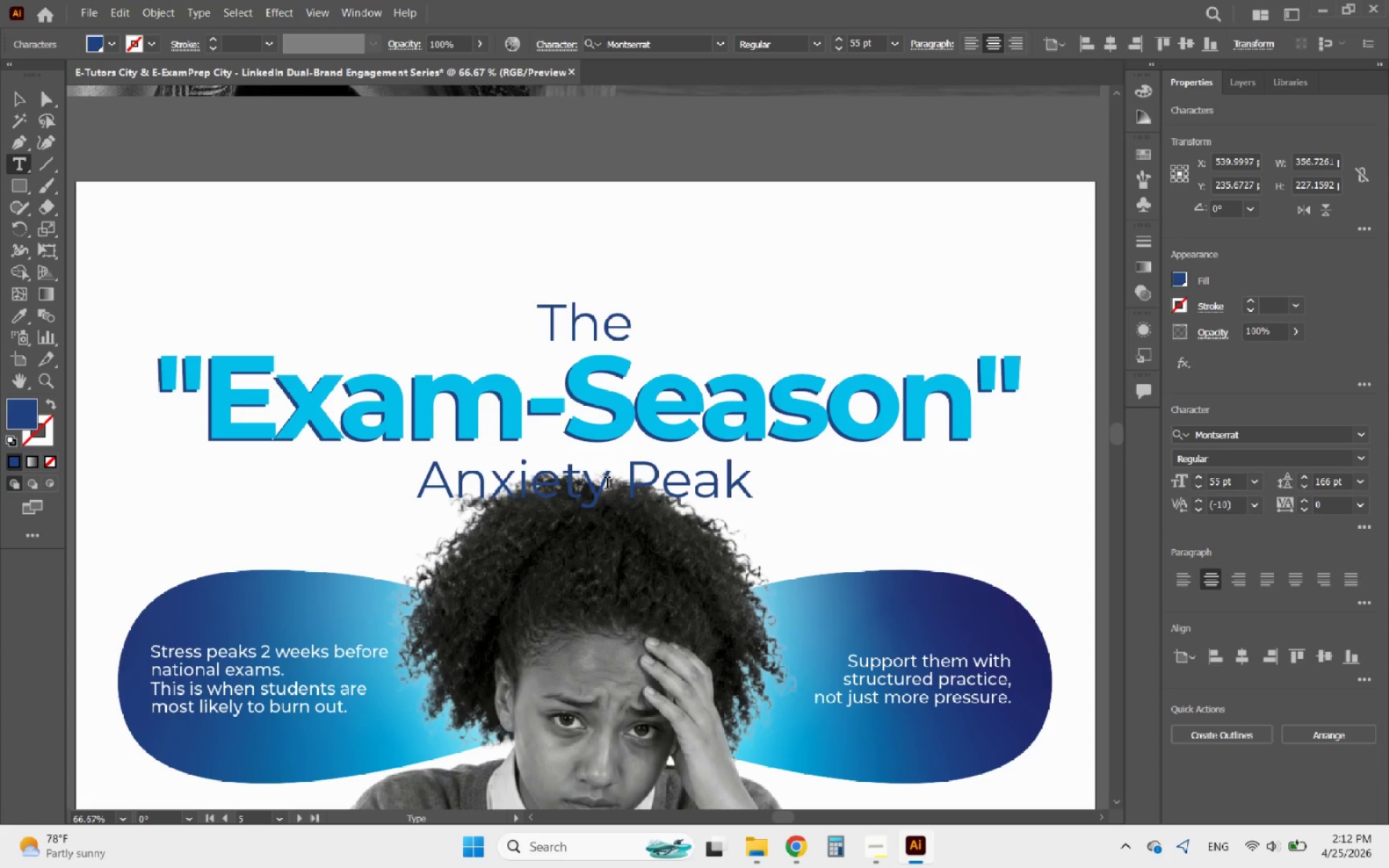 
left_click([607, 485])
 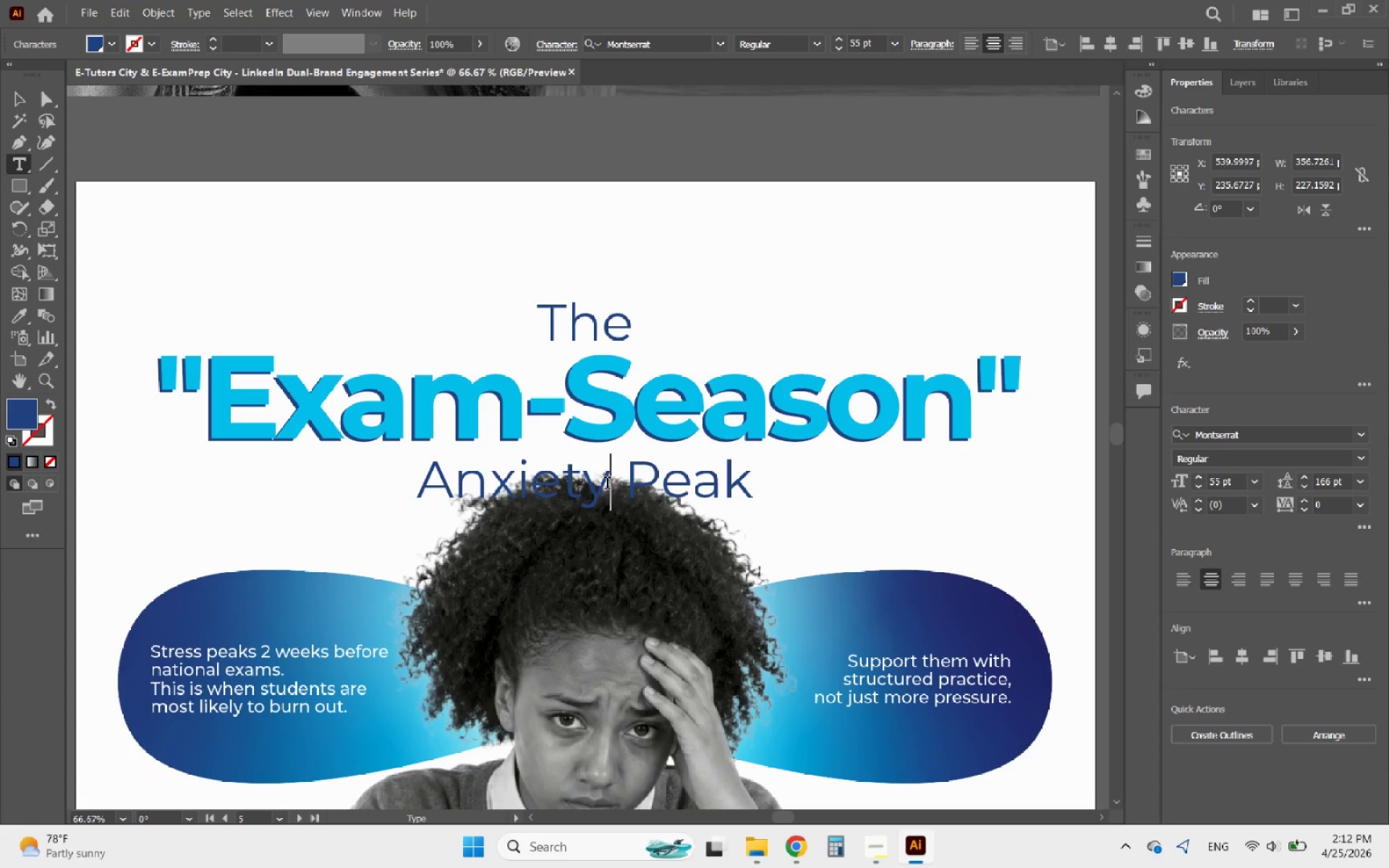 
hold_key(key=Space, duration=1.25)
 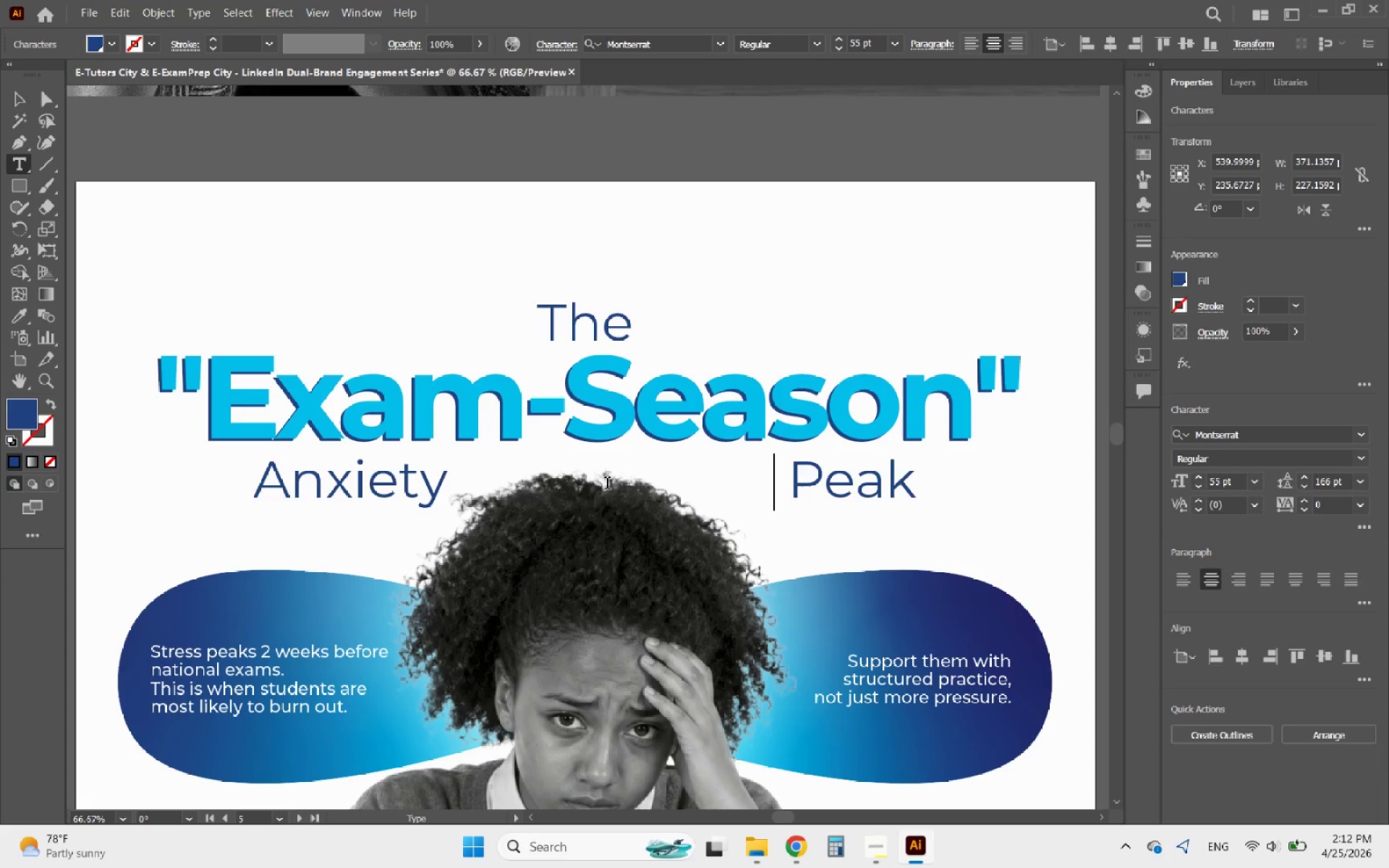 
key(Space)
 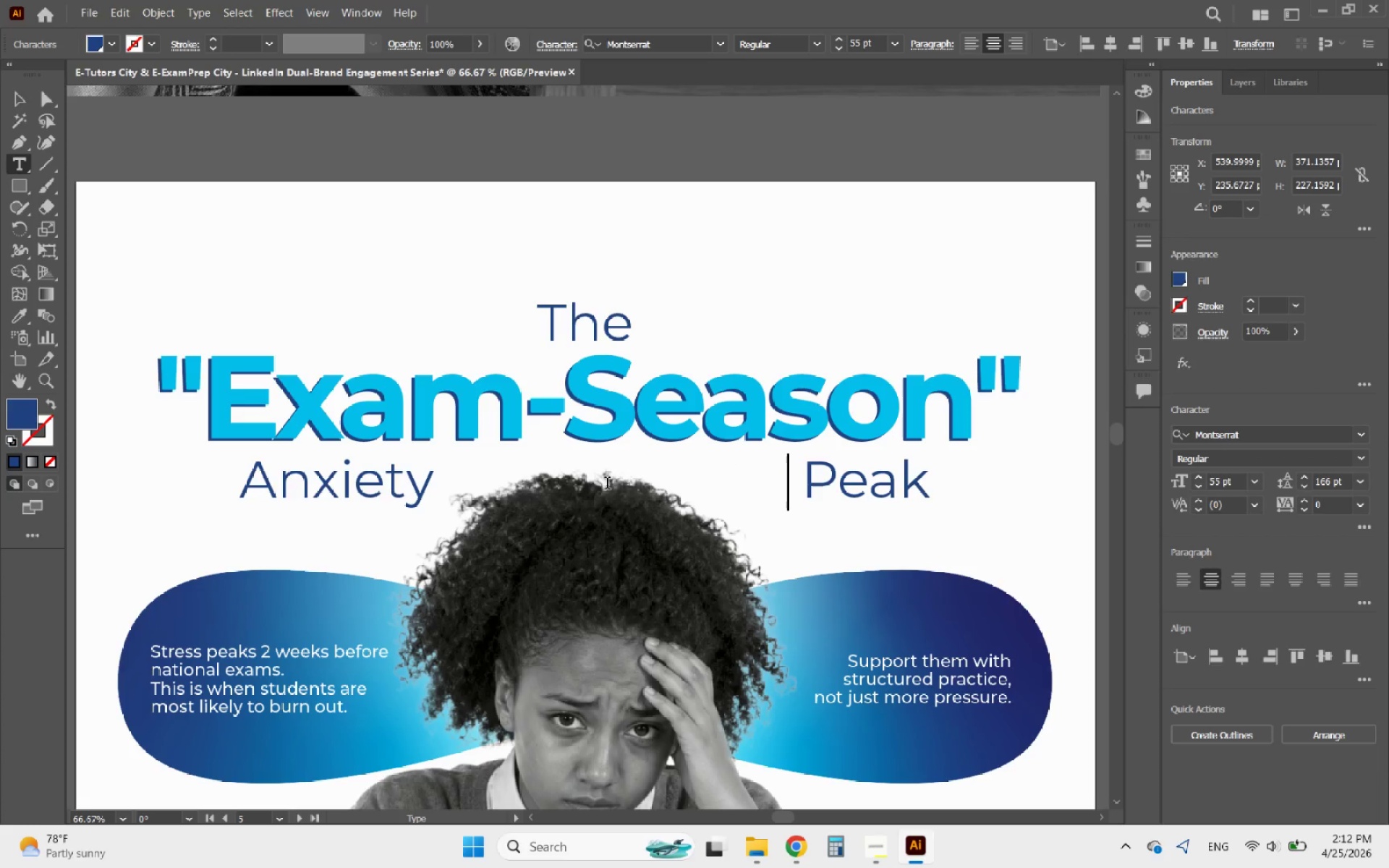 
key(Space)
 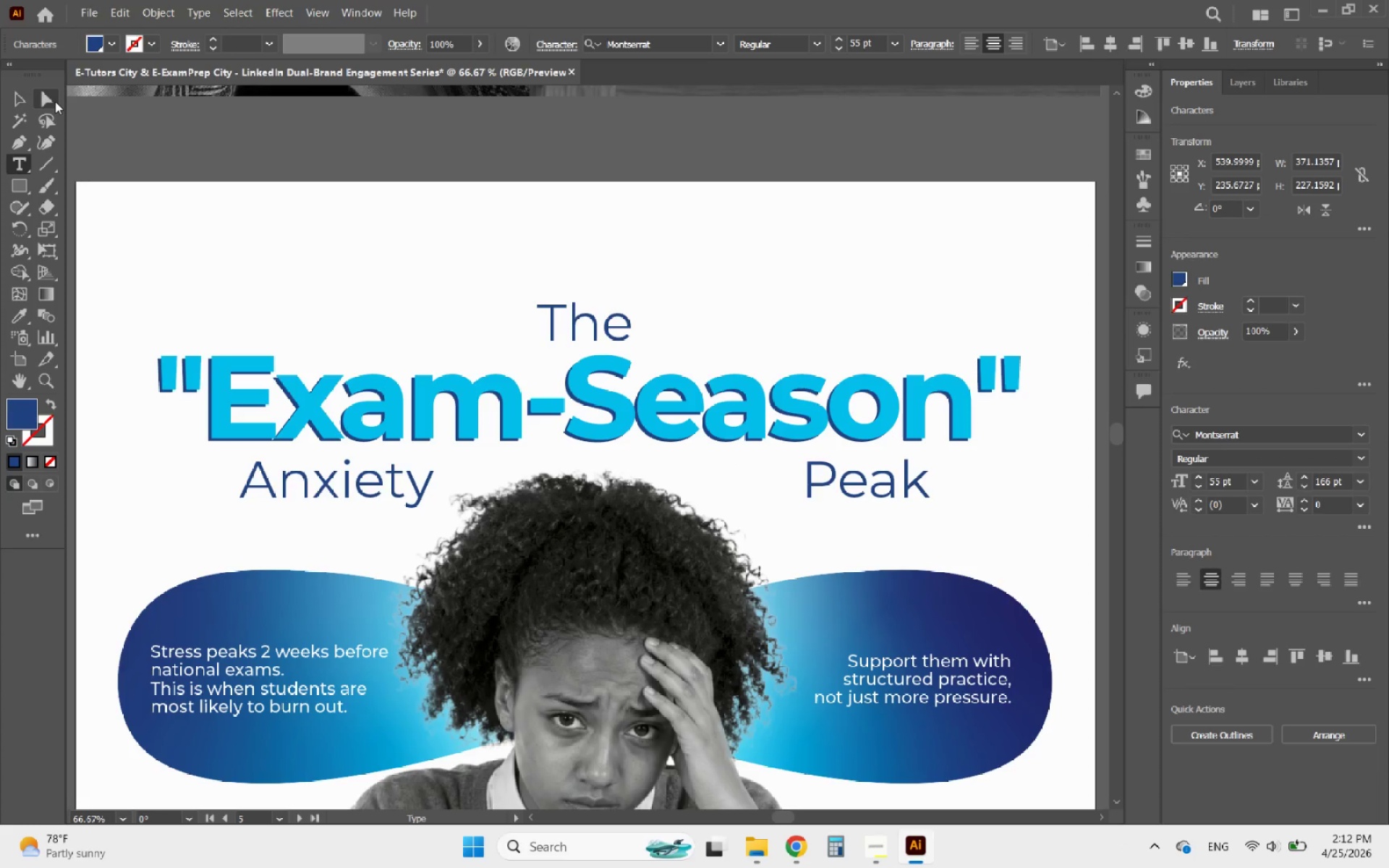 
key(ArrowRight)
 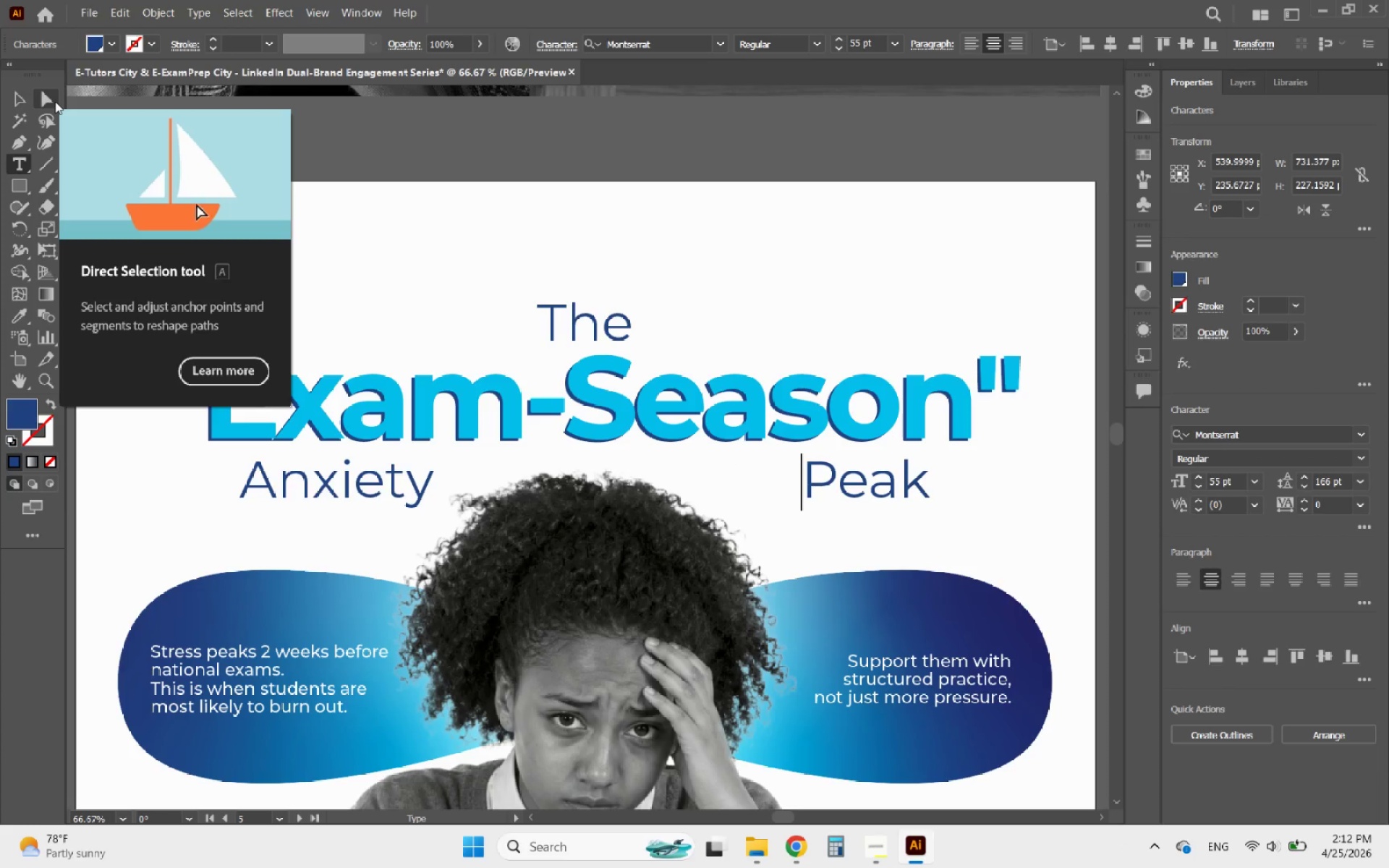 
key(Backspace)
 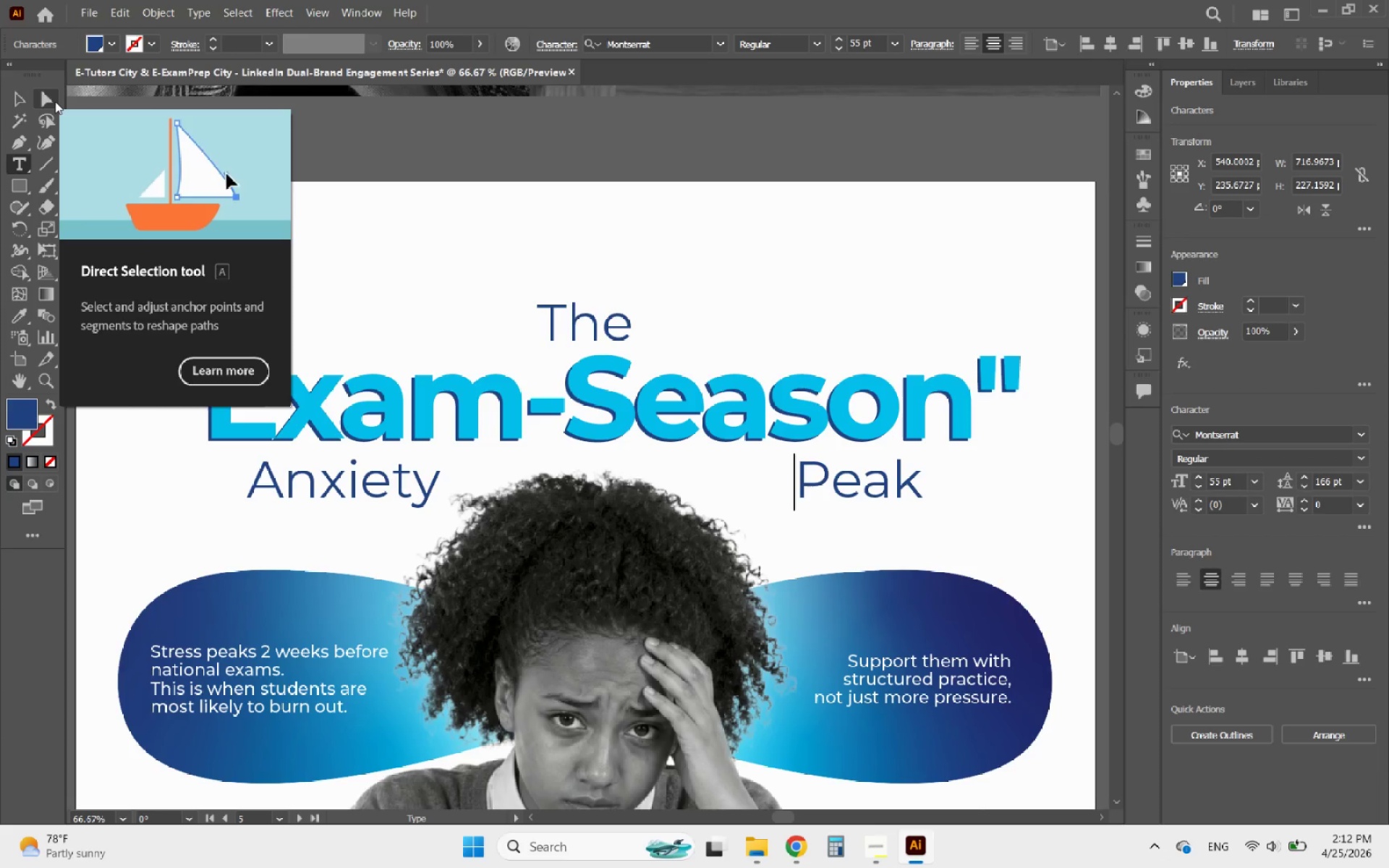 
left_click([14, 98])
 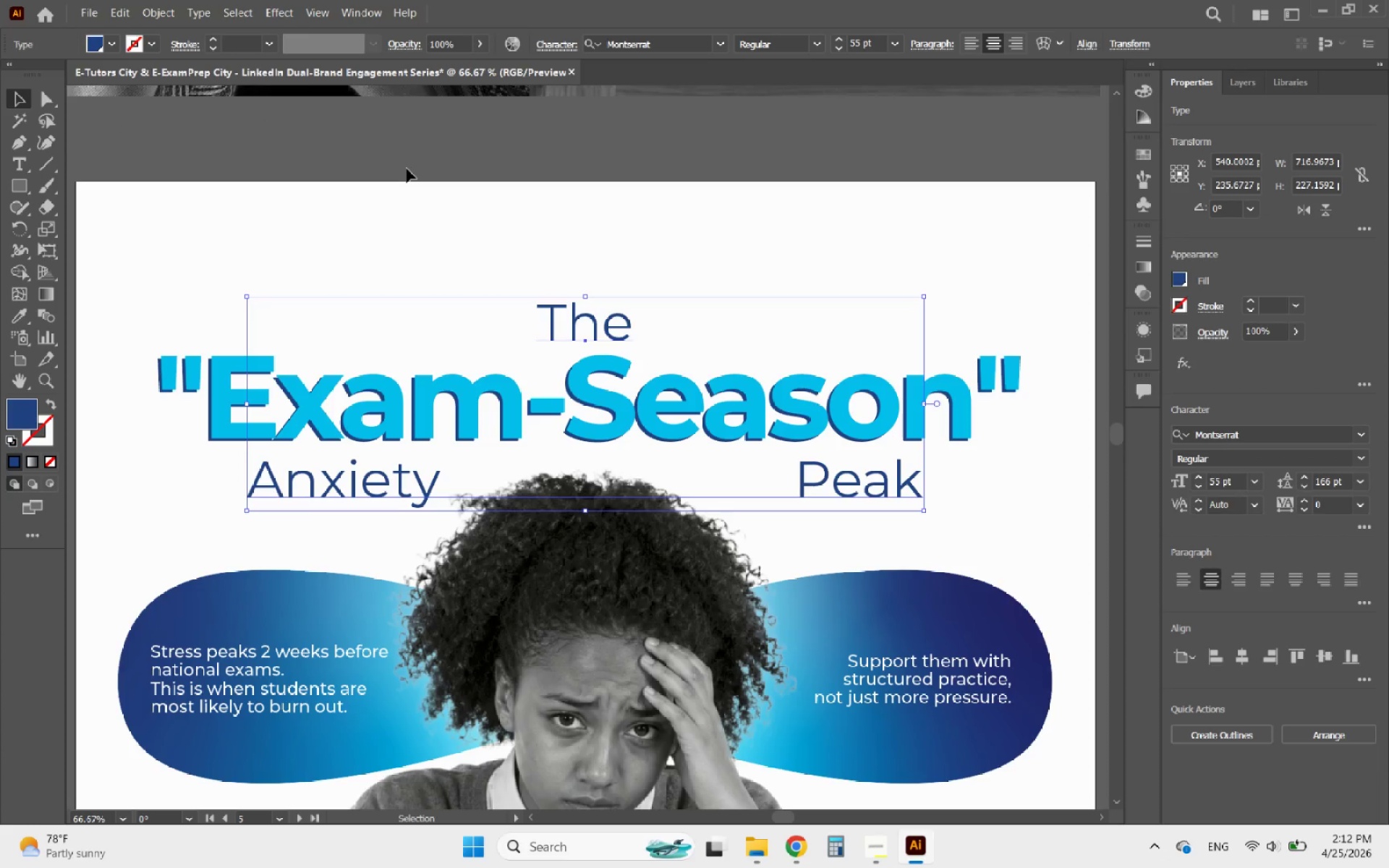 
hold_key(key=AltLeft, duration=0.42)
scroll: coordinate [768, 370], scroll_direction: down, amount: 2.0
 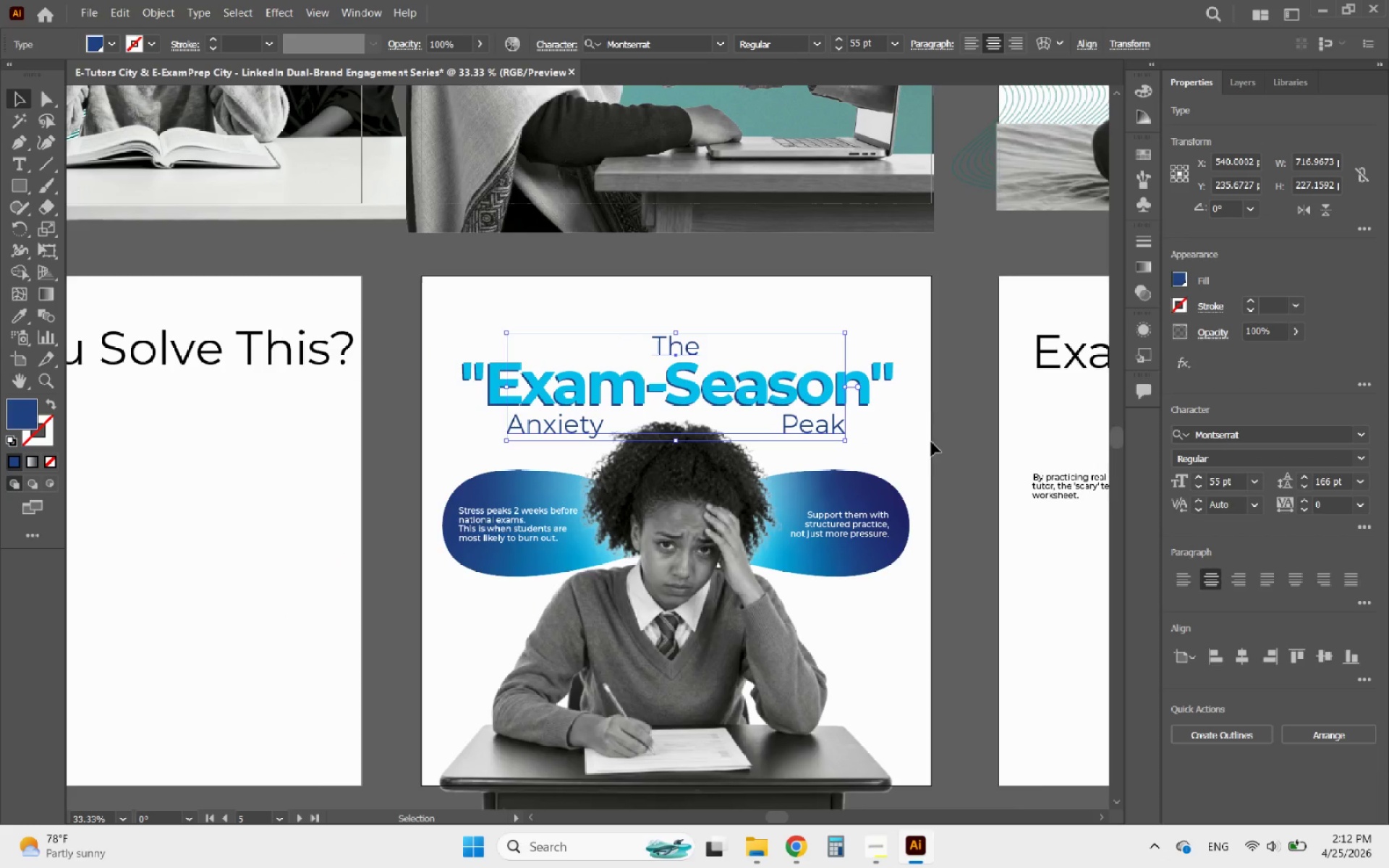 
left_click([919, 445])
 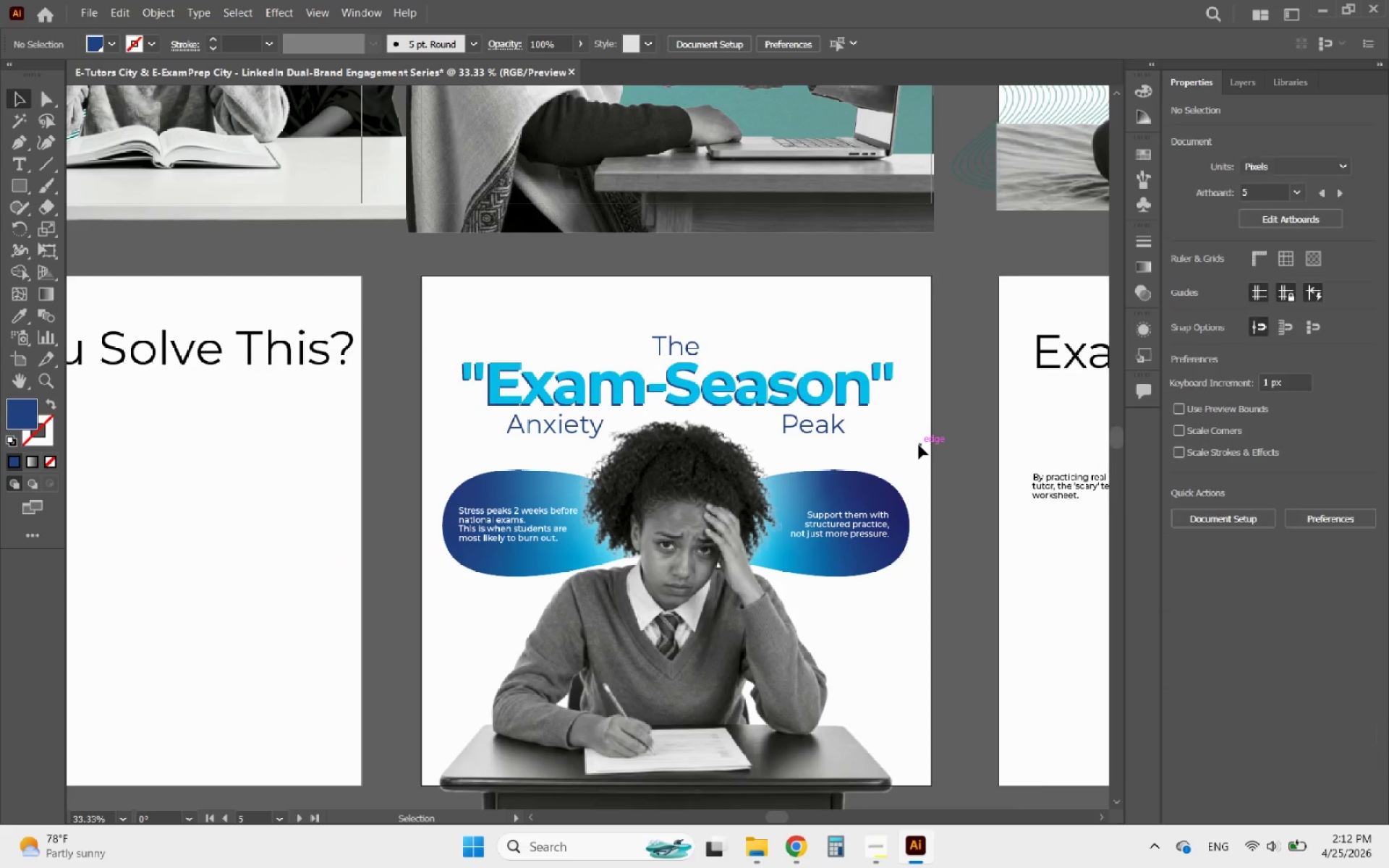 
hold_key(key=AltLeft, duration=1.83)
scroll: coordinate [919, 445], scroll_direction: none, amount: 0.0
 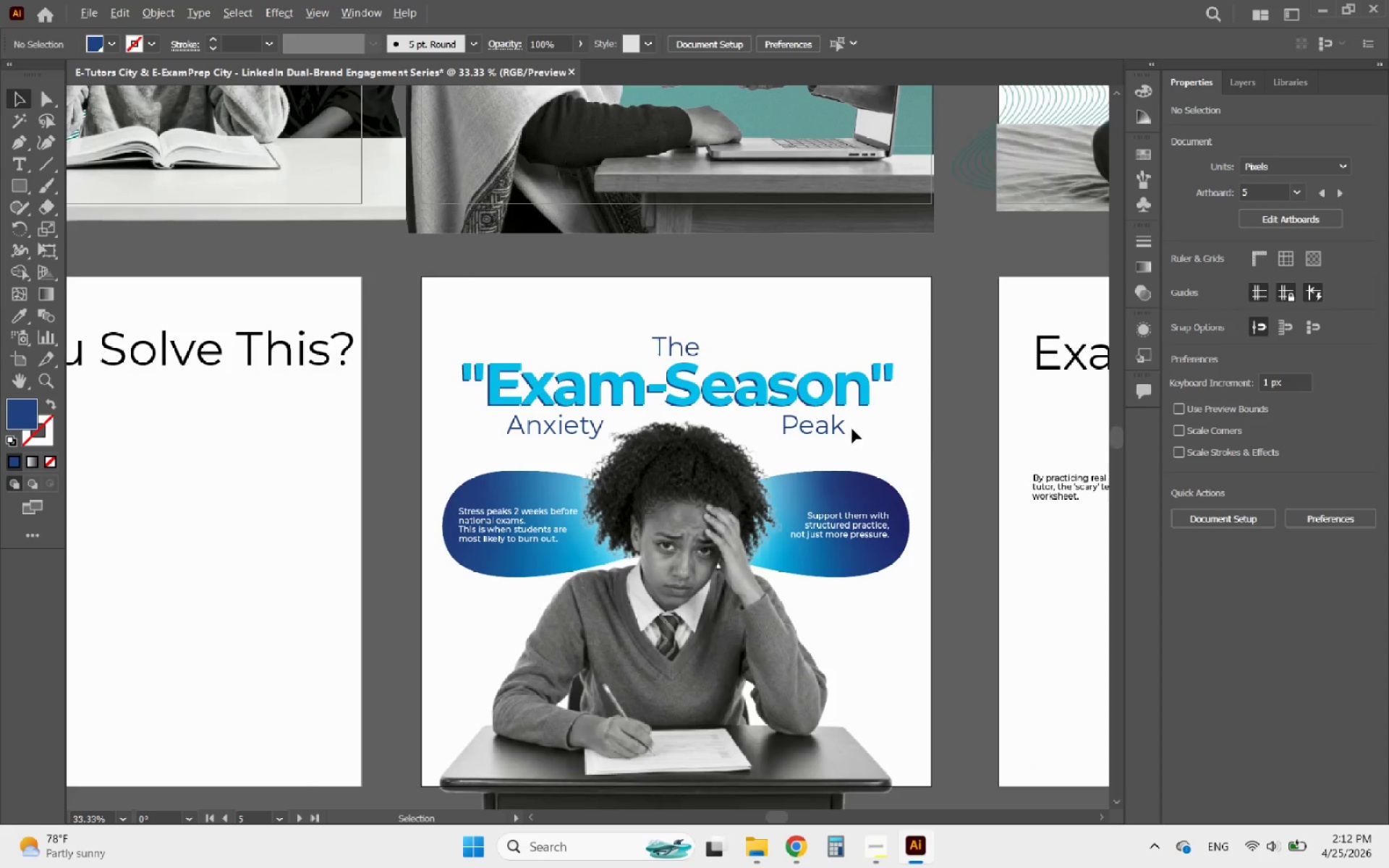 
scroll: coordinate [794, 429], scroll_direction: up, amount: 2.0
 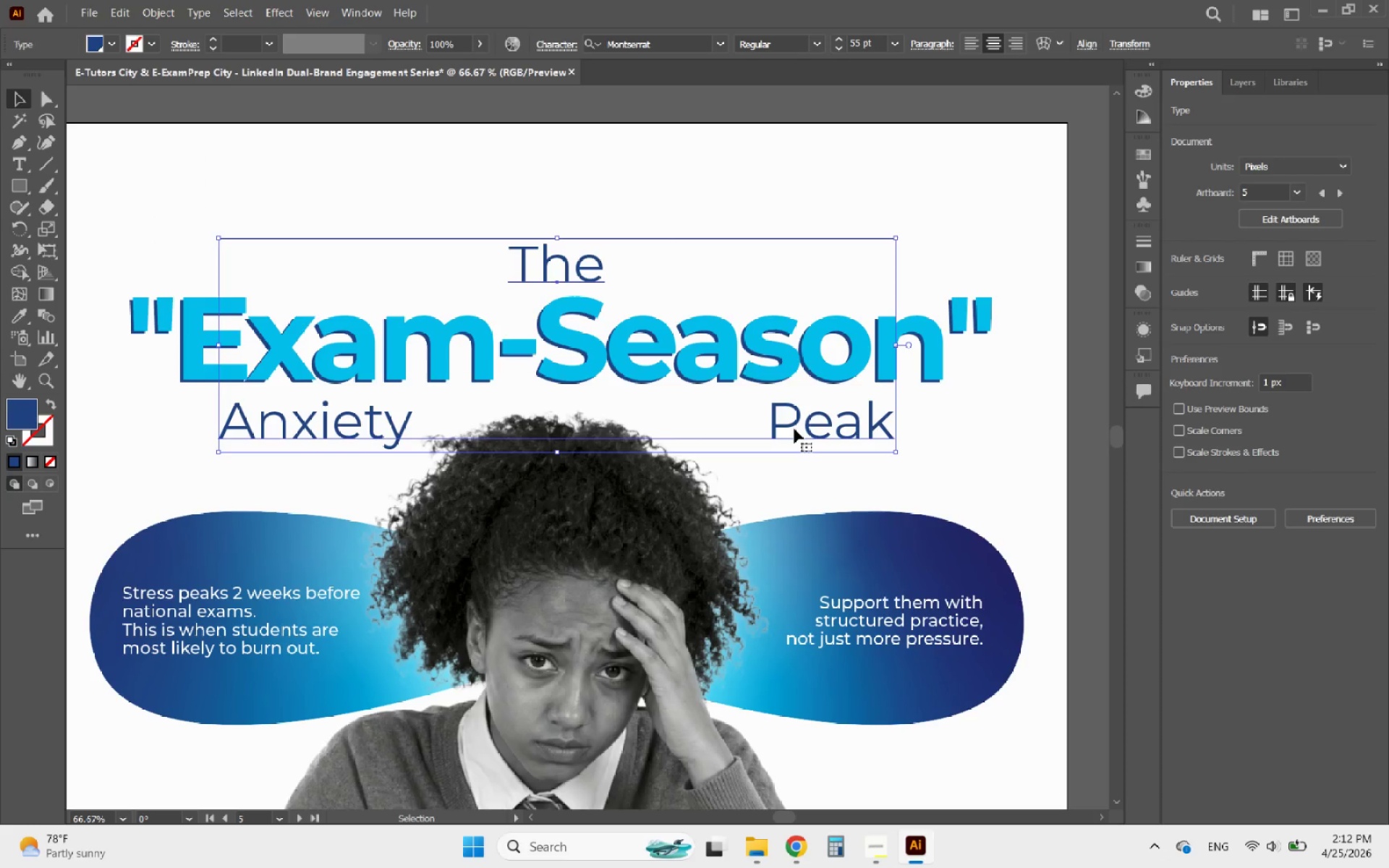 
double_click([794, 429])
 